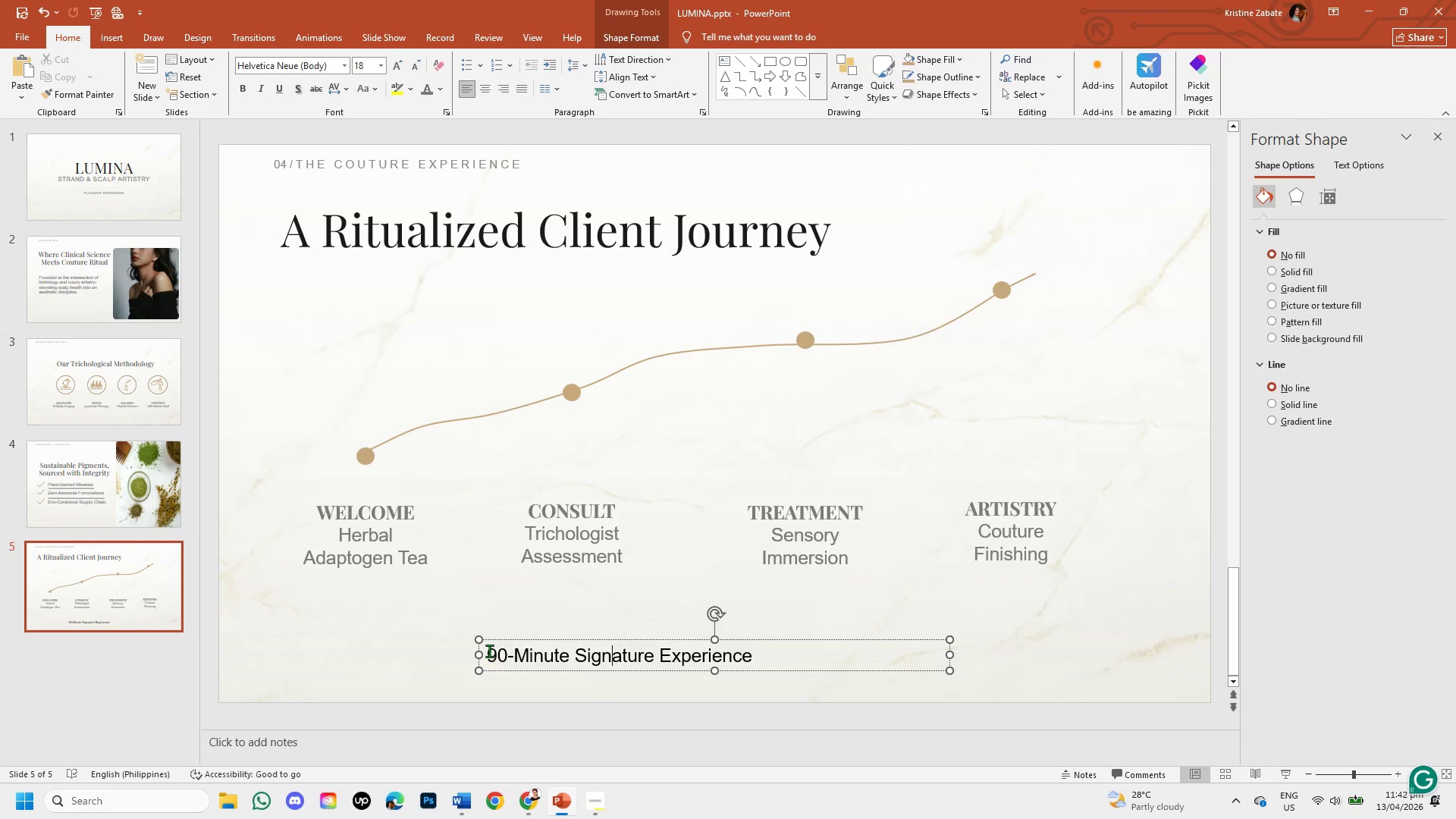 
left_click_drag(start_coordinate=[489, 651], to_coordinate=[743, 654])
 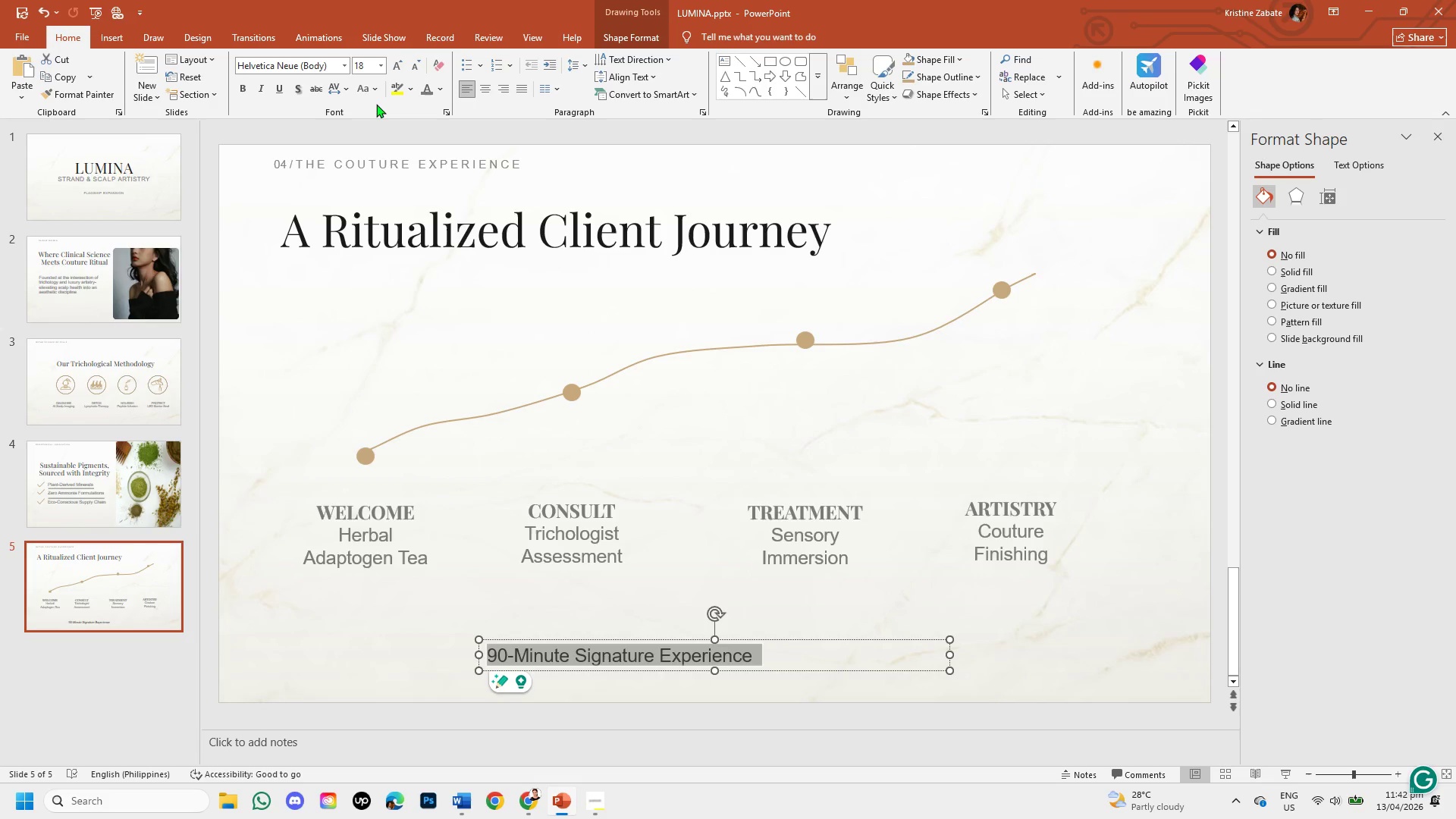 
left_click([438, 91])
 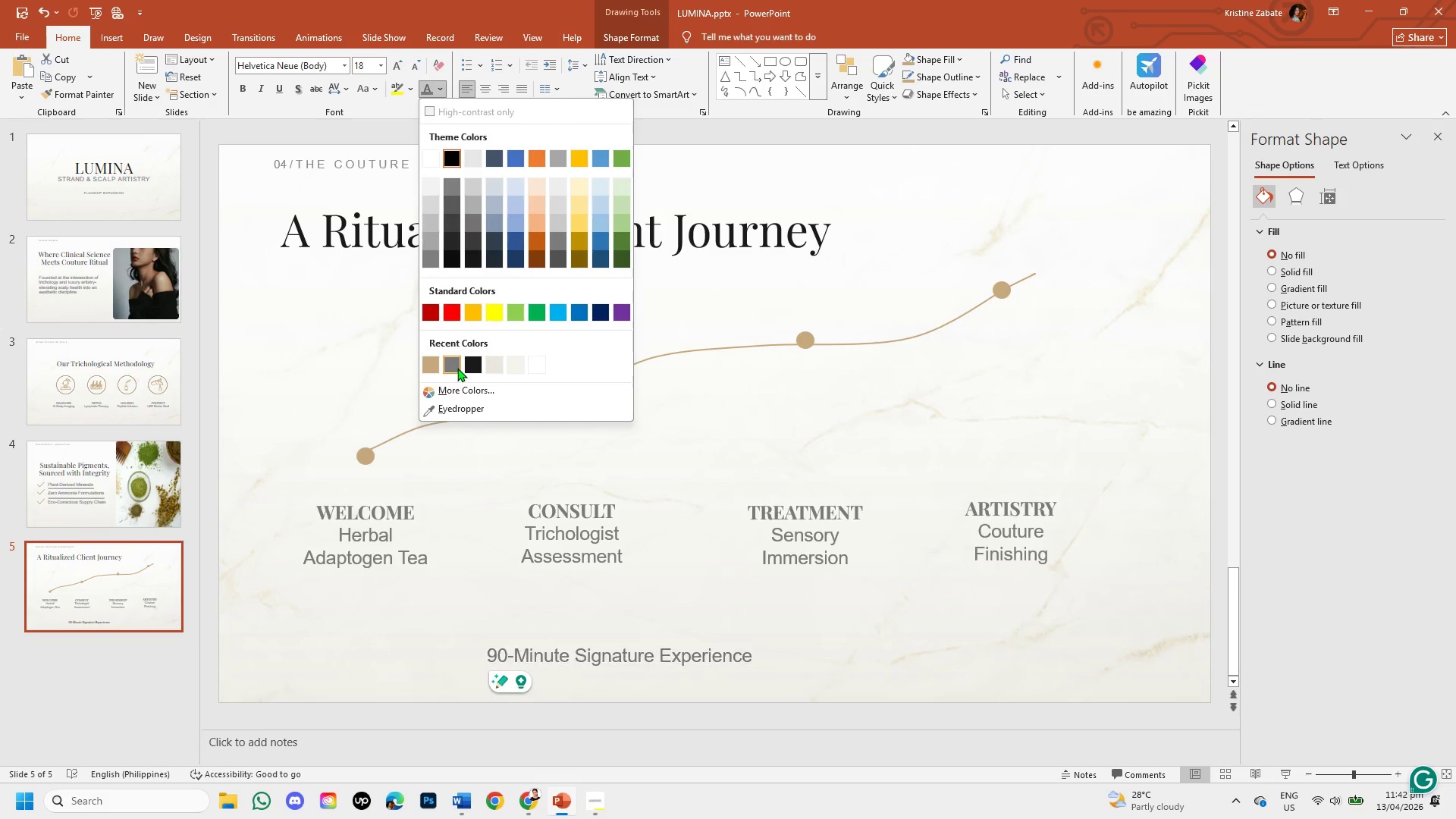 
left_click([452, 366])
 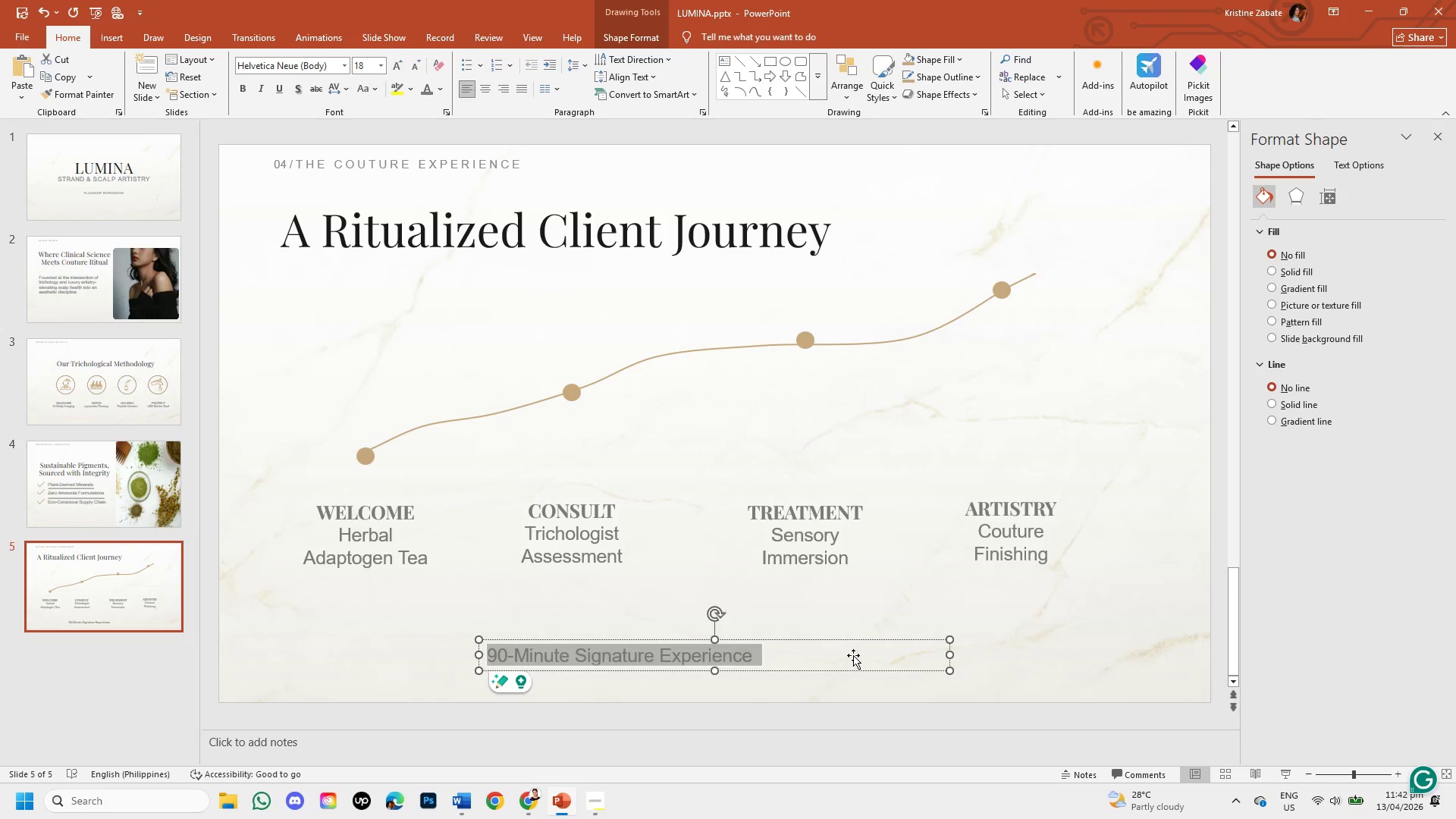 
wait(6.41)
 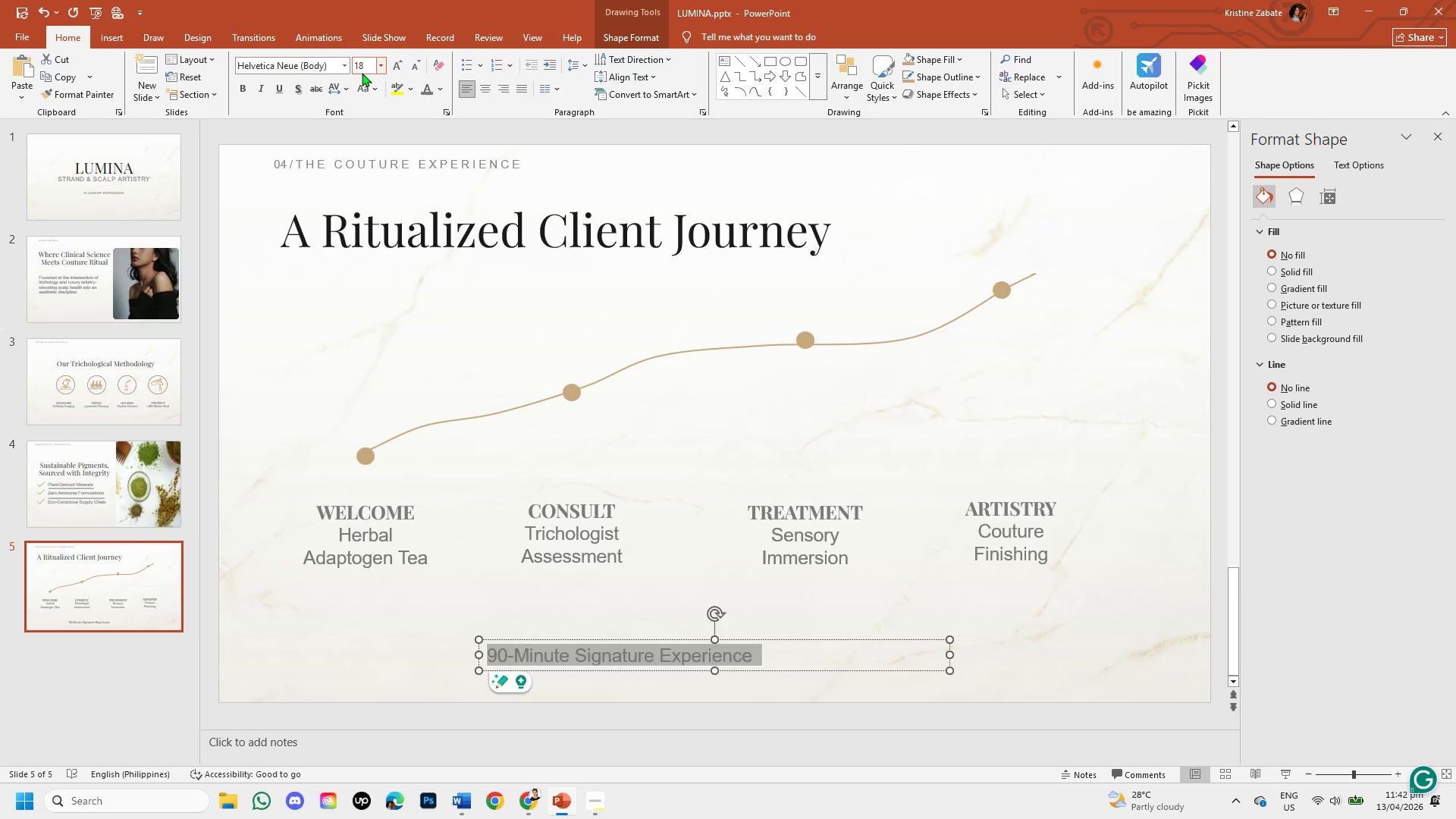 
left_click_drag(start_coordinate=[842, 640], to_coordinate=[922, 642])
 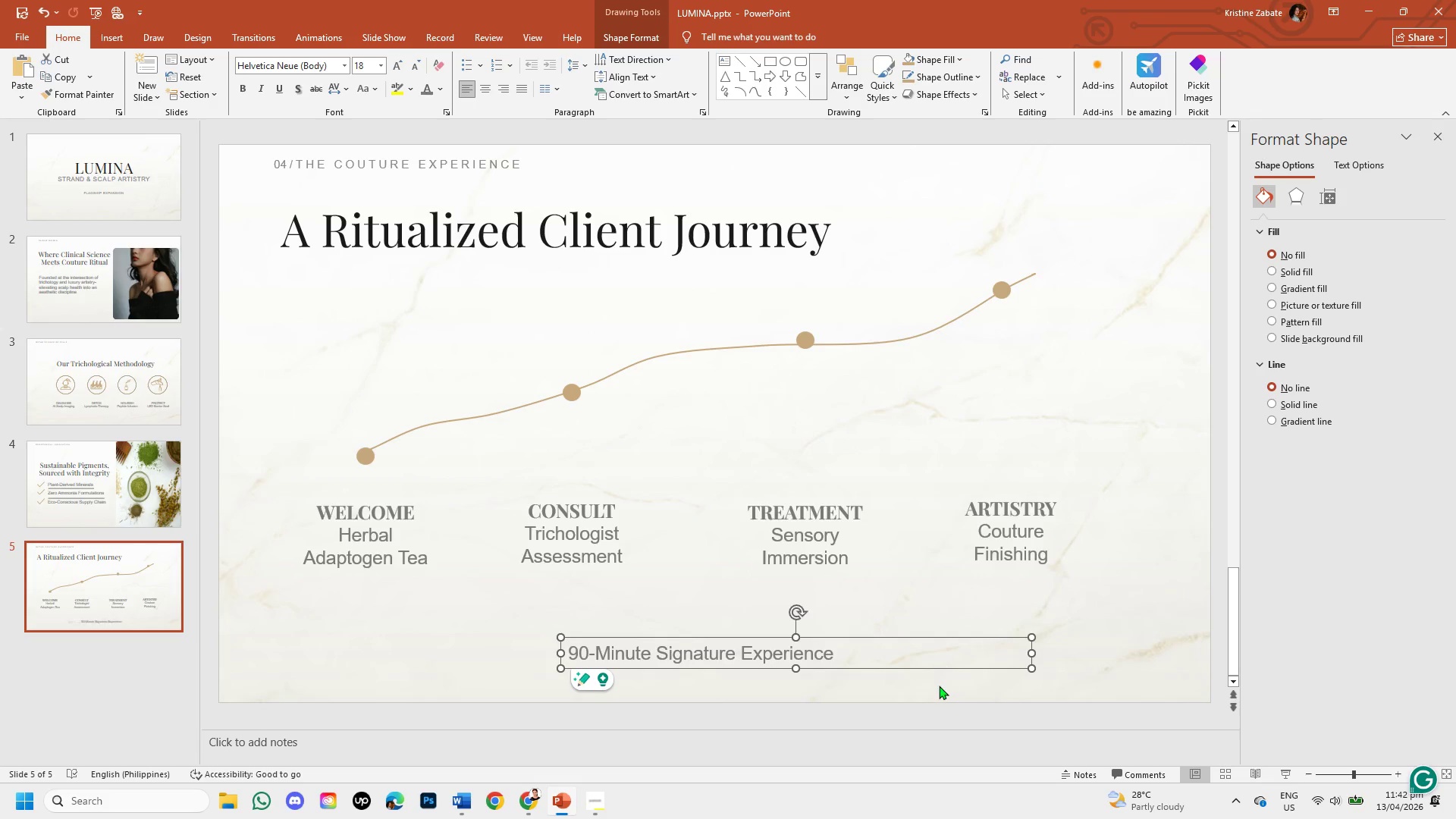 
left_click([939, 686])
 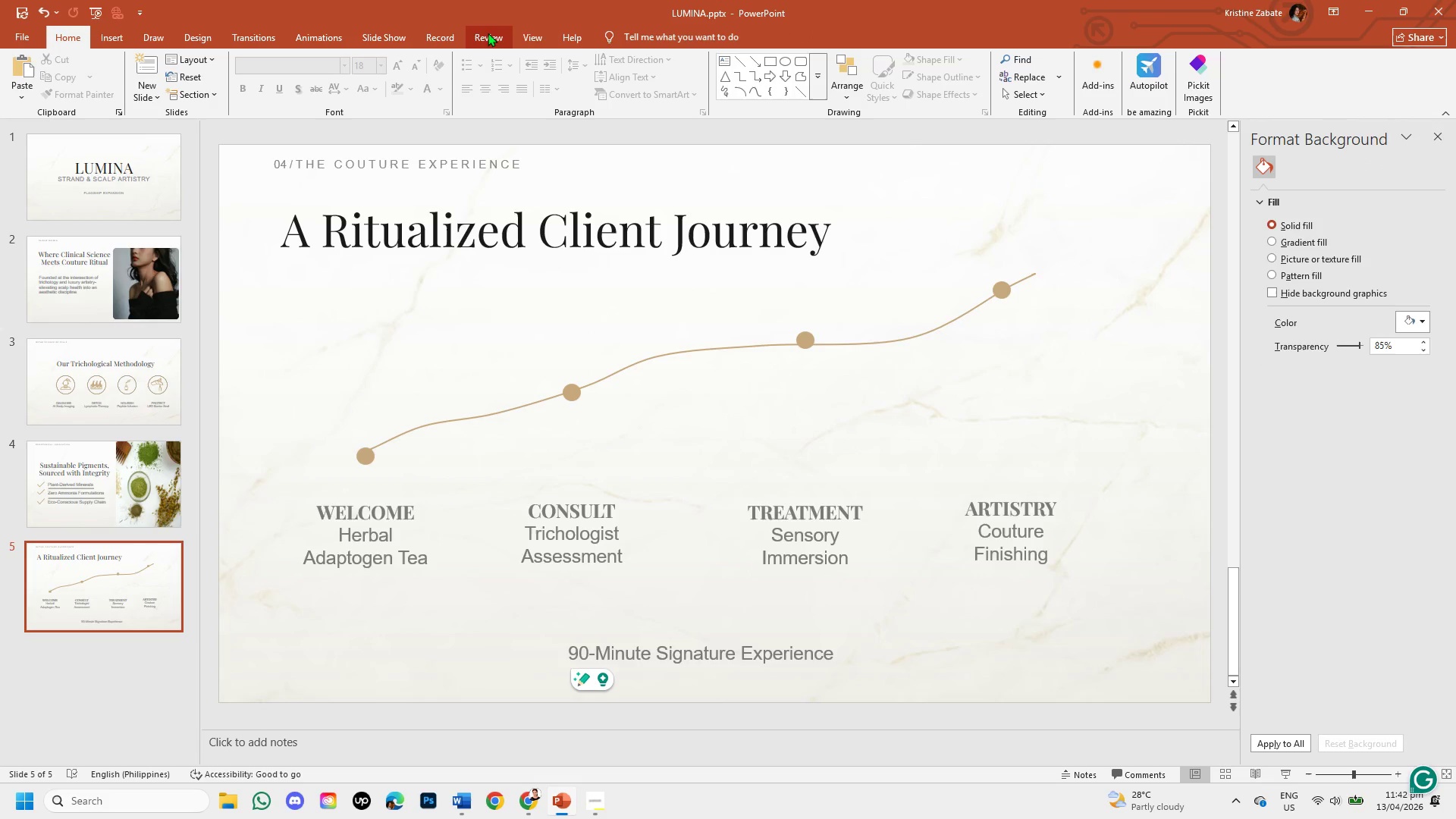 
left_click([545, 33])
 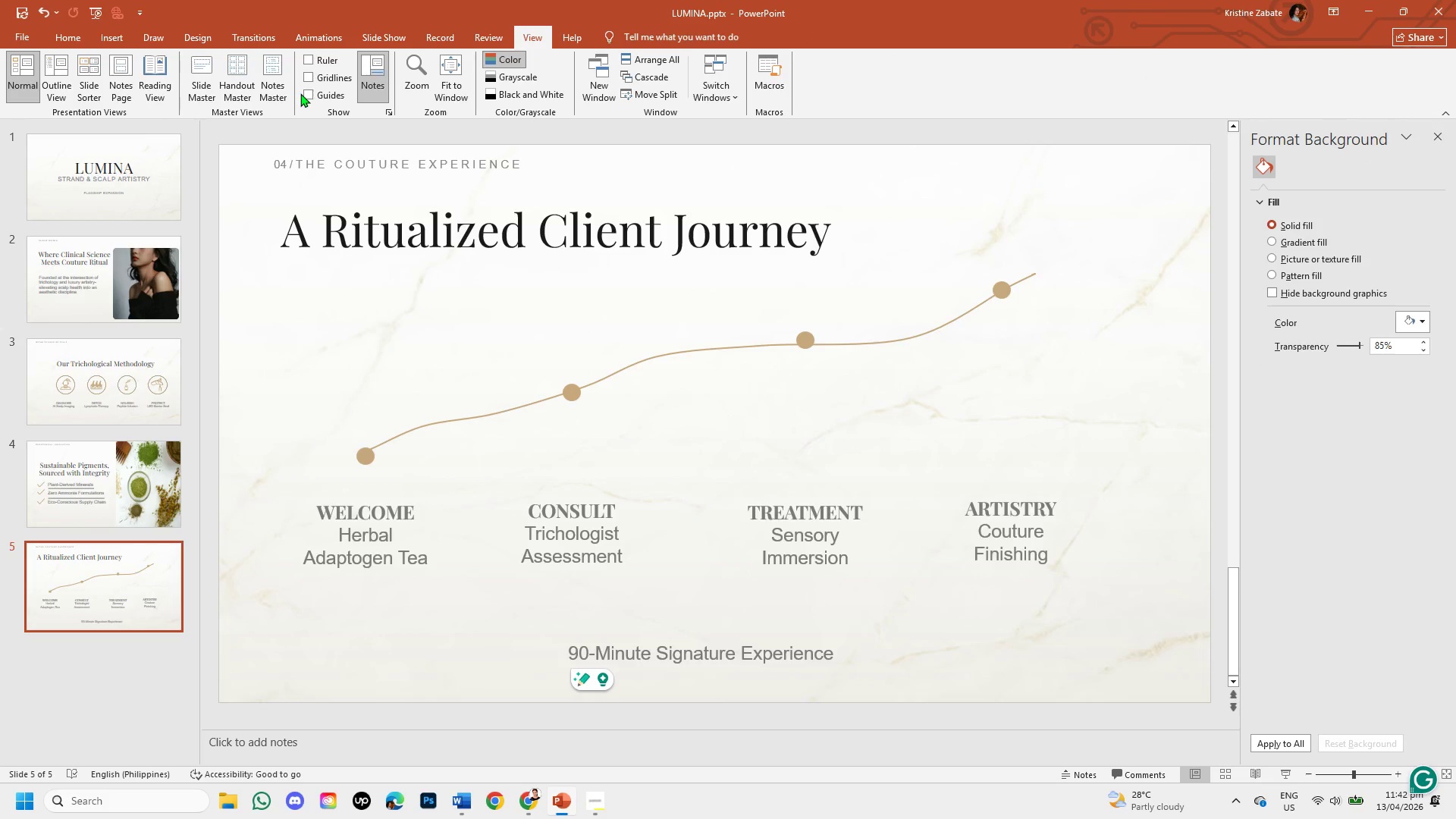 
left_click([305, 93])
 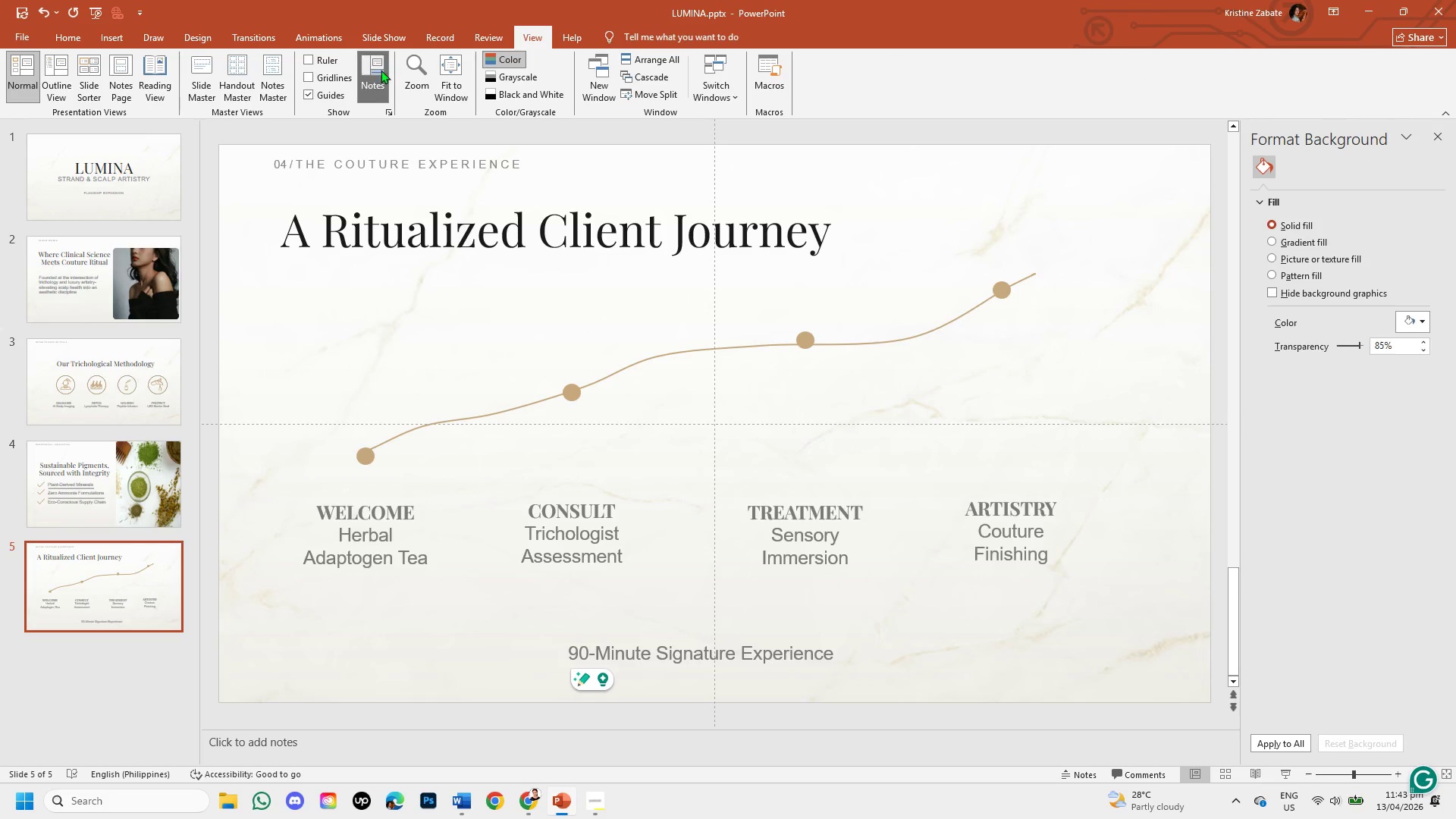 
left_click([309, 90])
 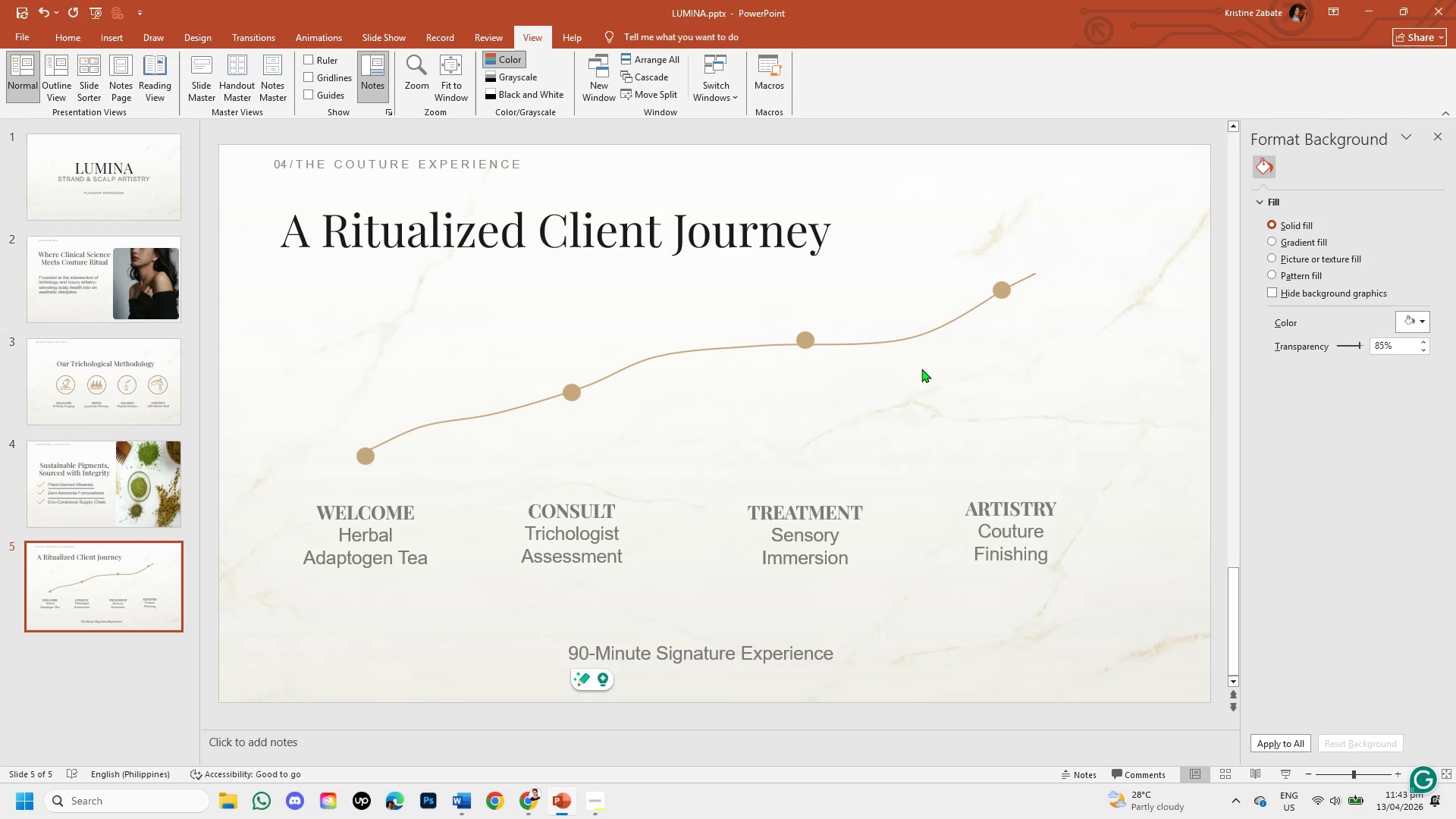 
left_click([953, 389])
 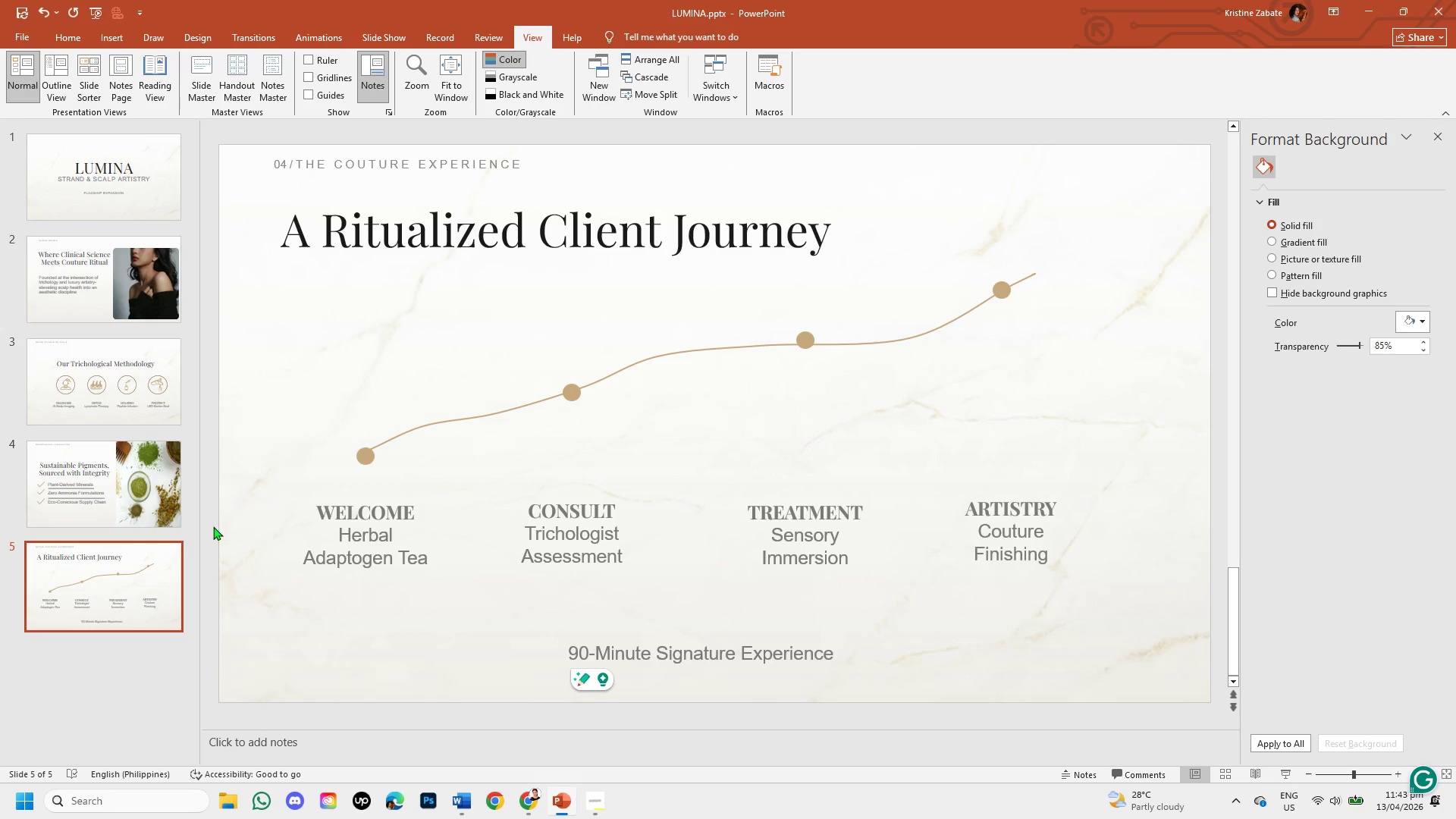 
left_click_drag(start_coordinate=[107, 494], to_coordinate=[102, 588])
 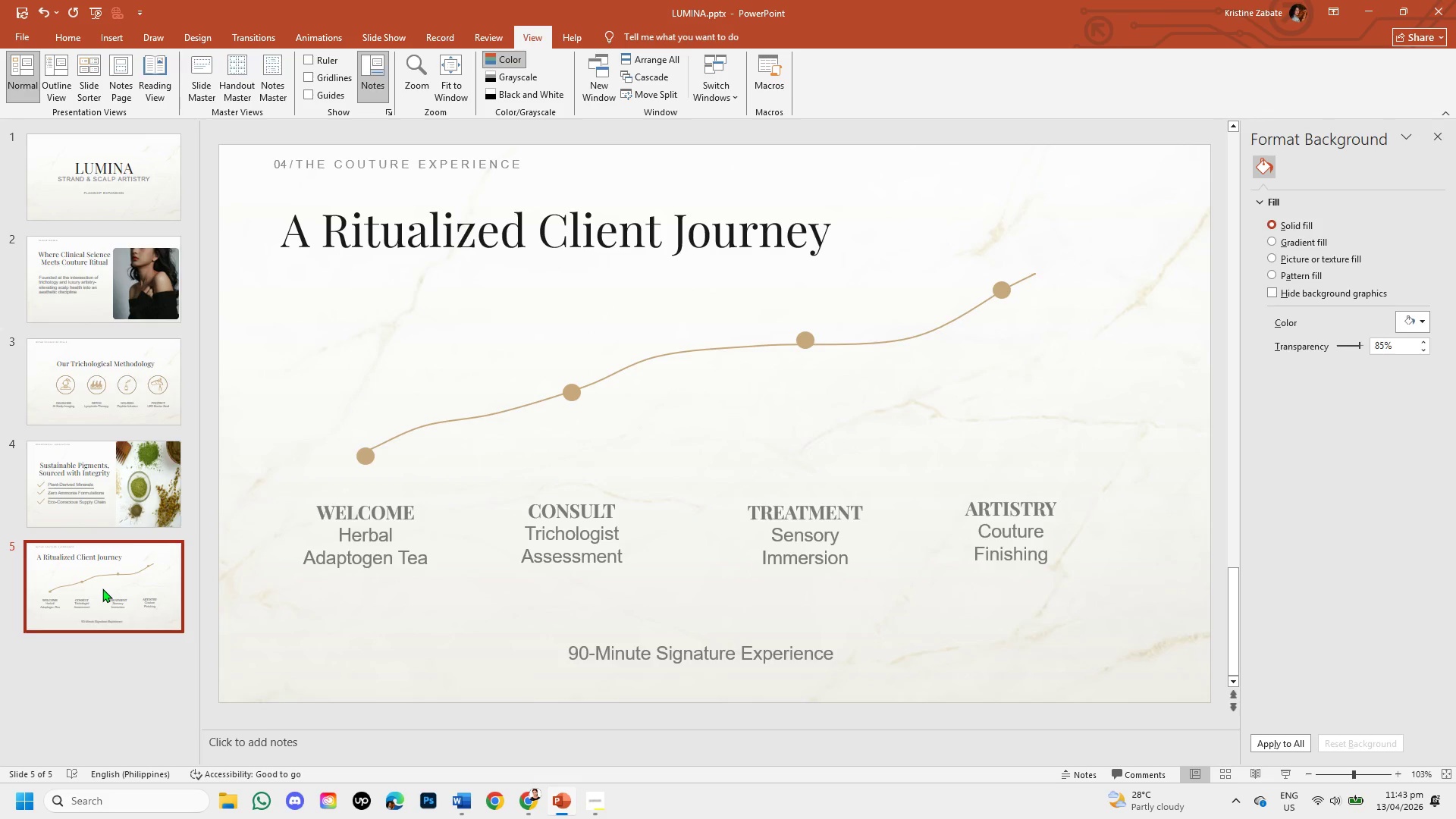 
left_click([102, 588])
 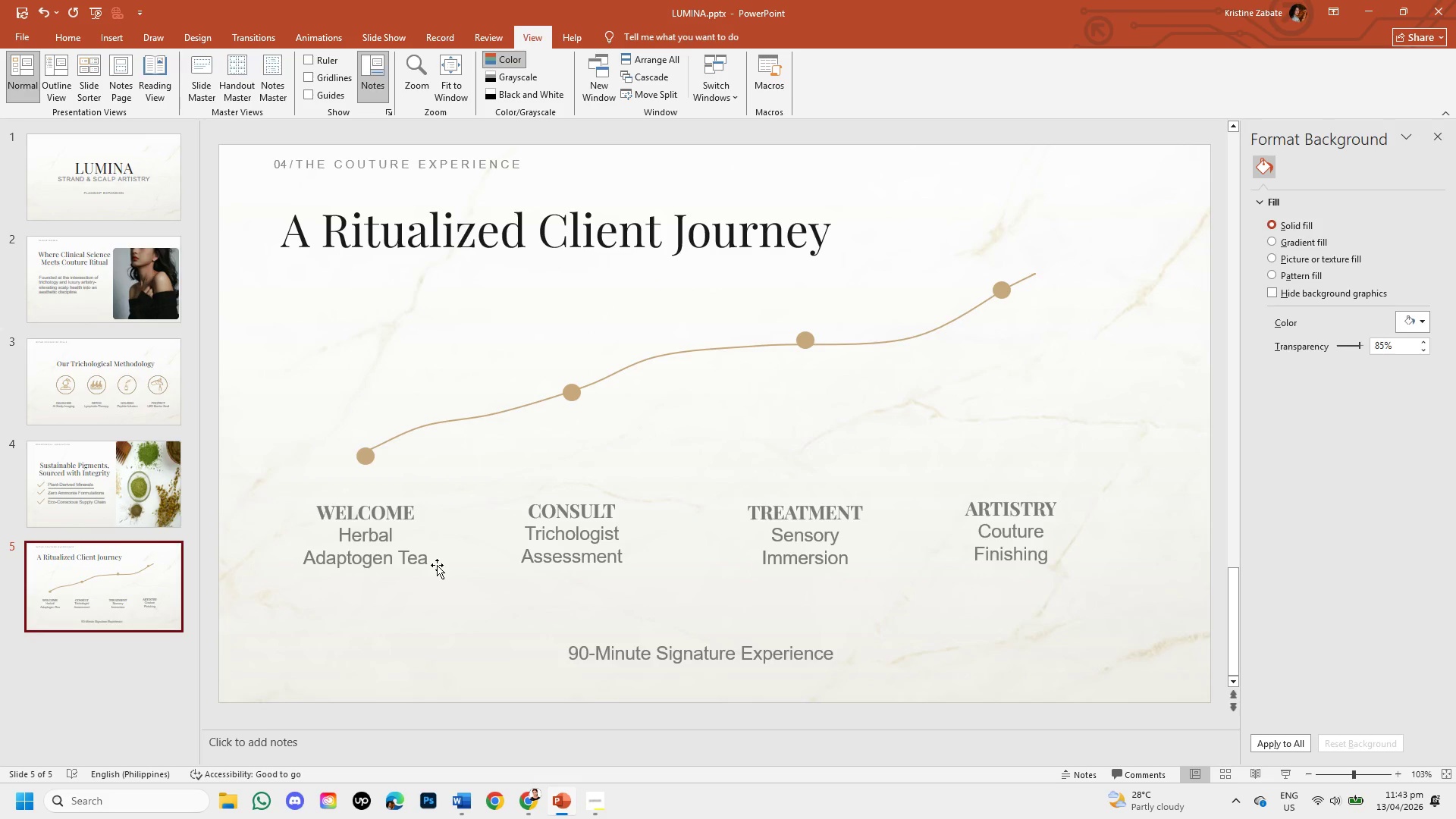 
wait(15.72)
 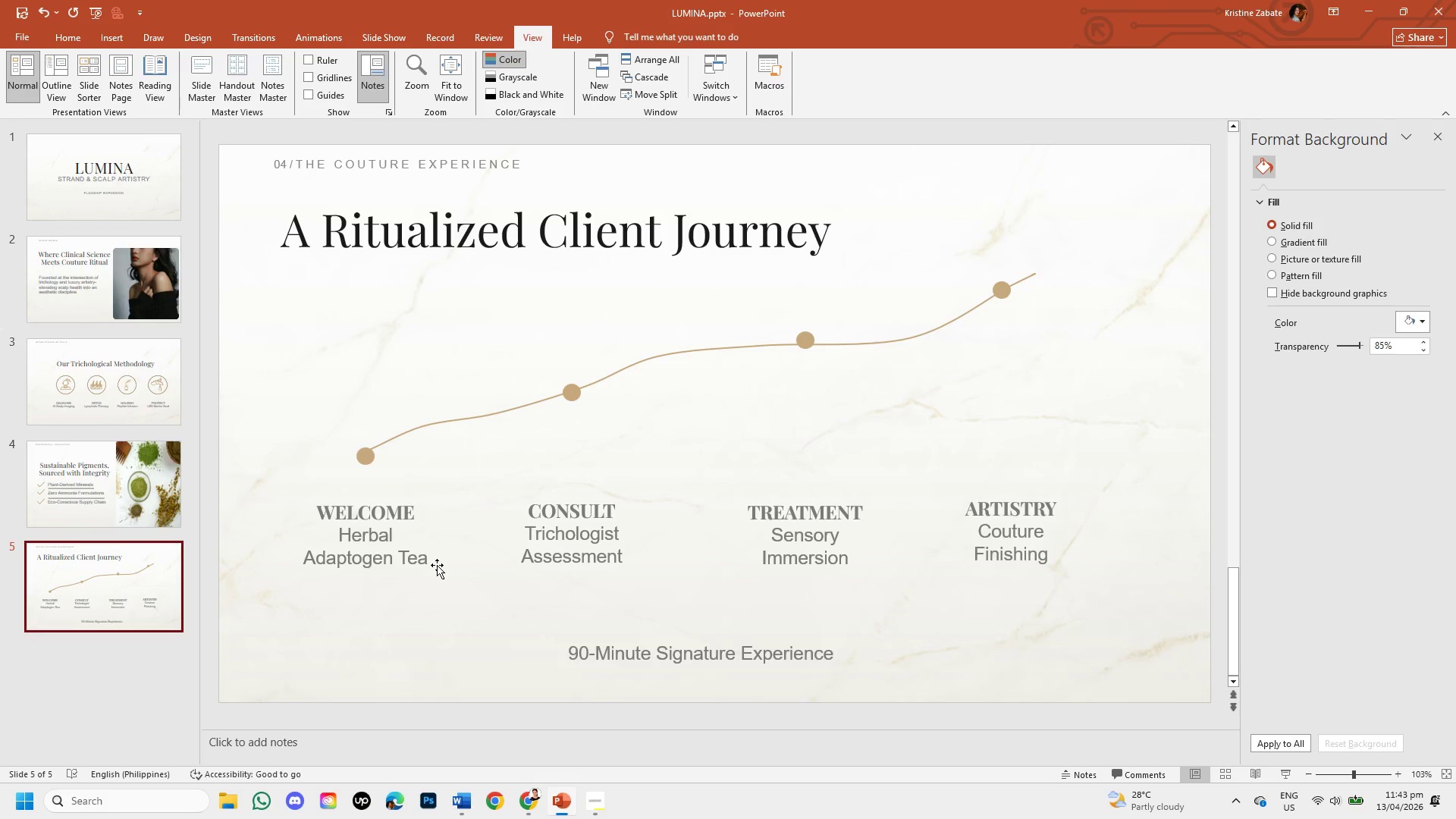 
left_click([366, 537])
 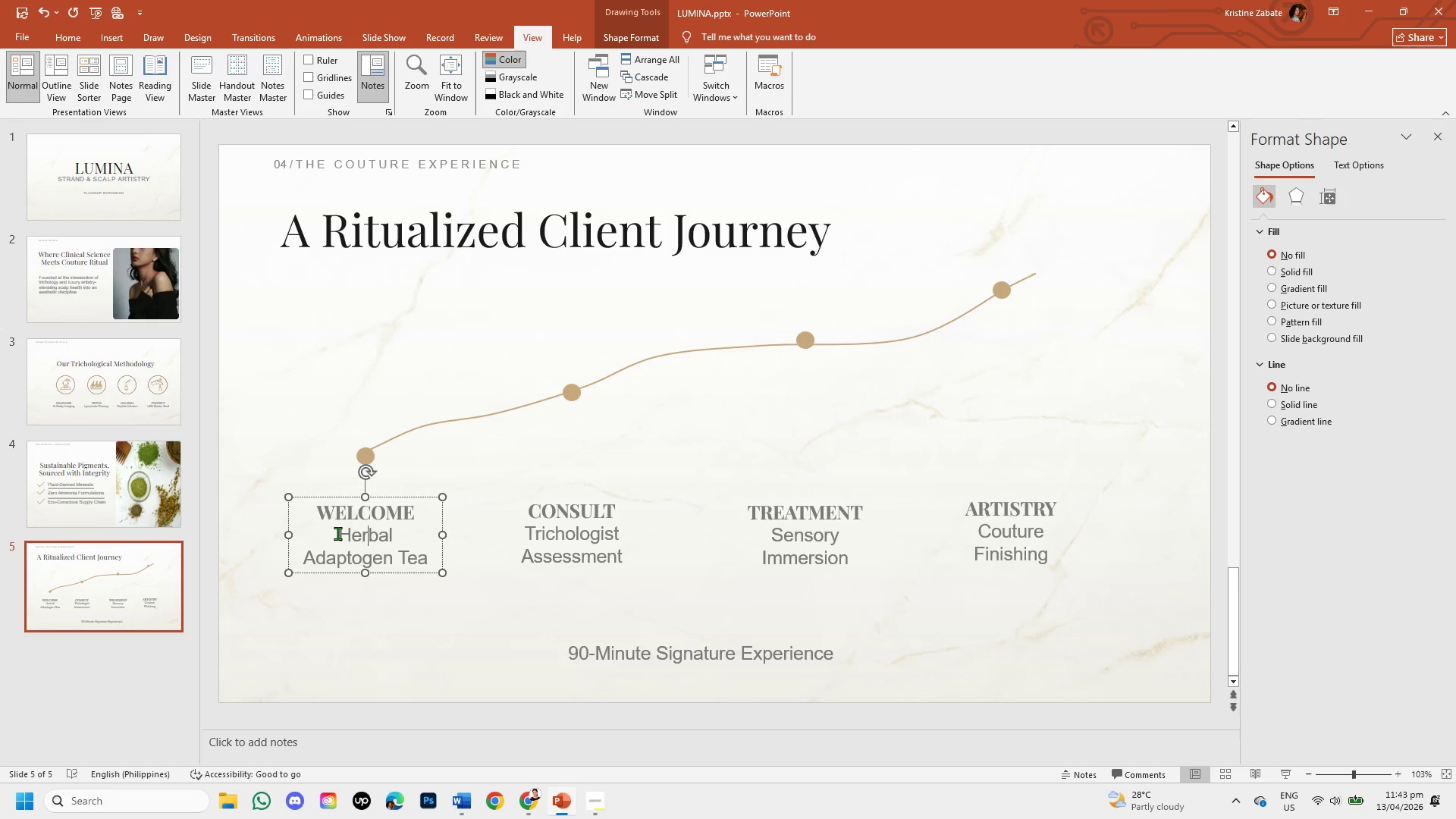 
left_click_drag(start_coordinate=[338, 533], to_coordinate=[428, 565])
 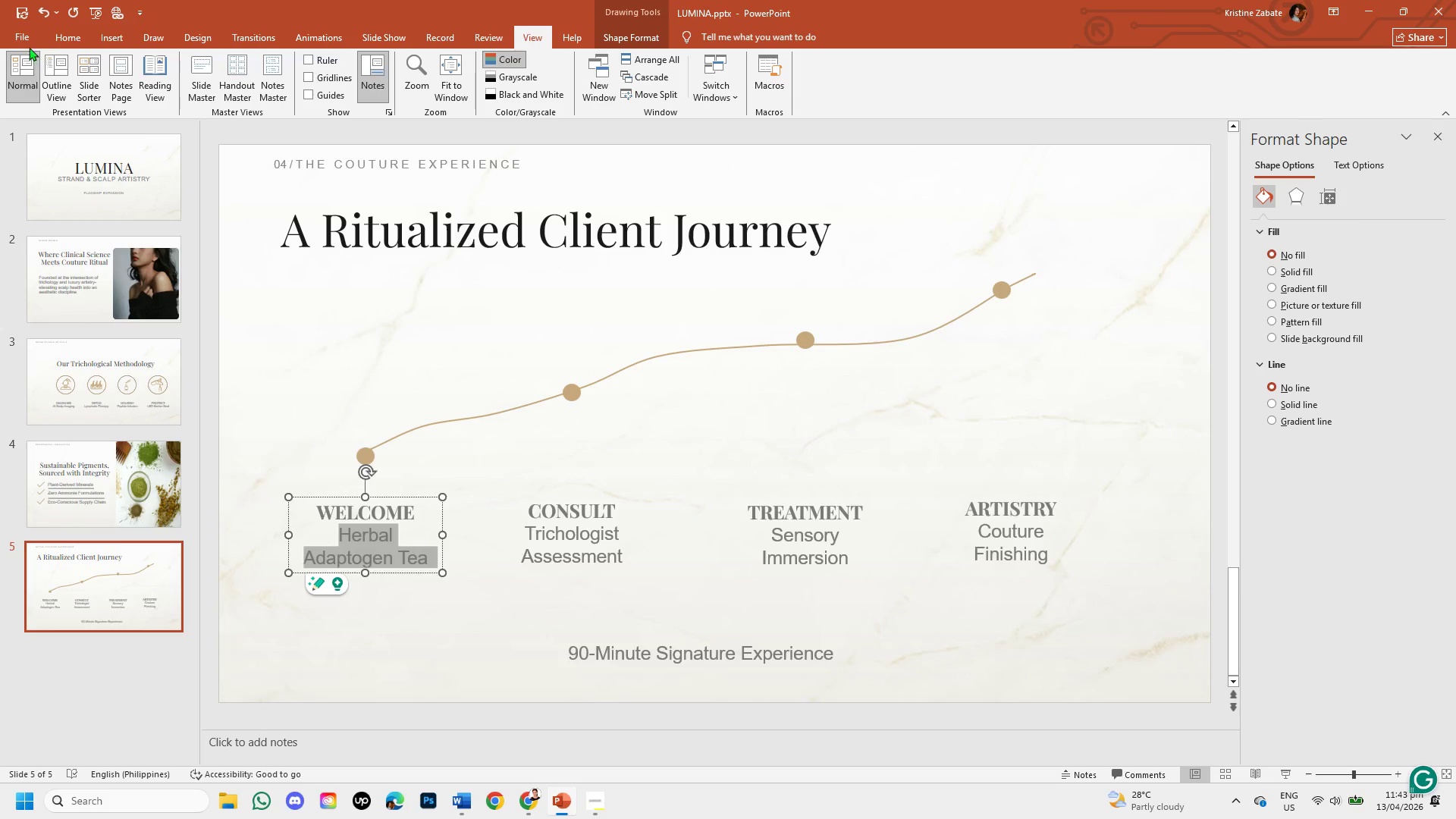 
left_click([62, 33])
 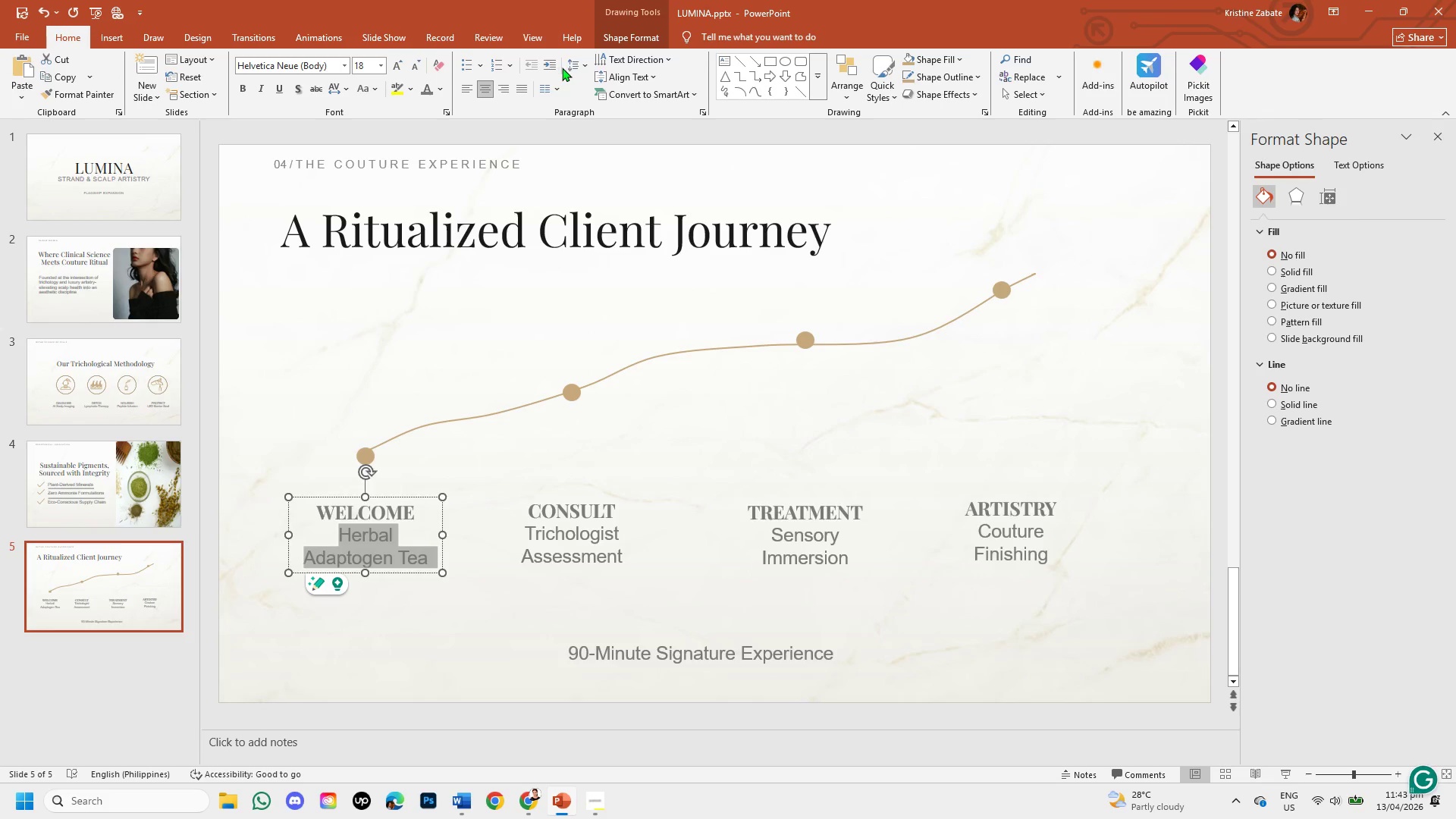 
left_click([587, 67])
 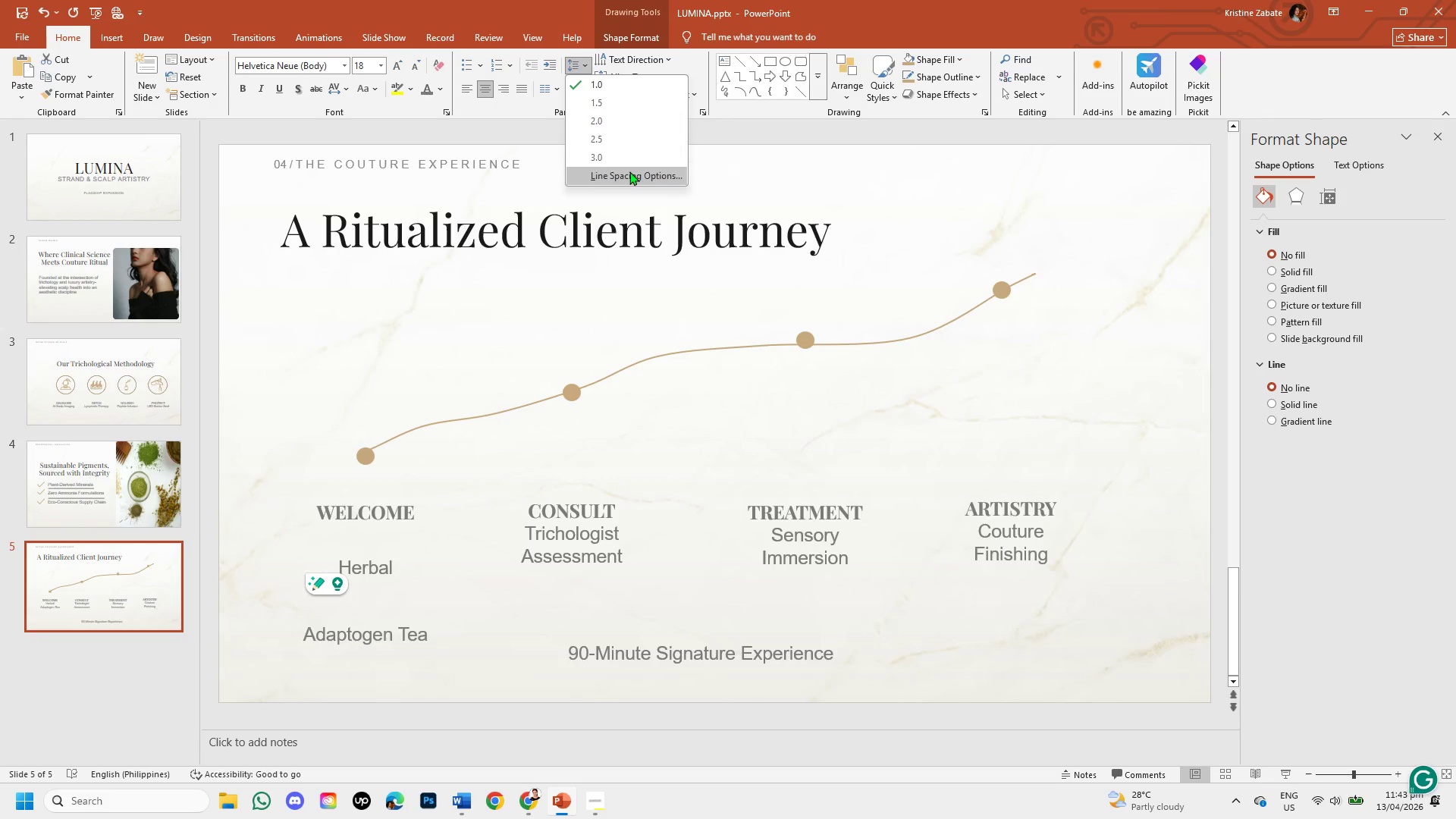 
left_click([630, 174])
 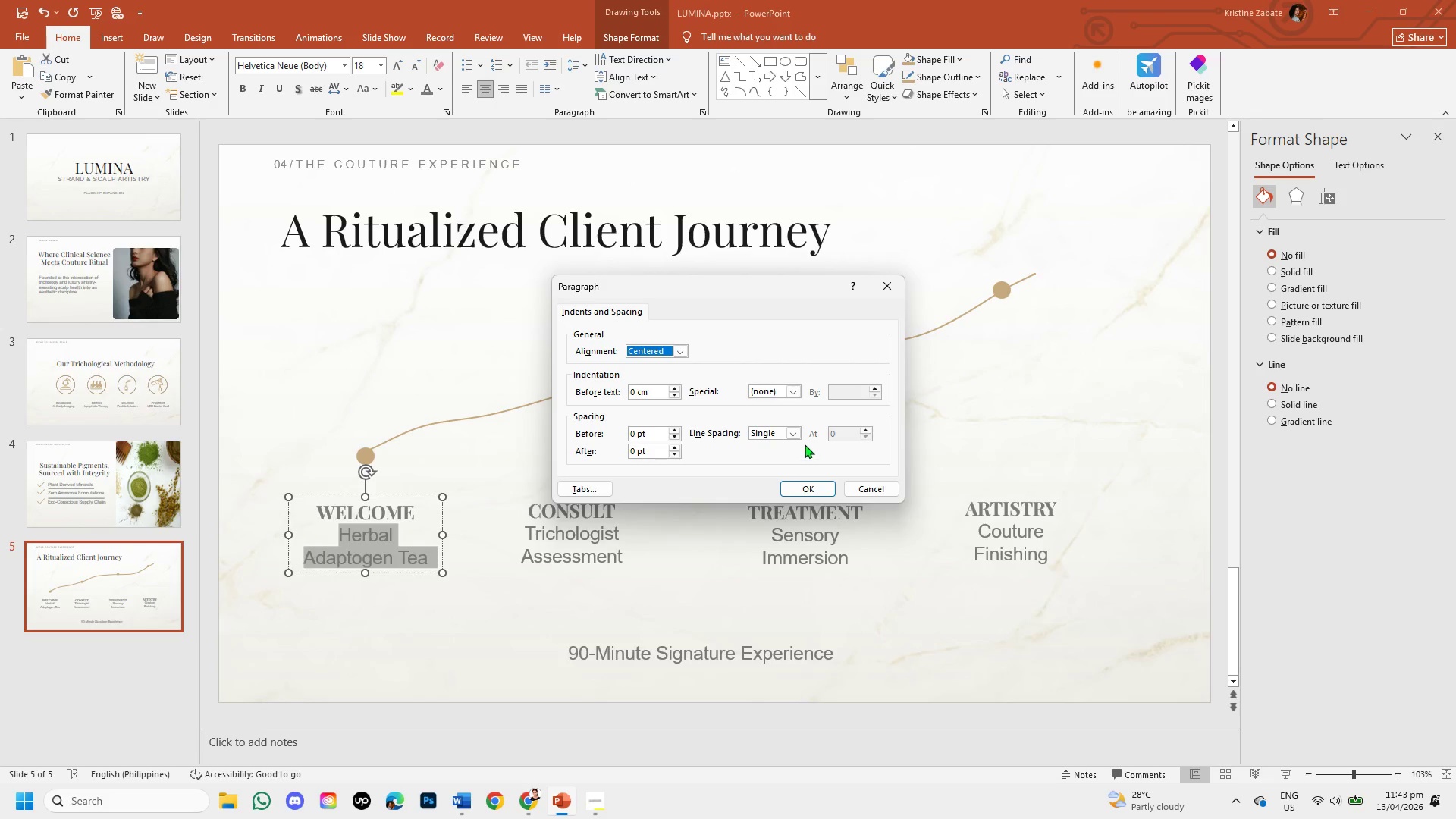 
left_click([790, 435])
 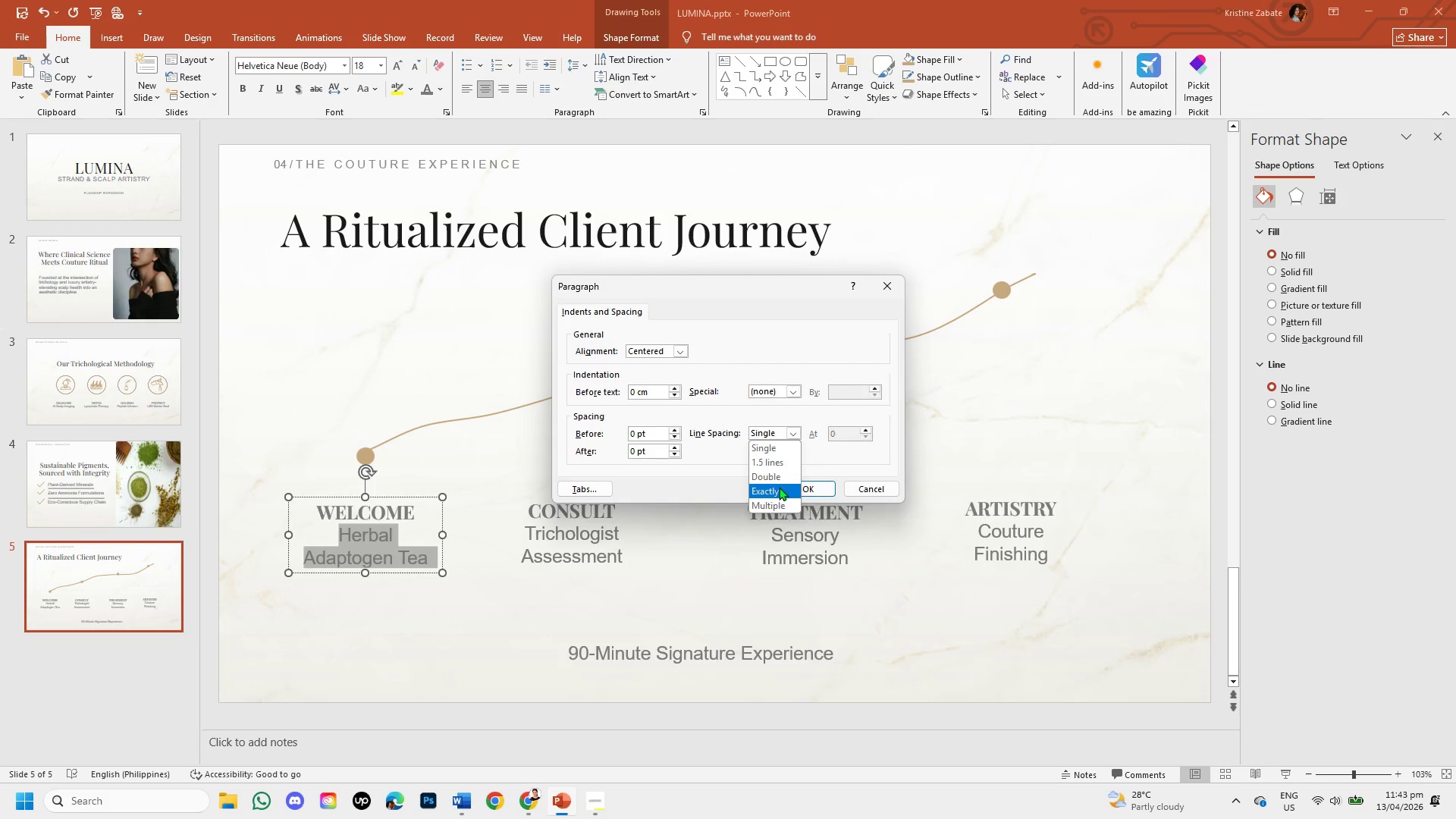 
left_click([779, 488])
 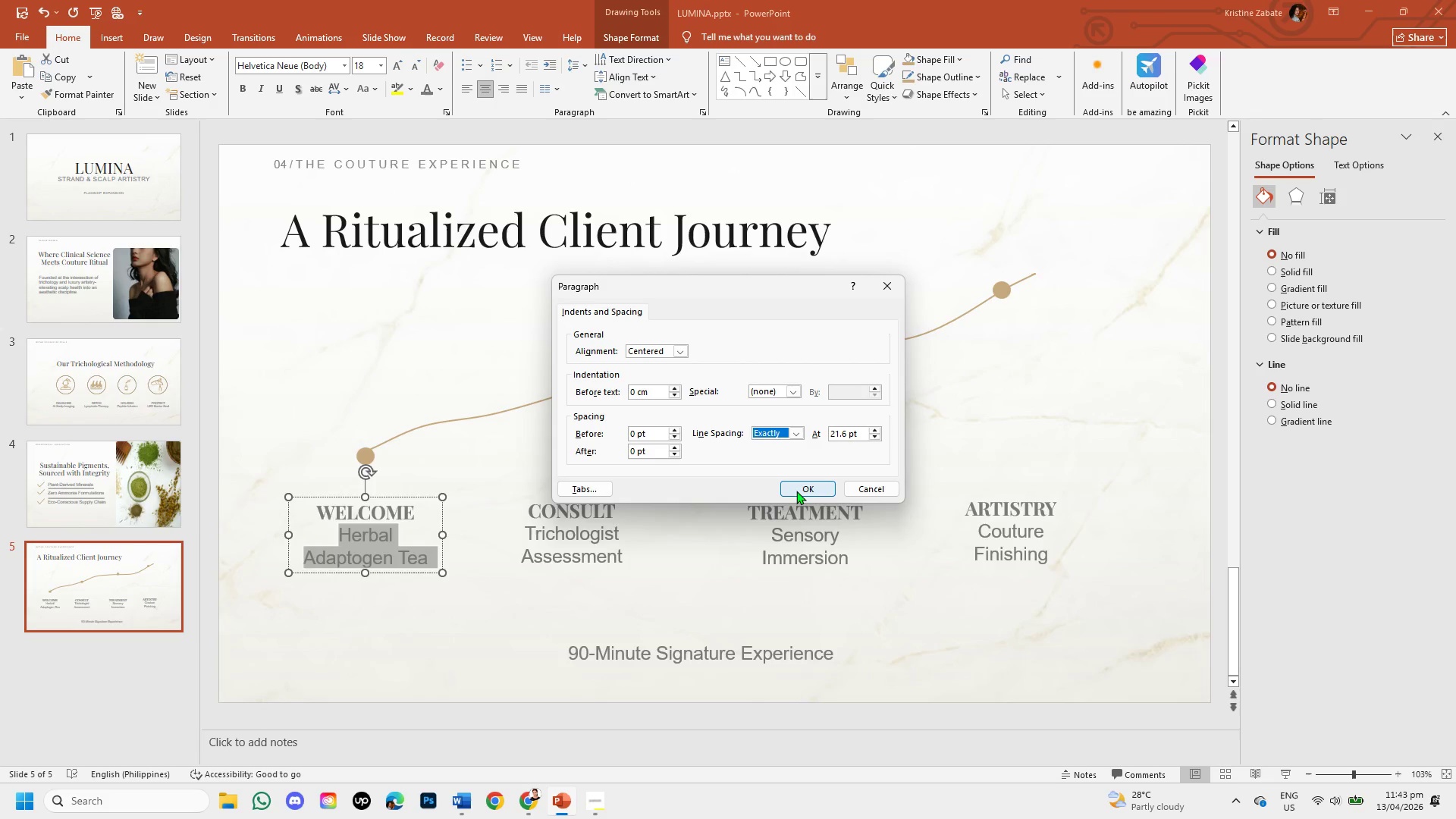 
left_click([796, 491])
 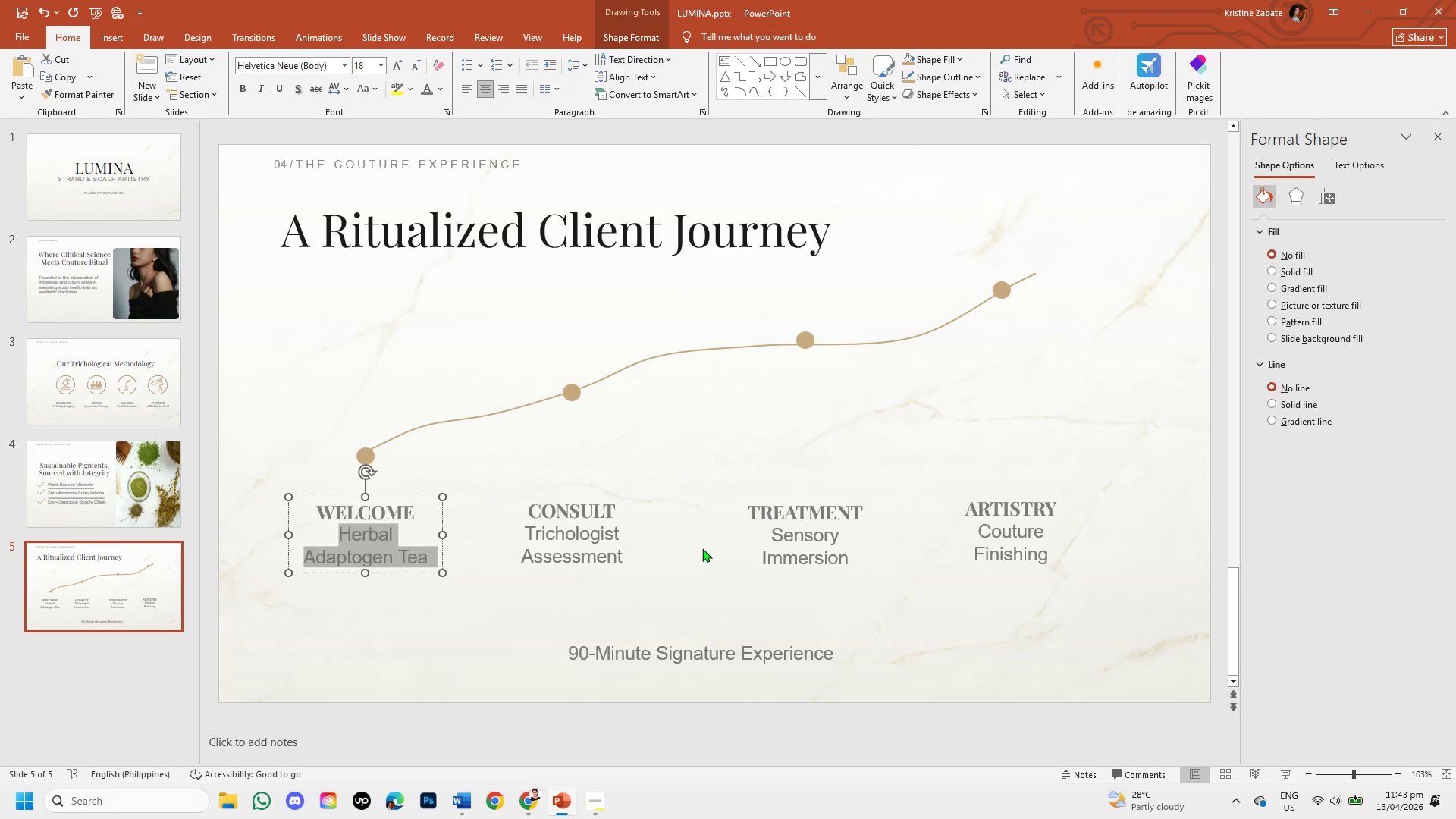 
left_click([654, 563])
 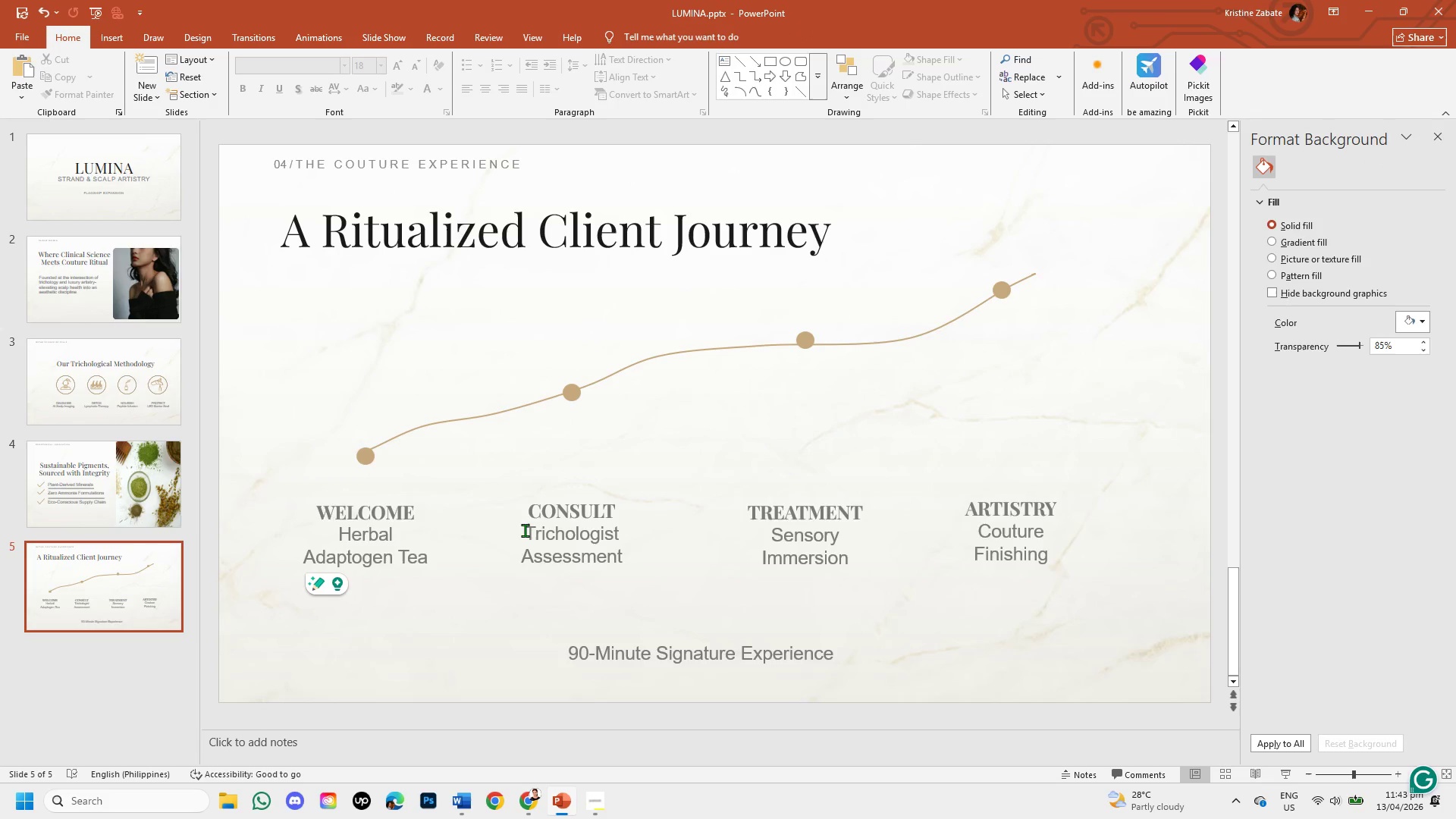 
left_click_drag(start_coordinate=[525, 530], to_coordinate=[628, 551])
 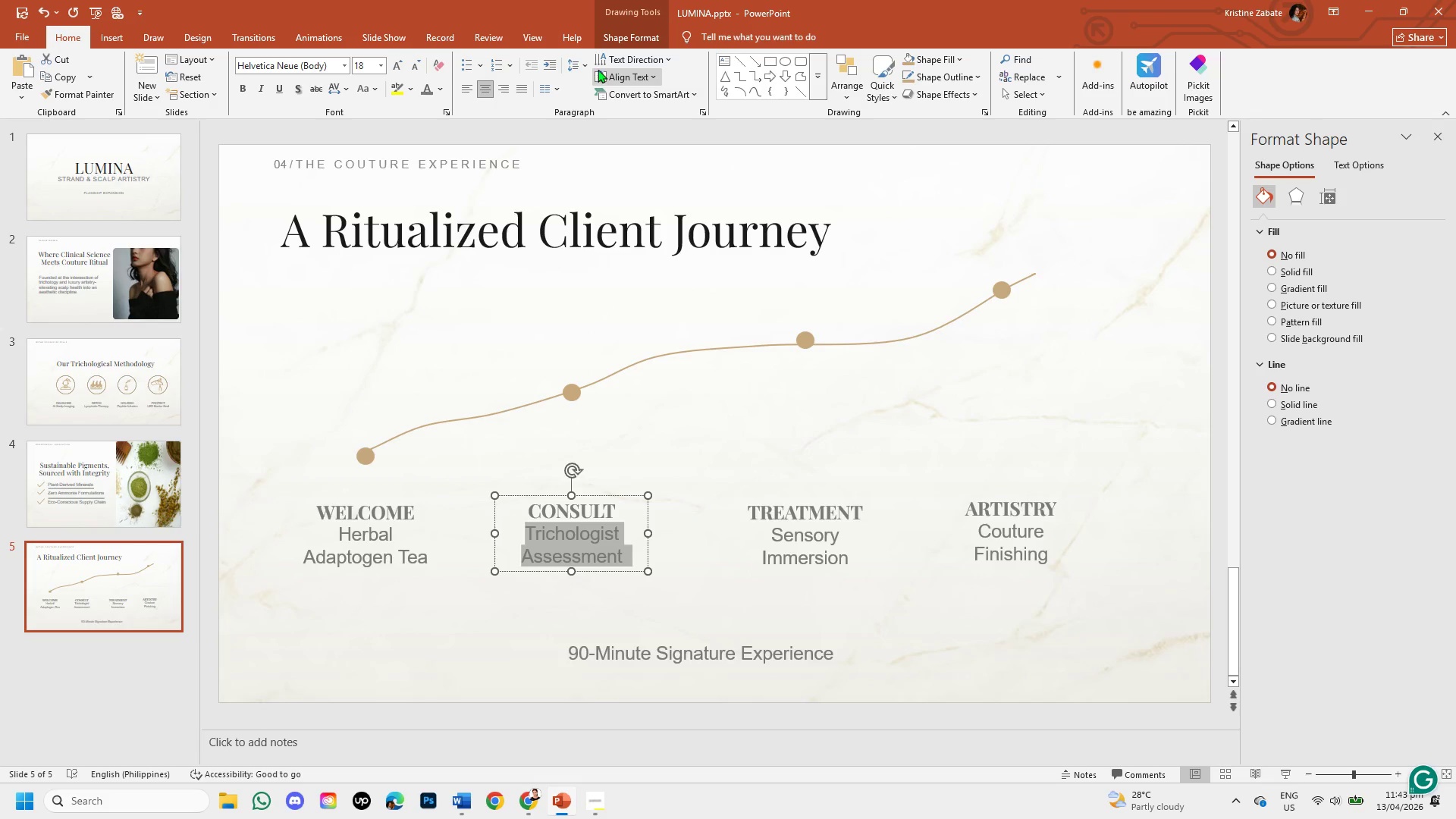 
left_click([577, 61])
 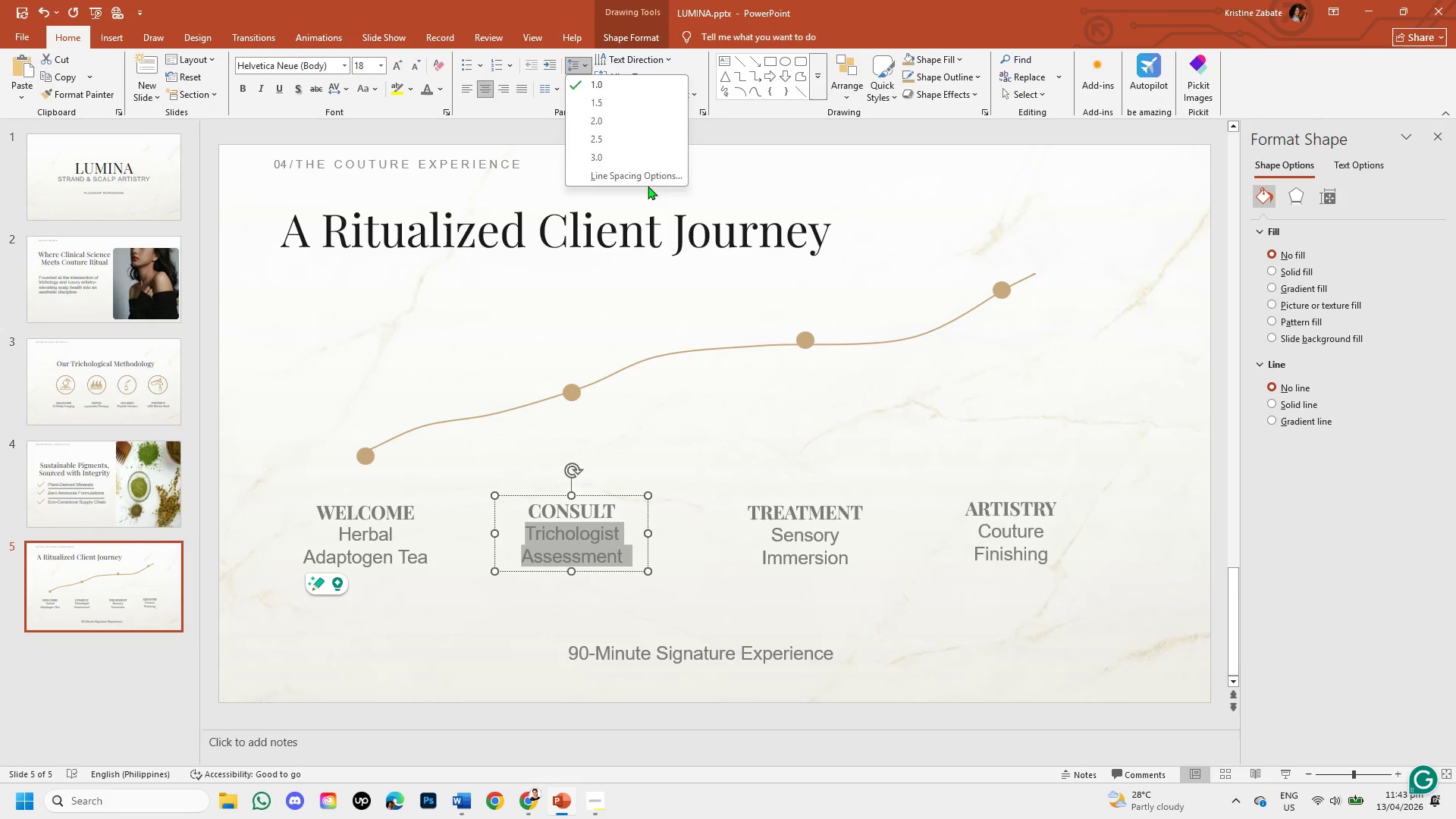 
left_click_drag(start_coordinate=[648, 180], to_coordinate=[794, 431])
 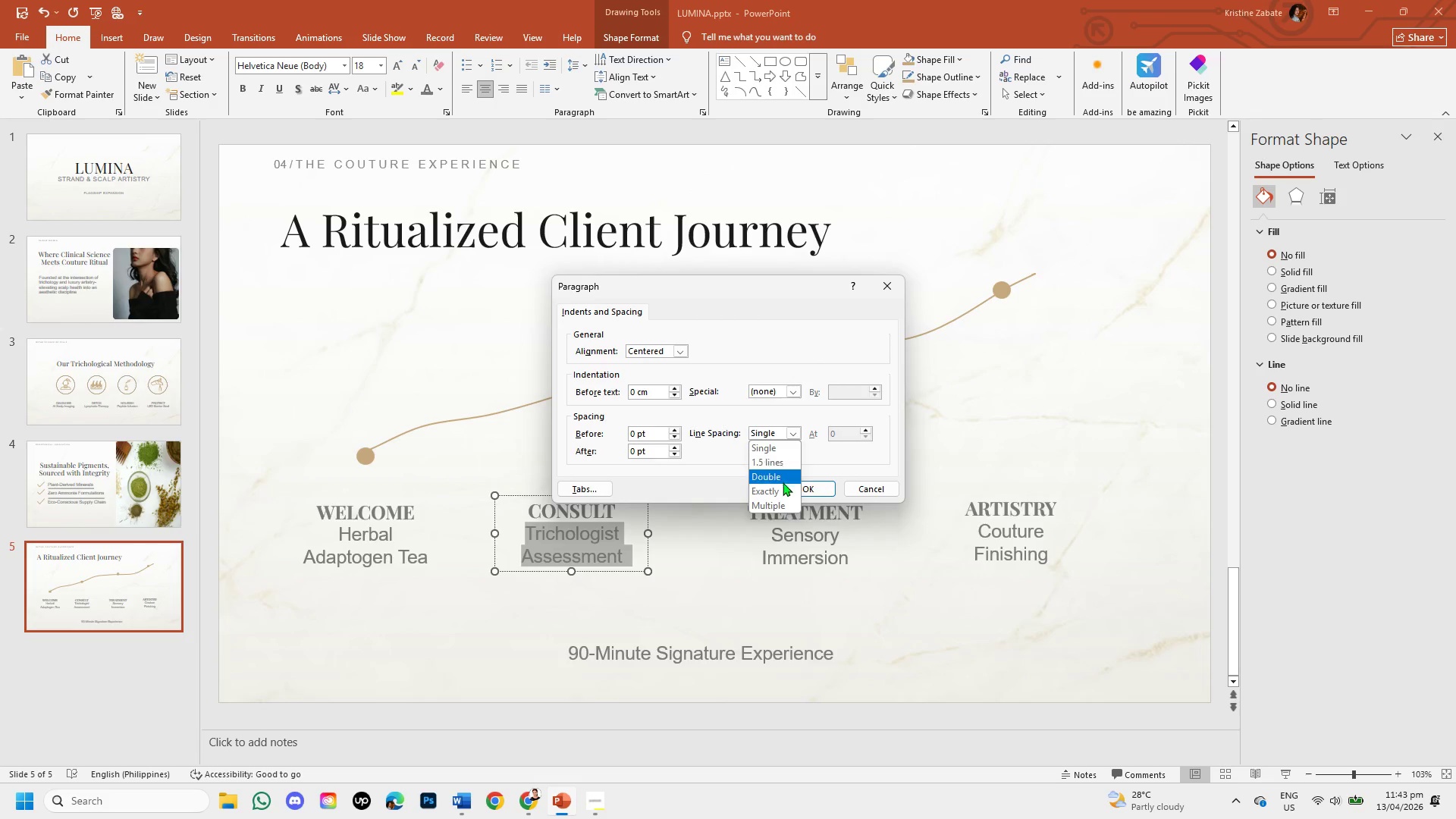 
left_click([794, 431])
 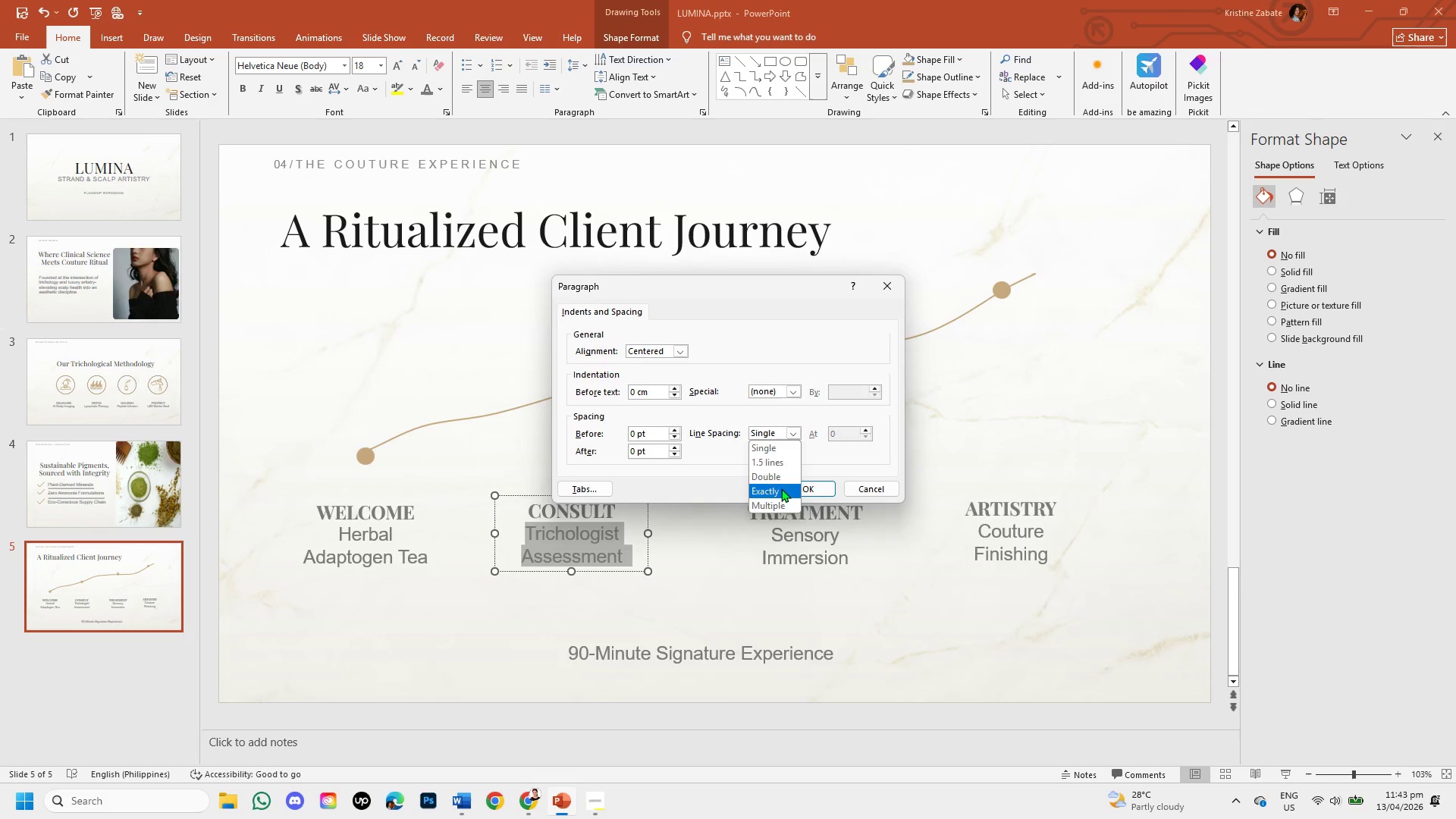 
left_click([780, 491])
 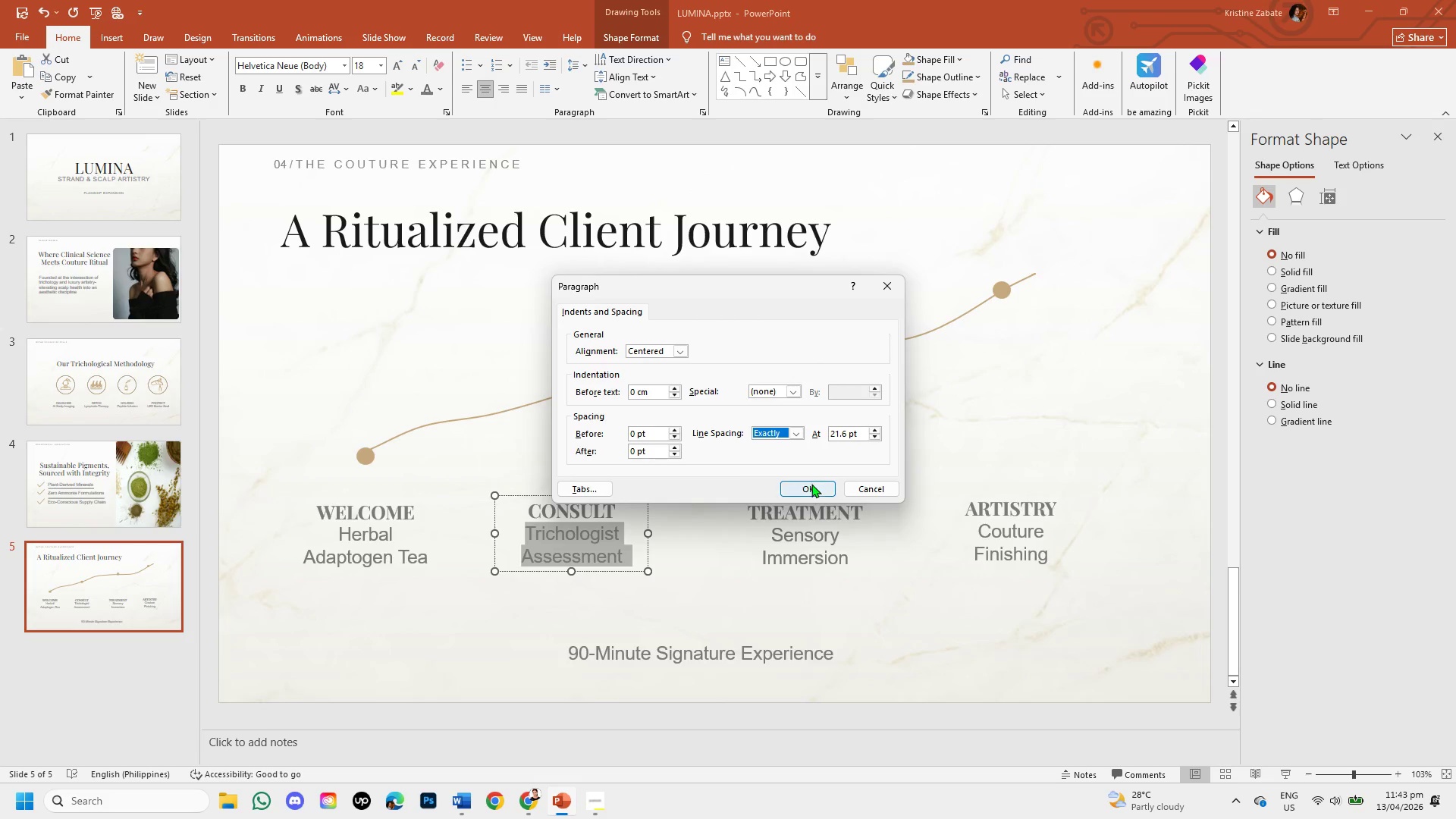 
left_click([811, 485])
 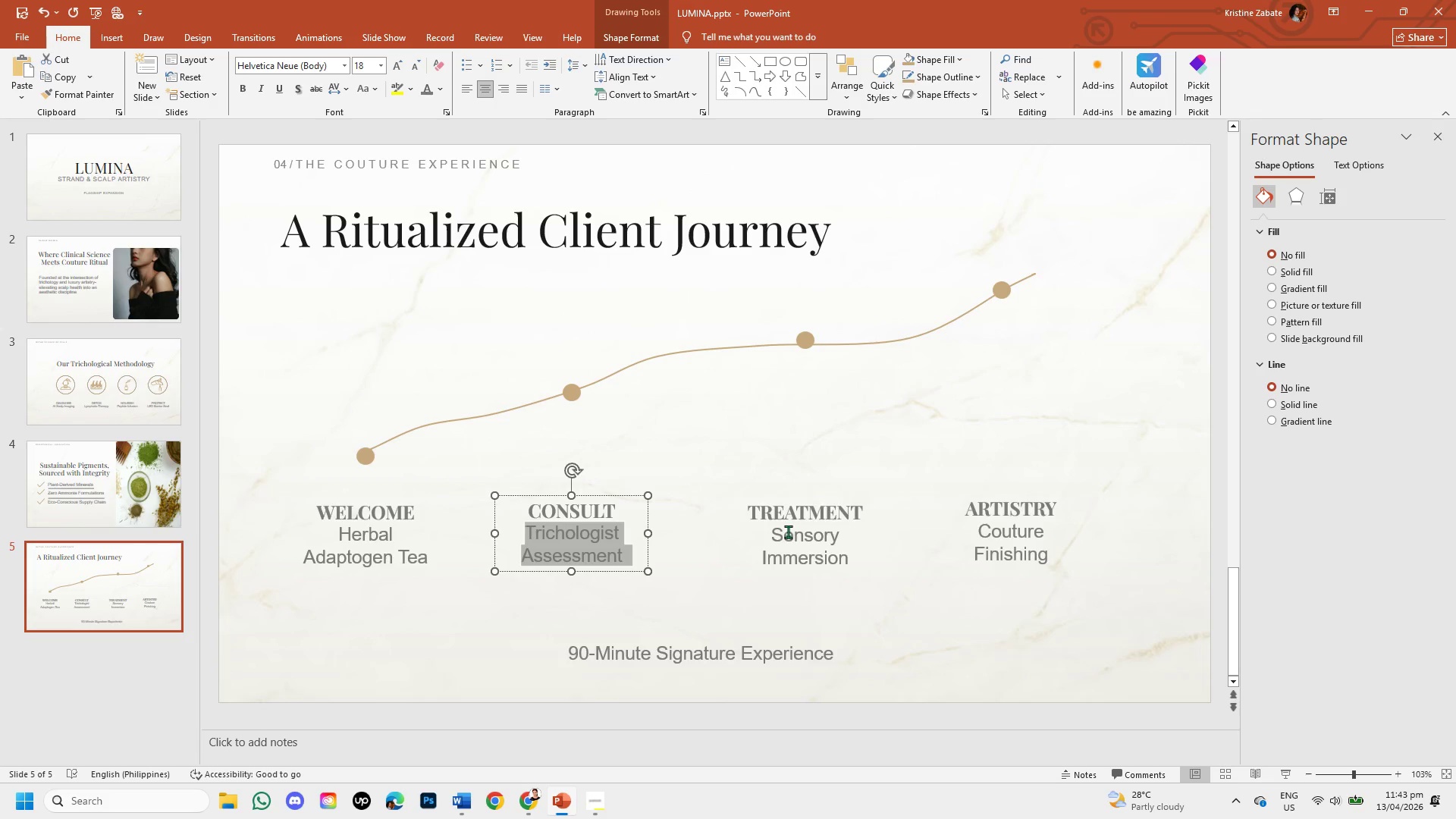 
left_click([745, 584])
 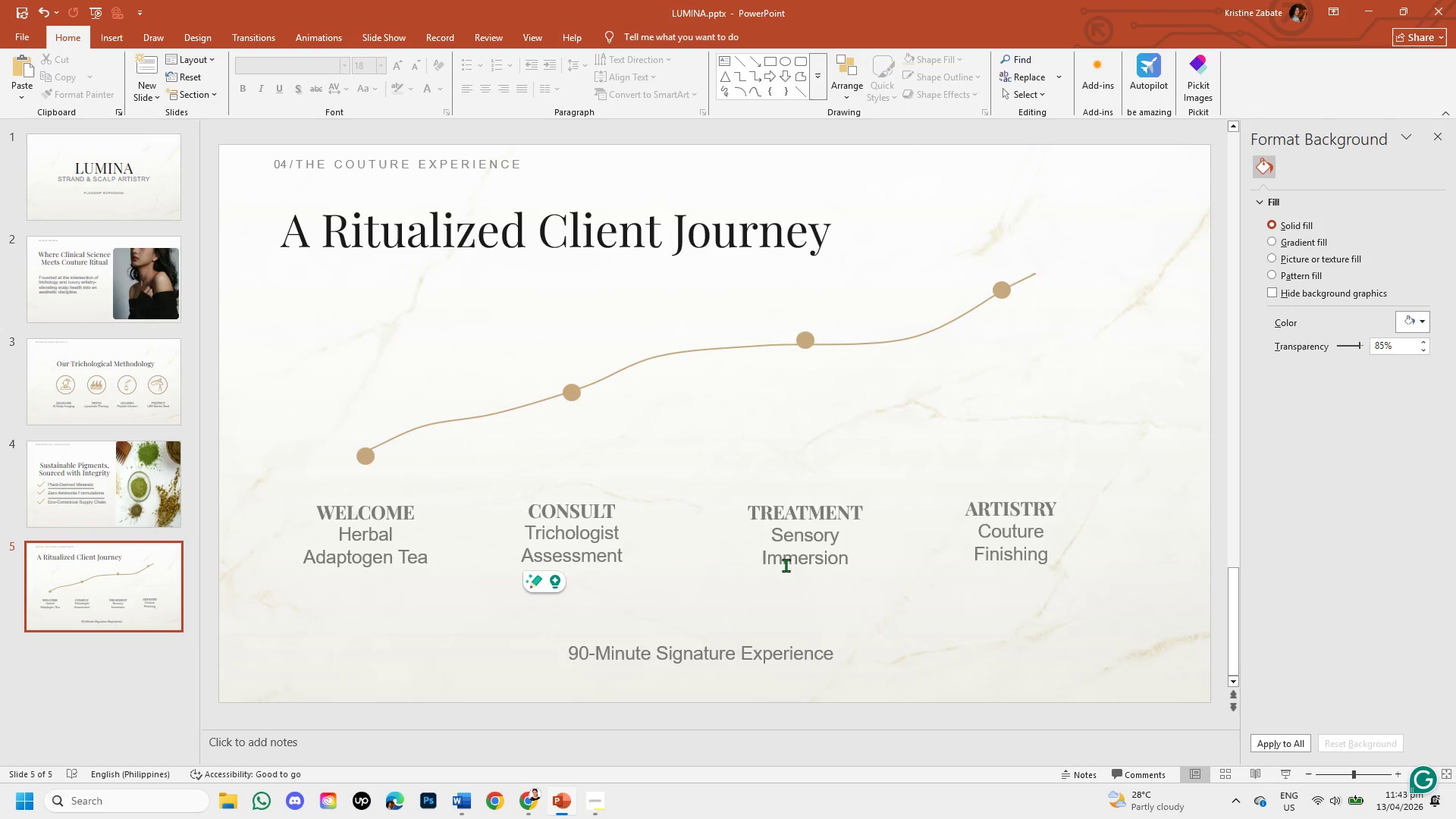 
left_click([795, 553])
 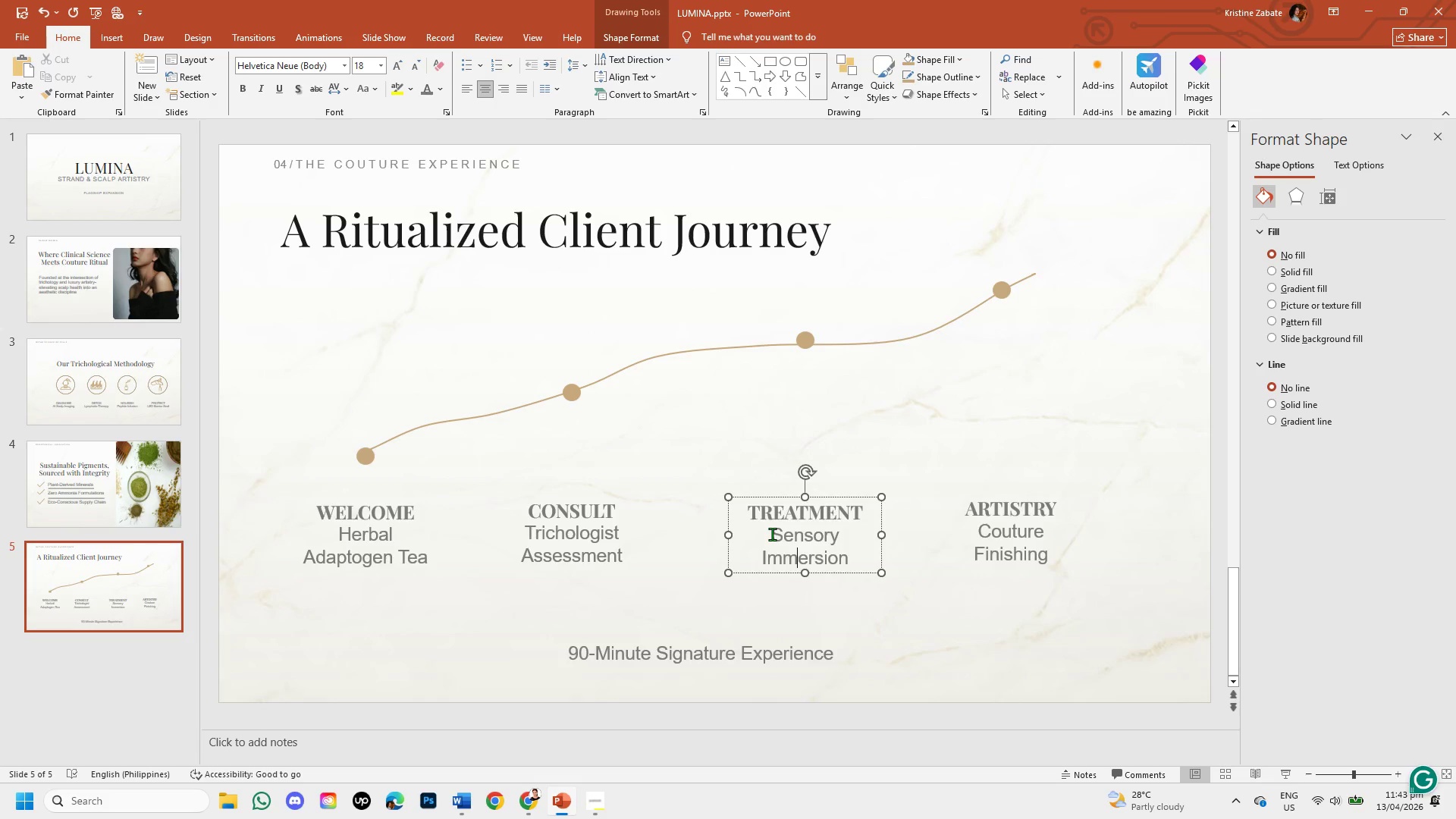 
wait(7.33)
 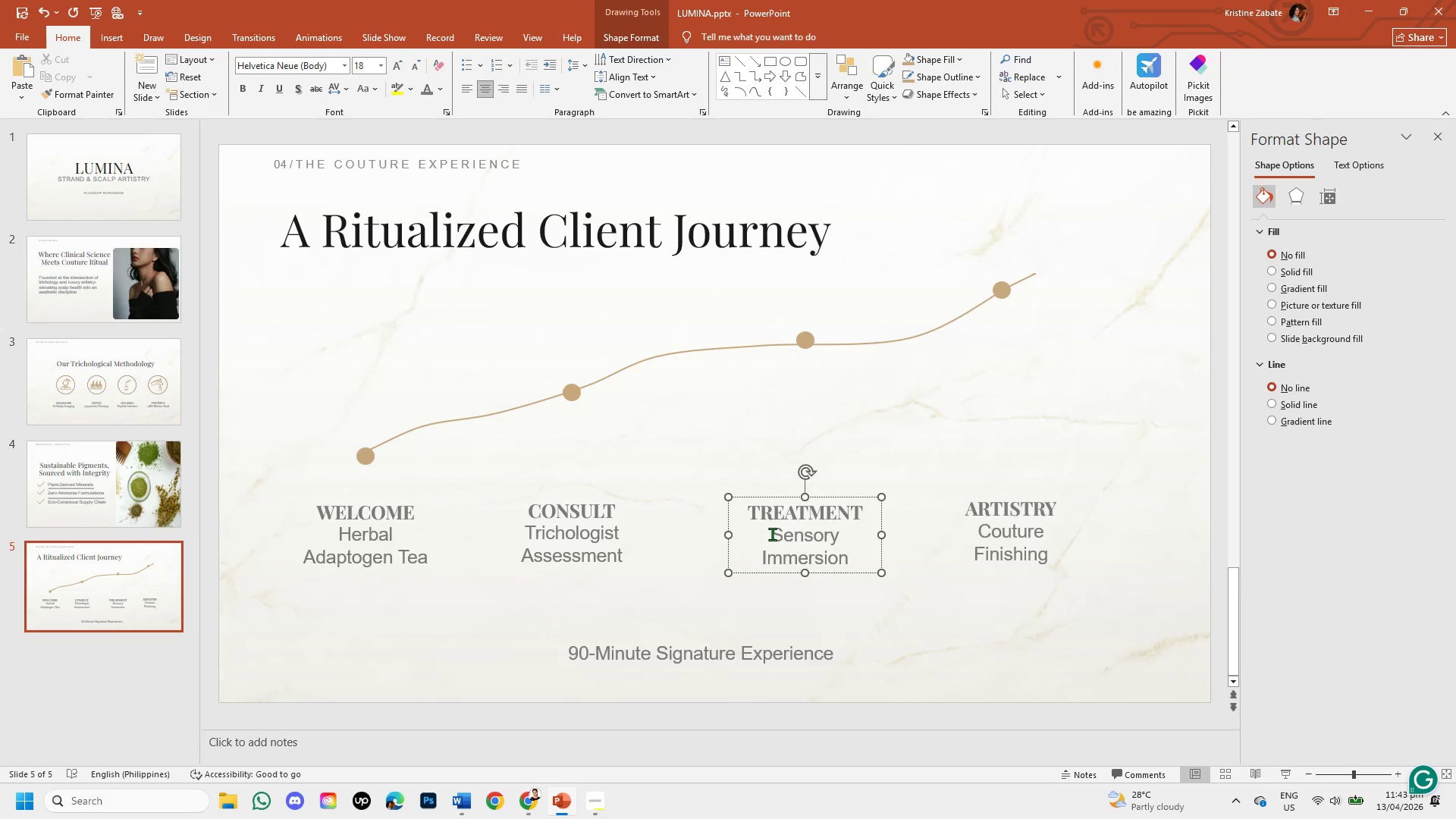 
left_click_drag(start_coordinate=[772, 534], to_coordinate=[874, 569])
 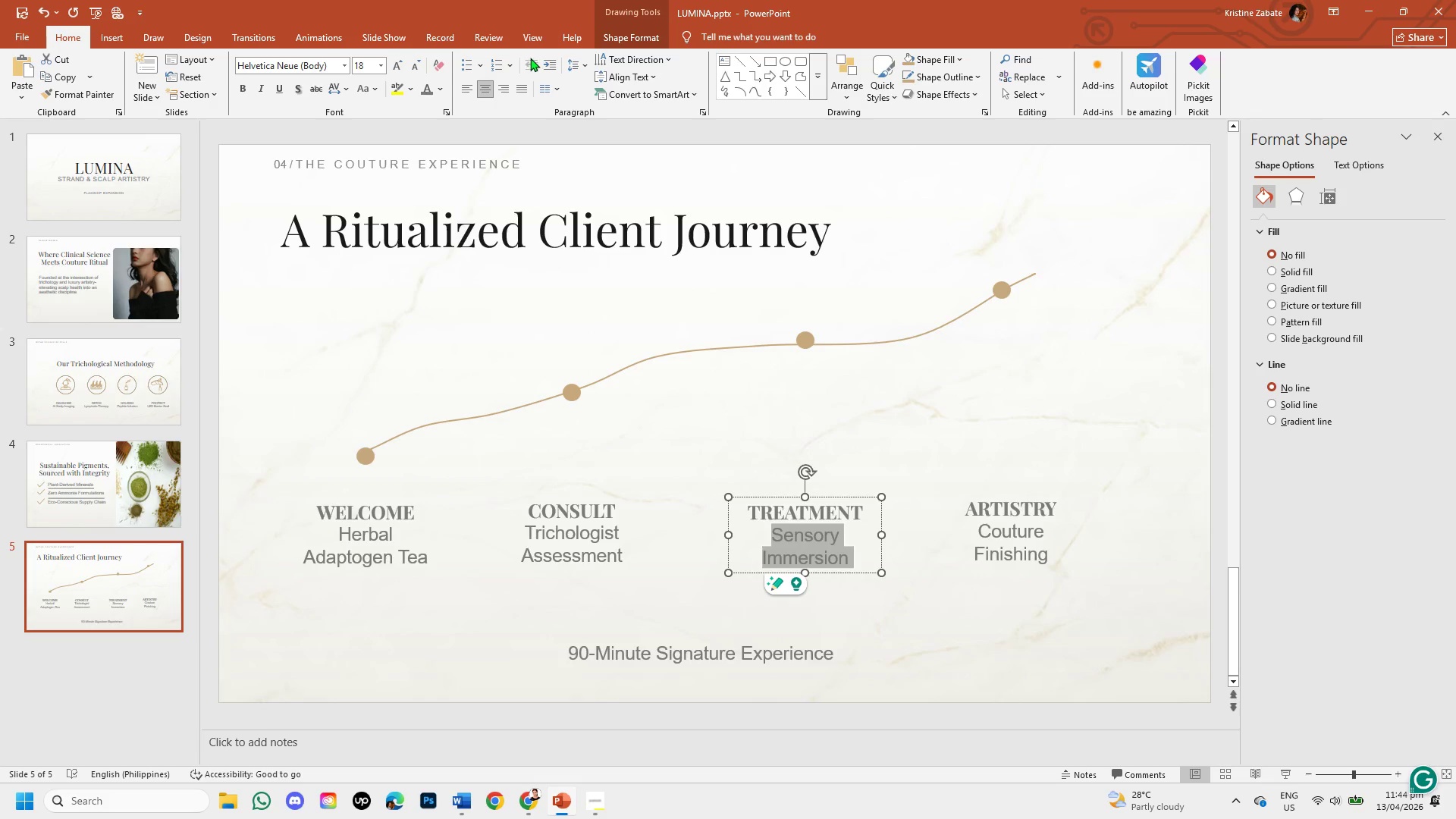 
left_click([579, 67])
 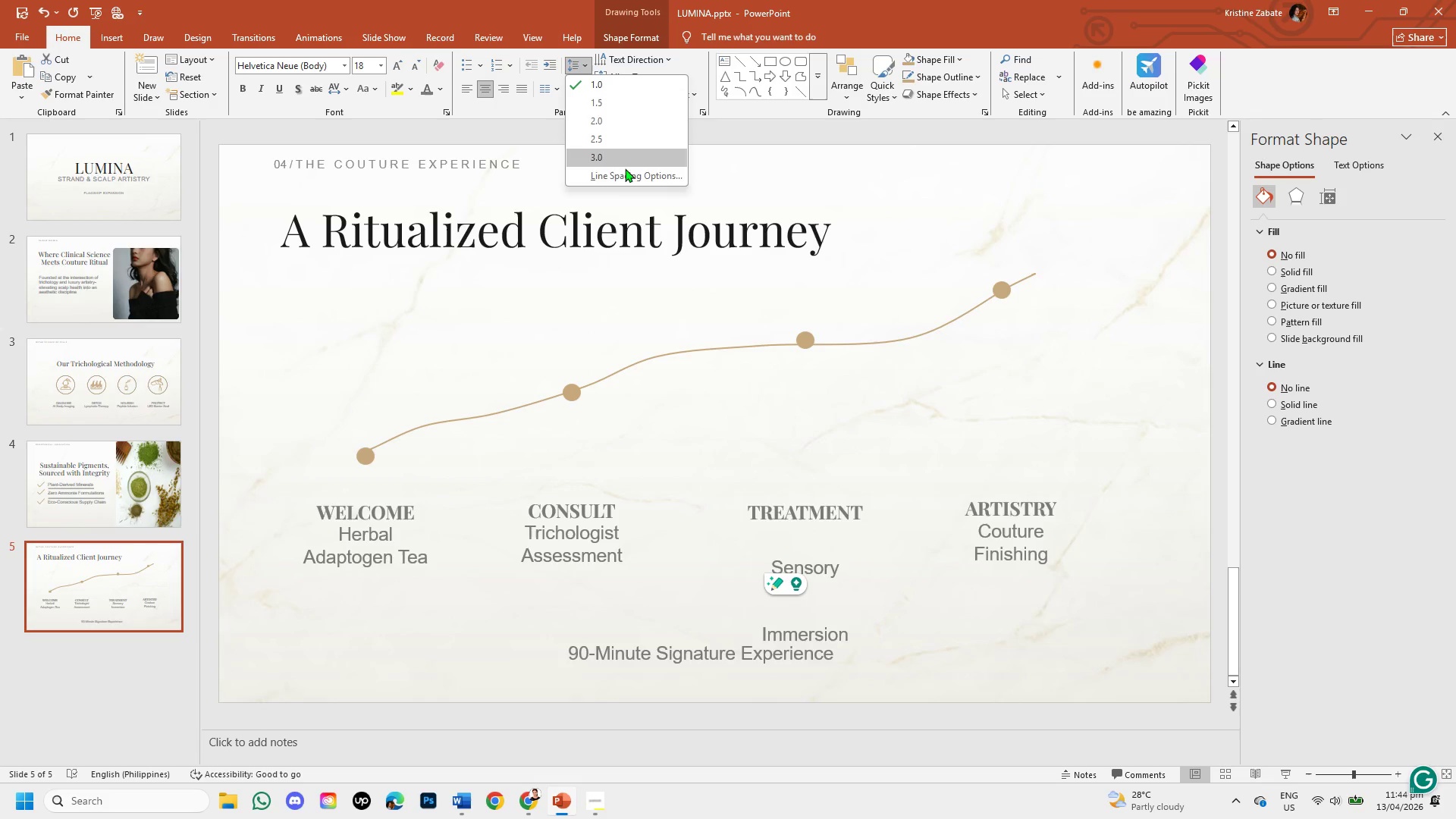 
left_click([629, 182])
 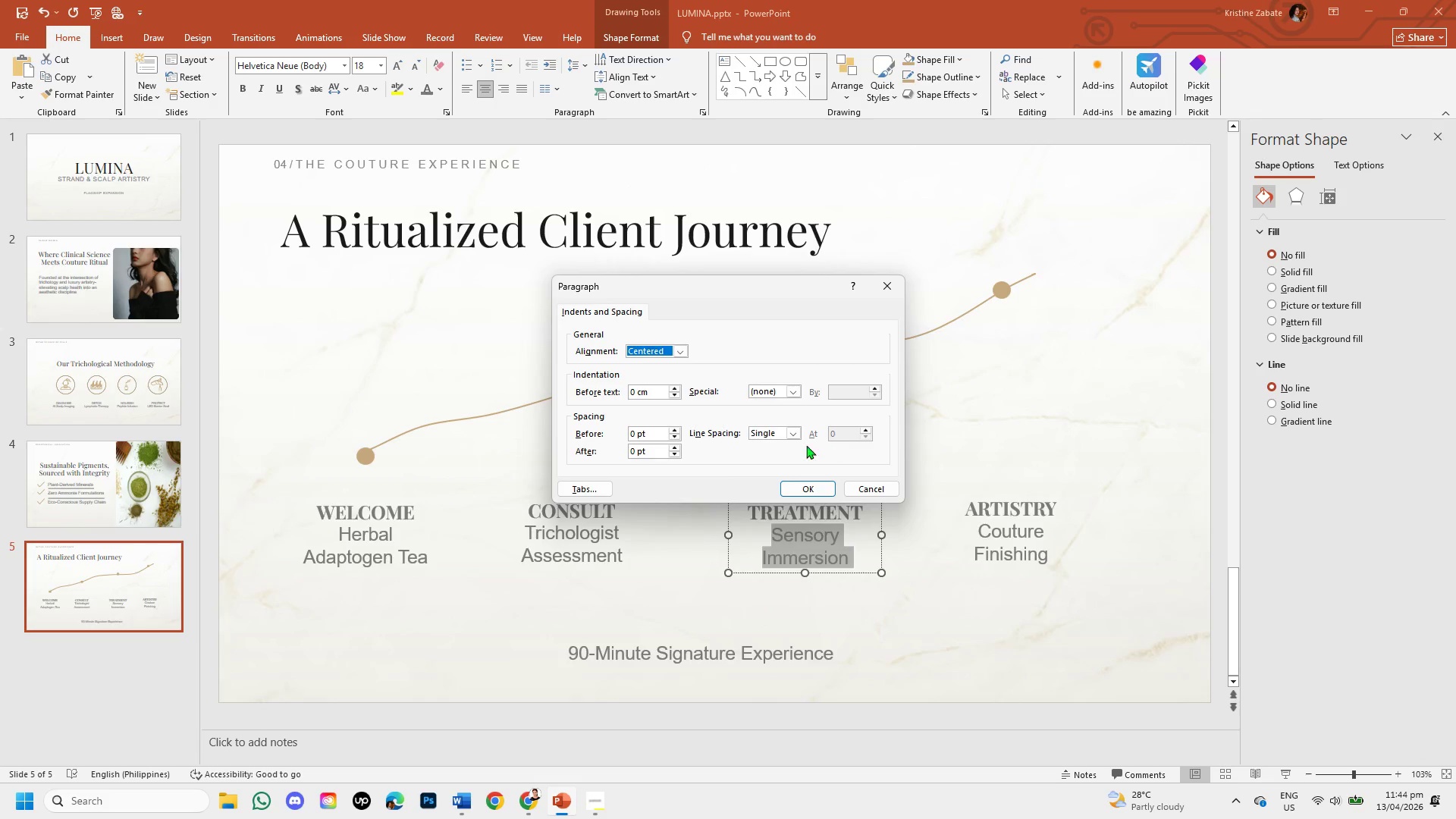 
left_click([795, 433])
 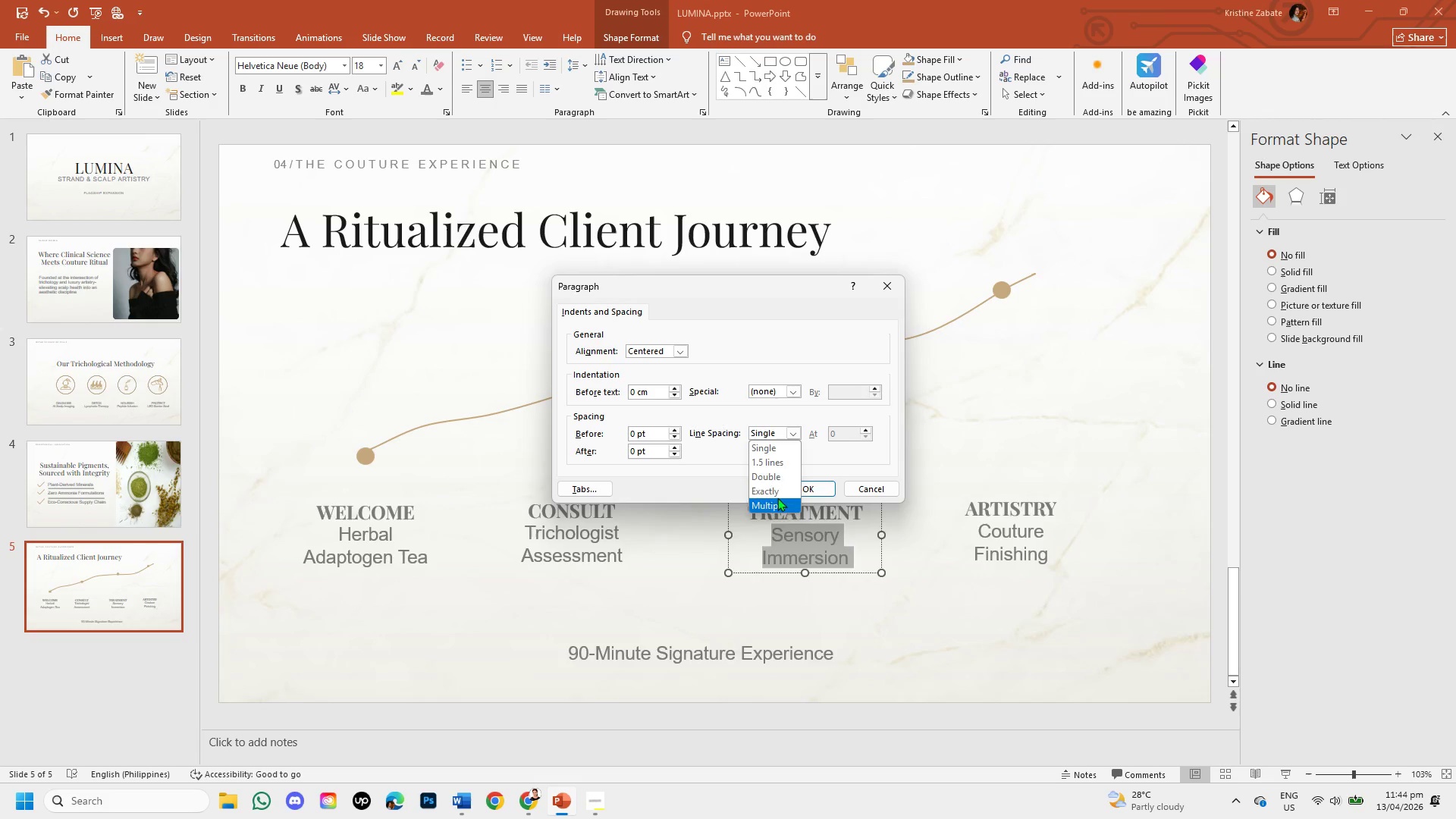 
left_click([777, 492])
 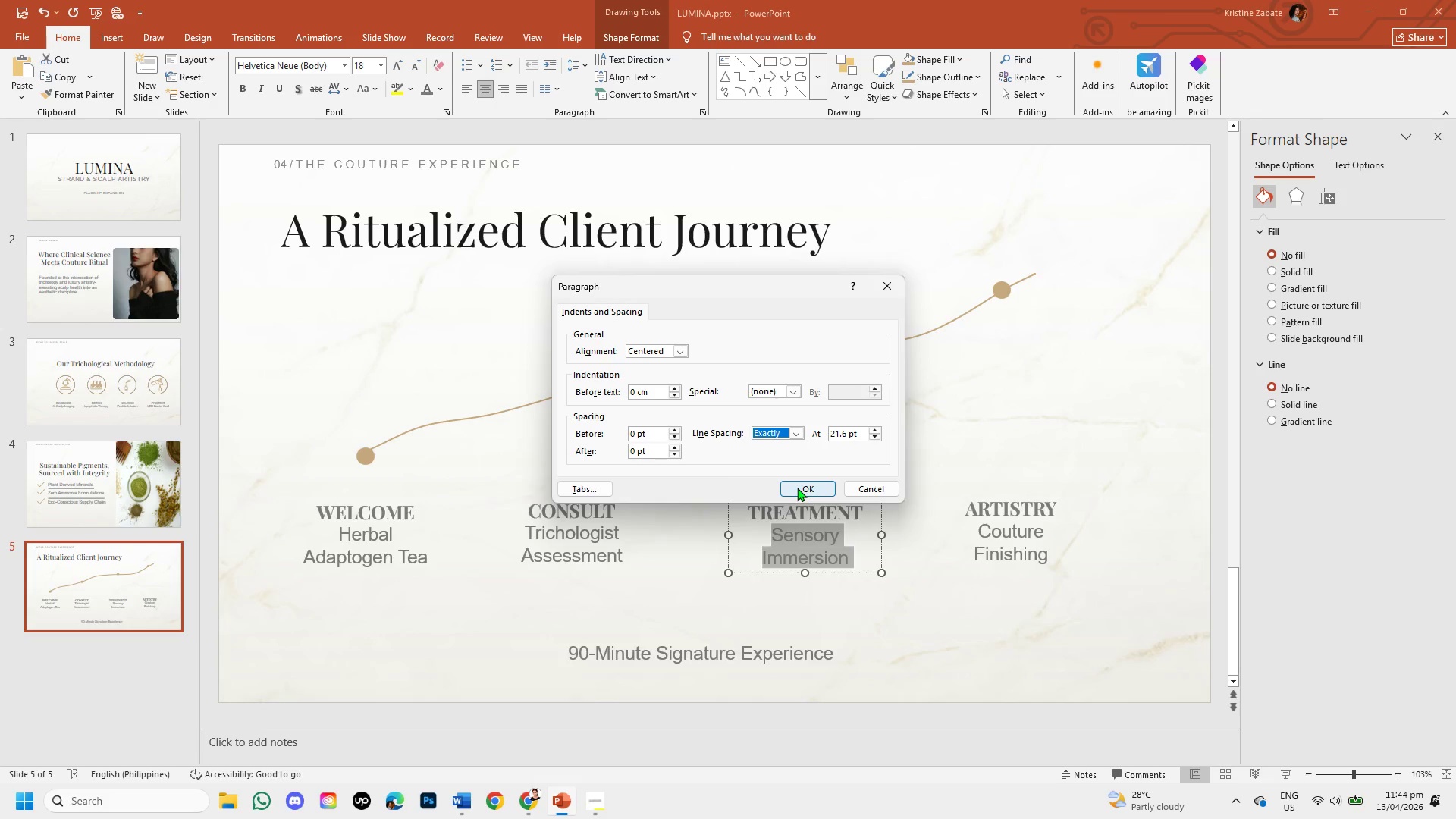 
left_click([797, 488])
 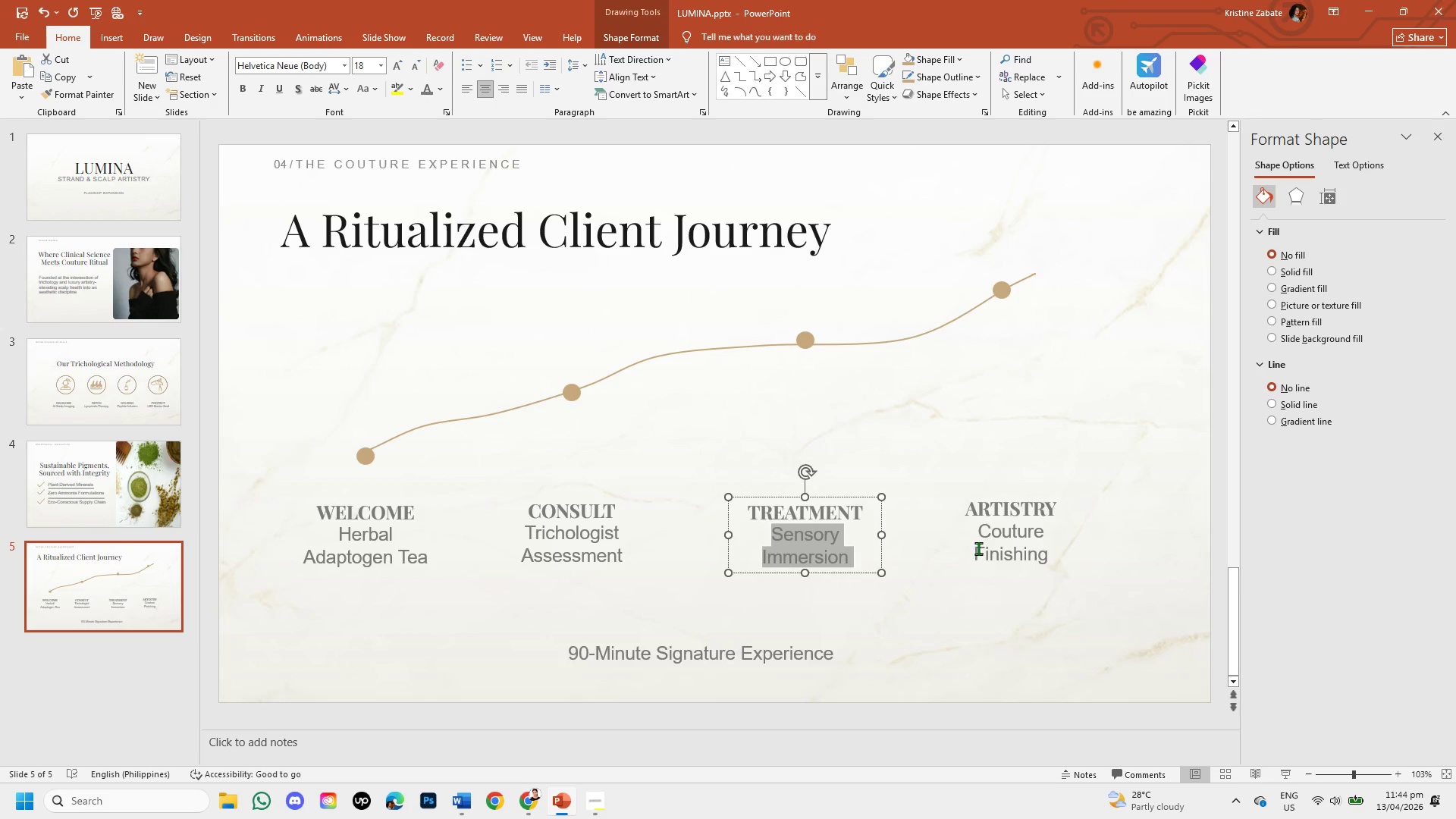 
left_click([978, 548])
 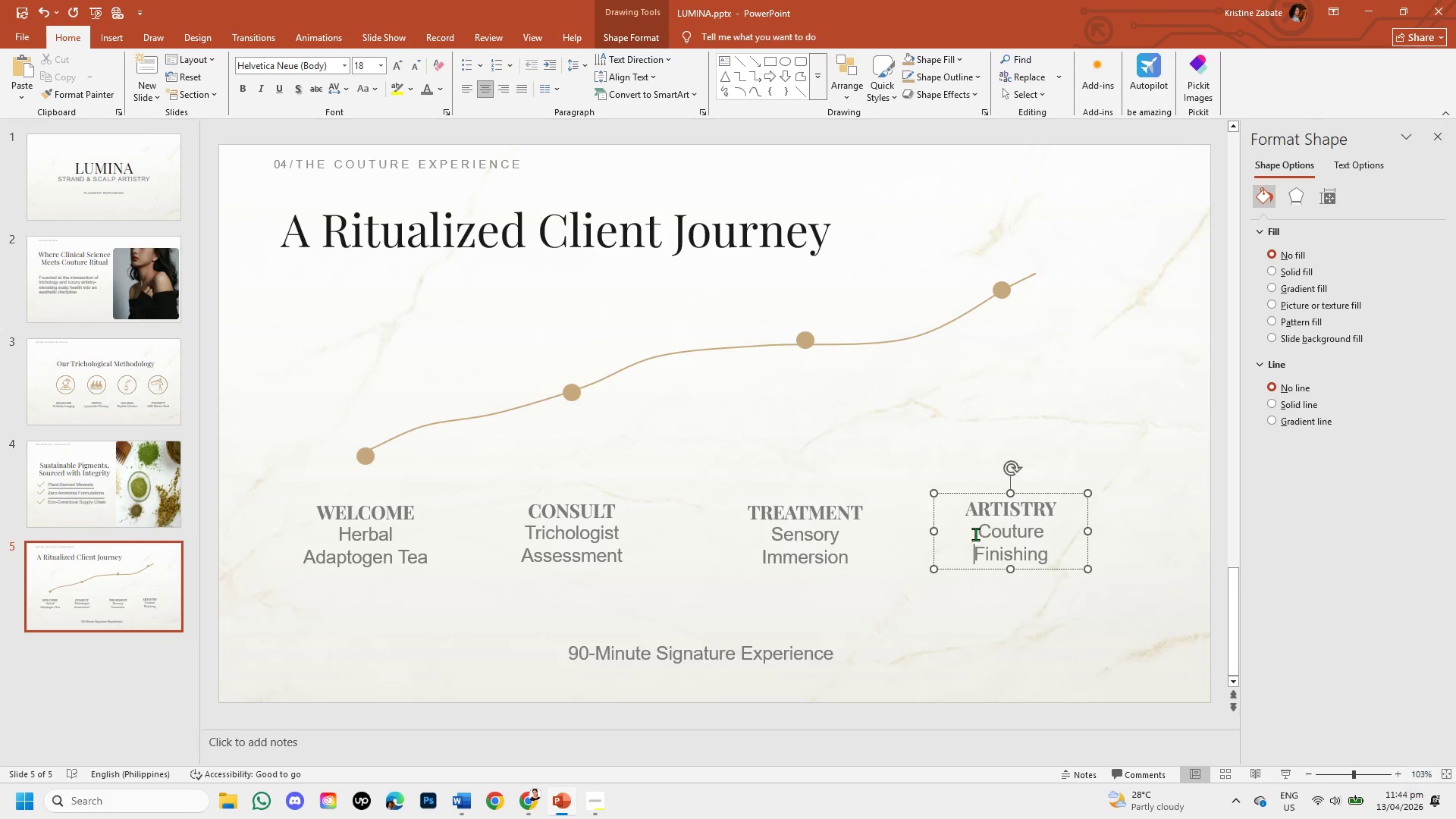 
left_click_drag(start_coordinate=[978, 529], to_coordinate=[1057, 565])
 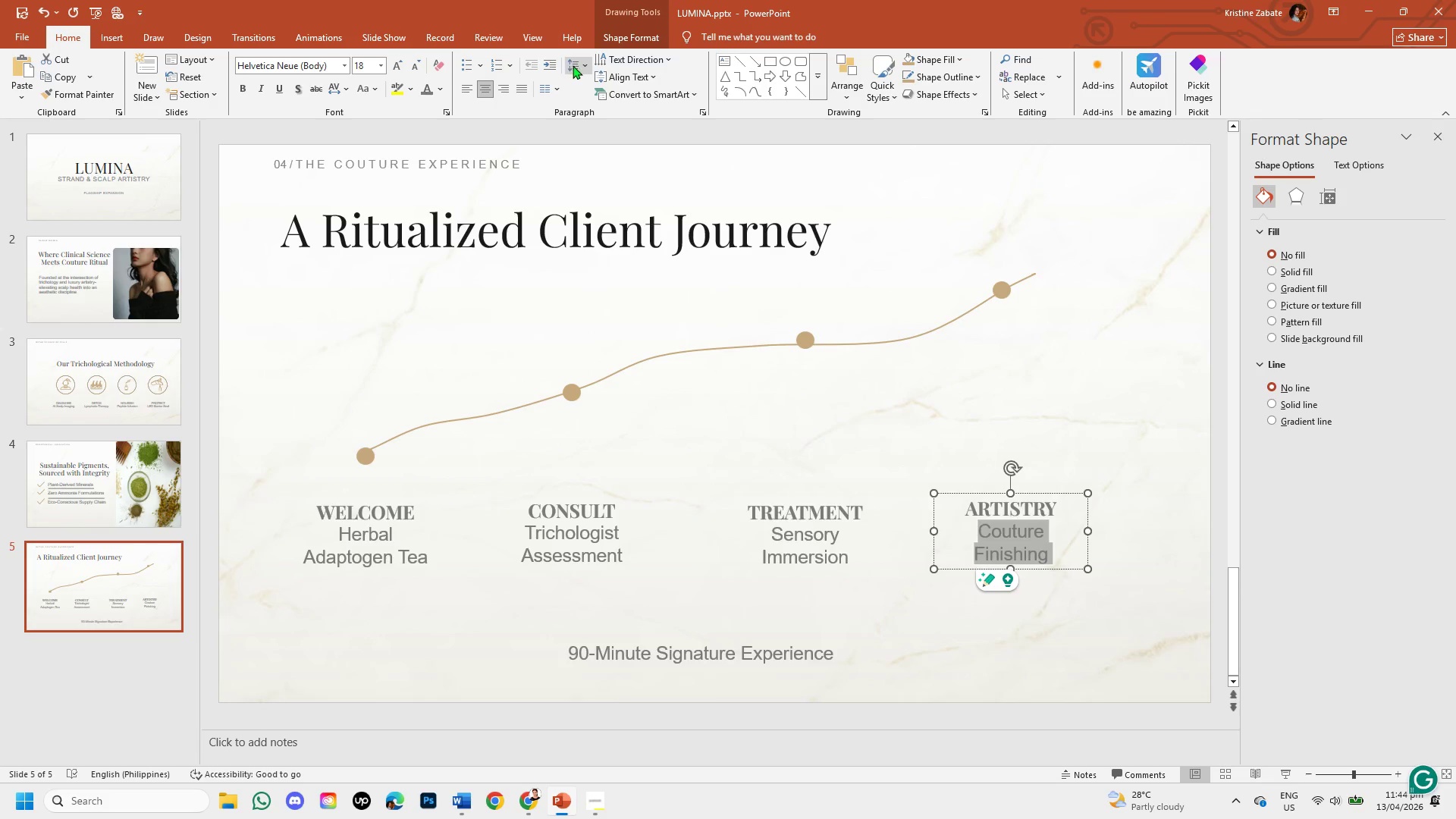 
left_click([581, 70])
 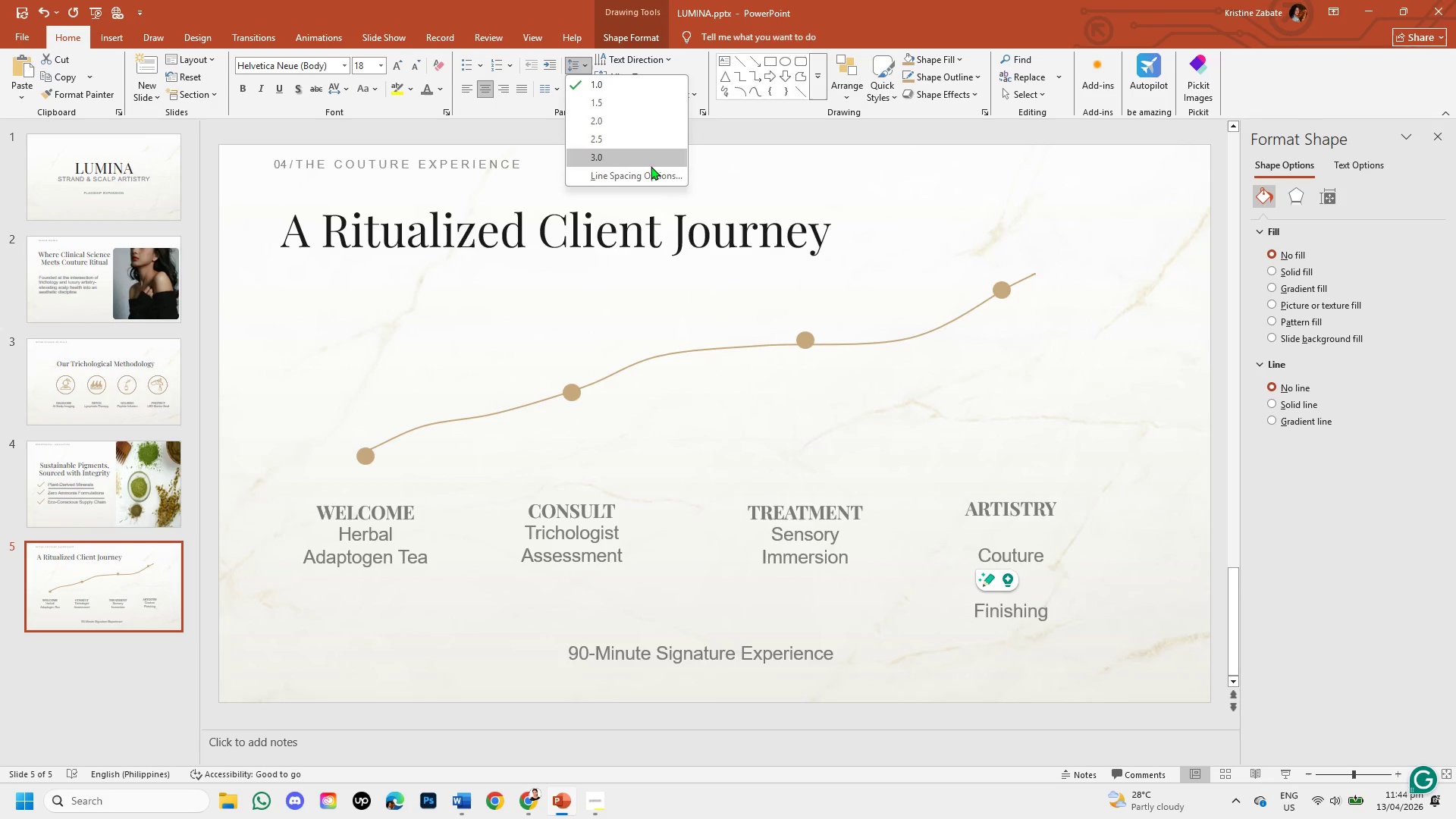 
left_click([651, 168])
 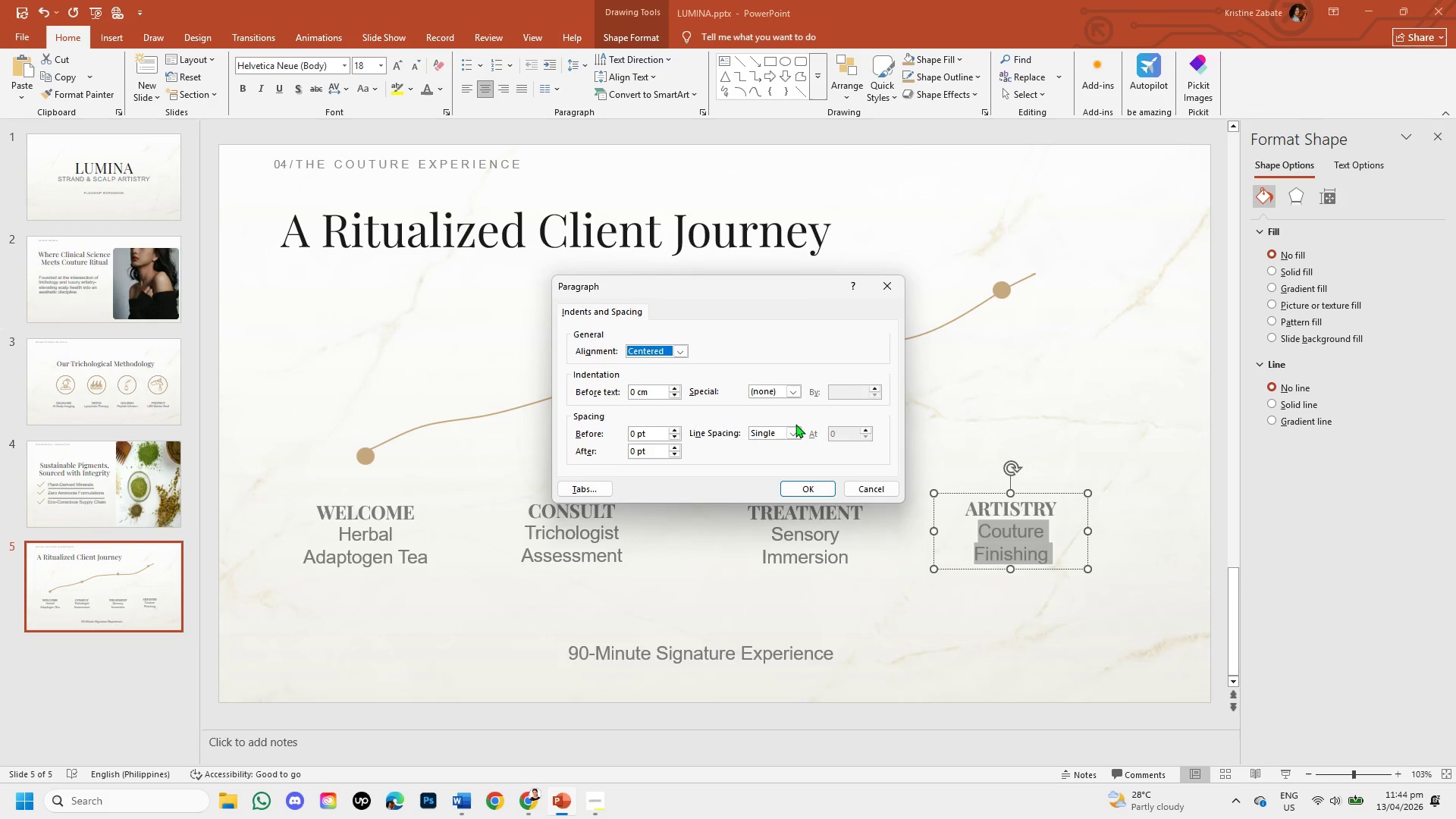 
left_click([793, 432])
 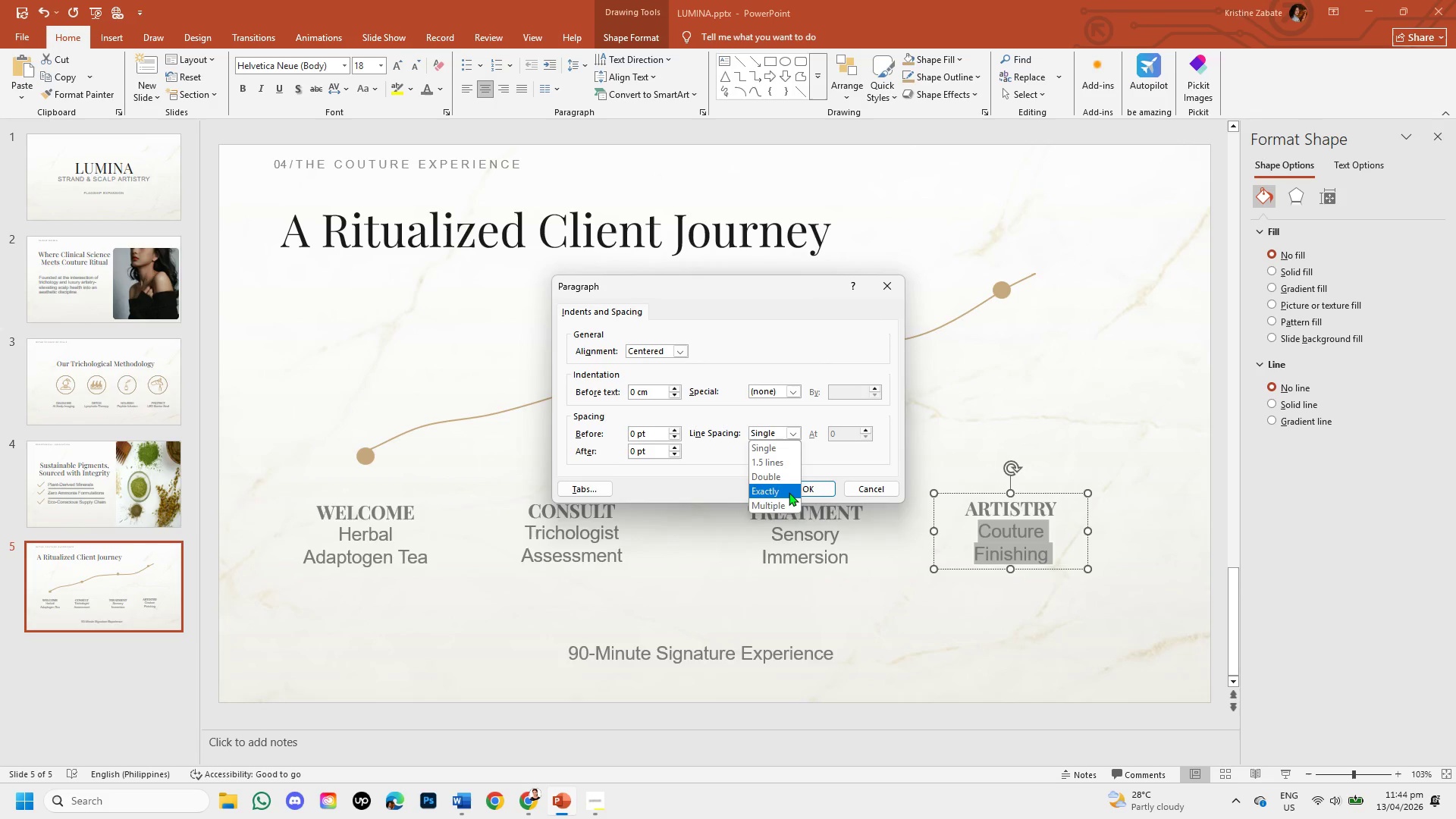 
left_click([789, 492])
 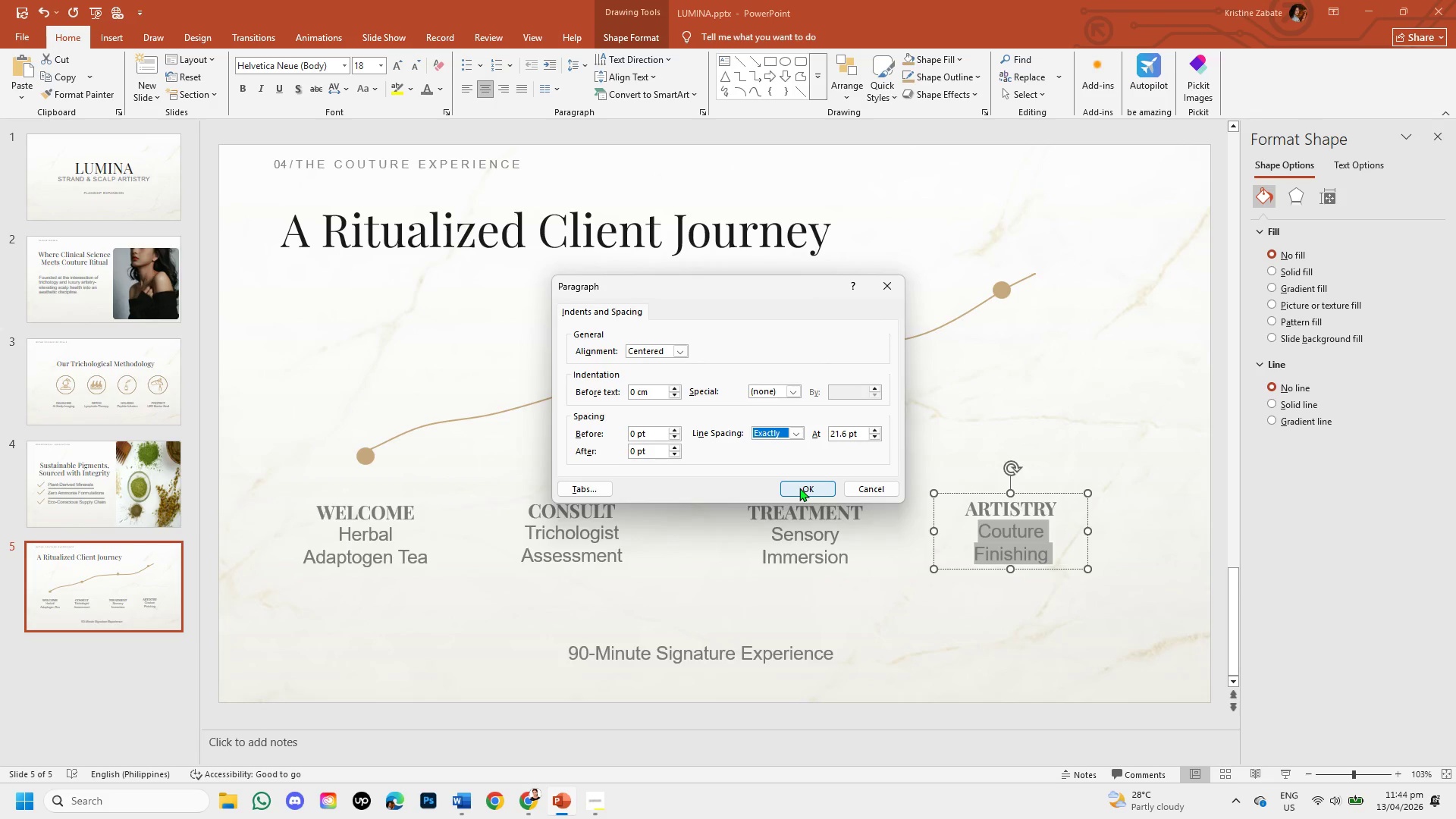 
left_click([799, 488])
 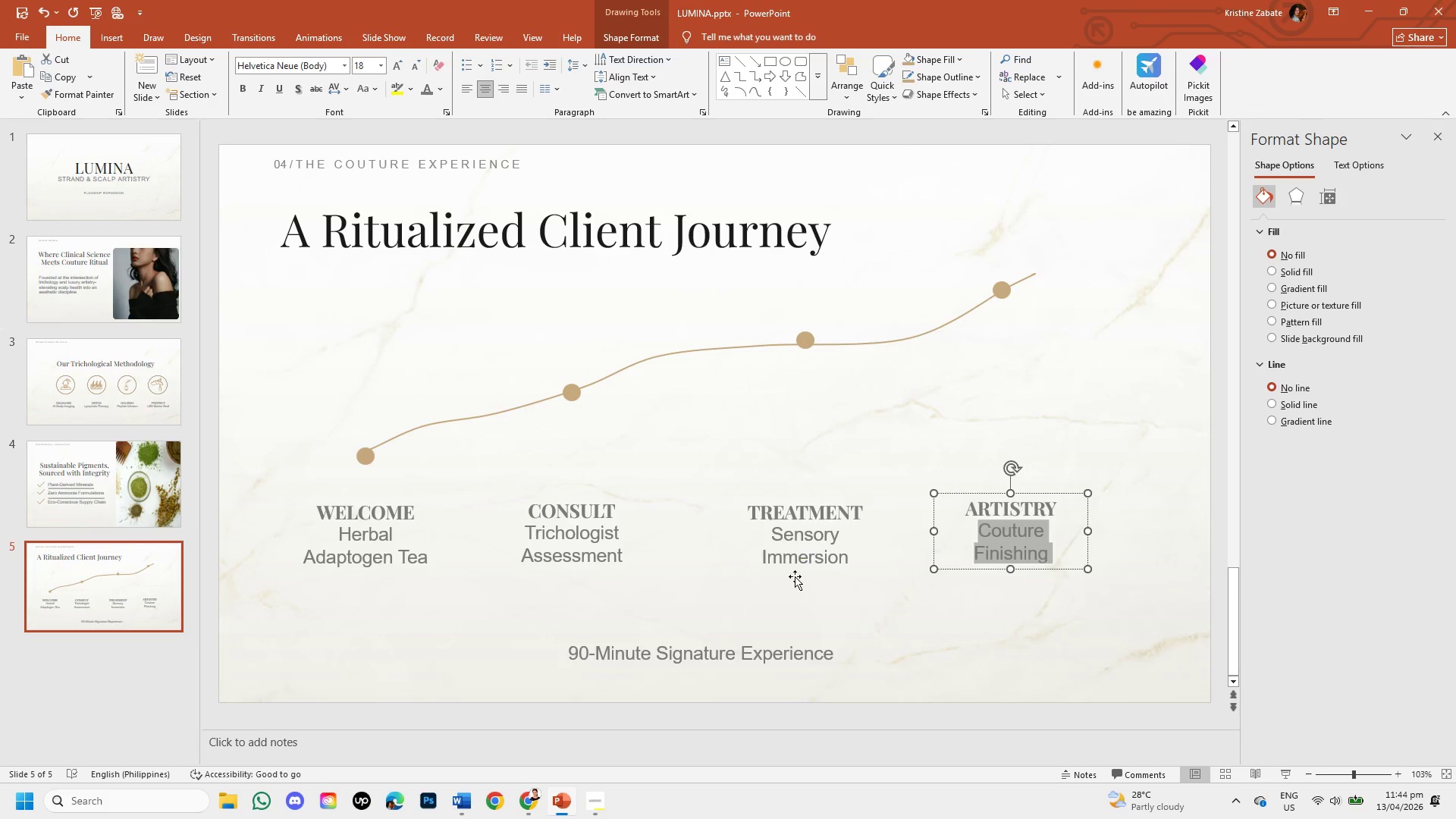 
left_click([793, 579])
 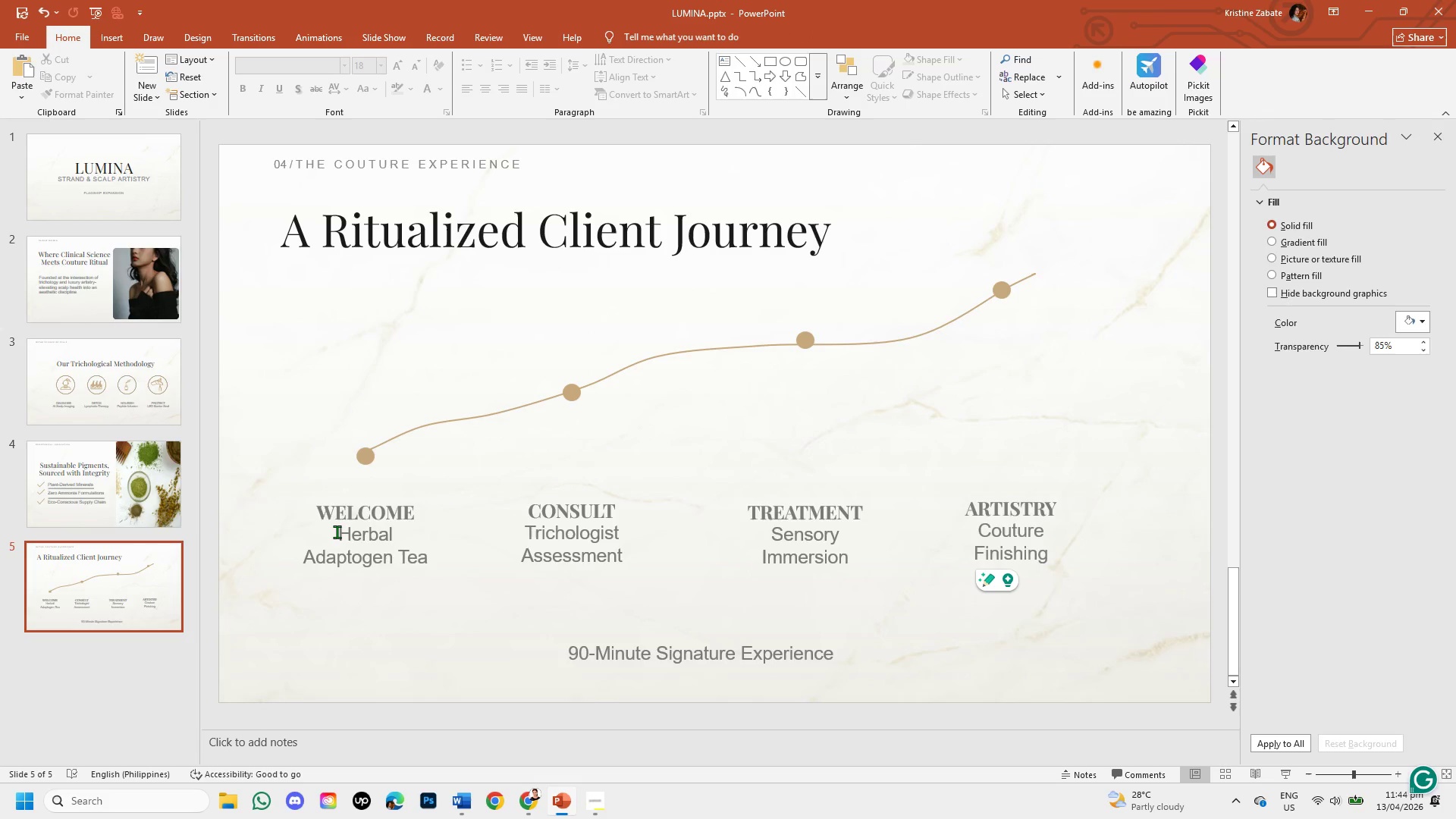 
left_click([317, 503])
 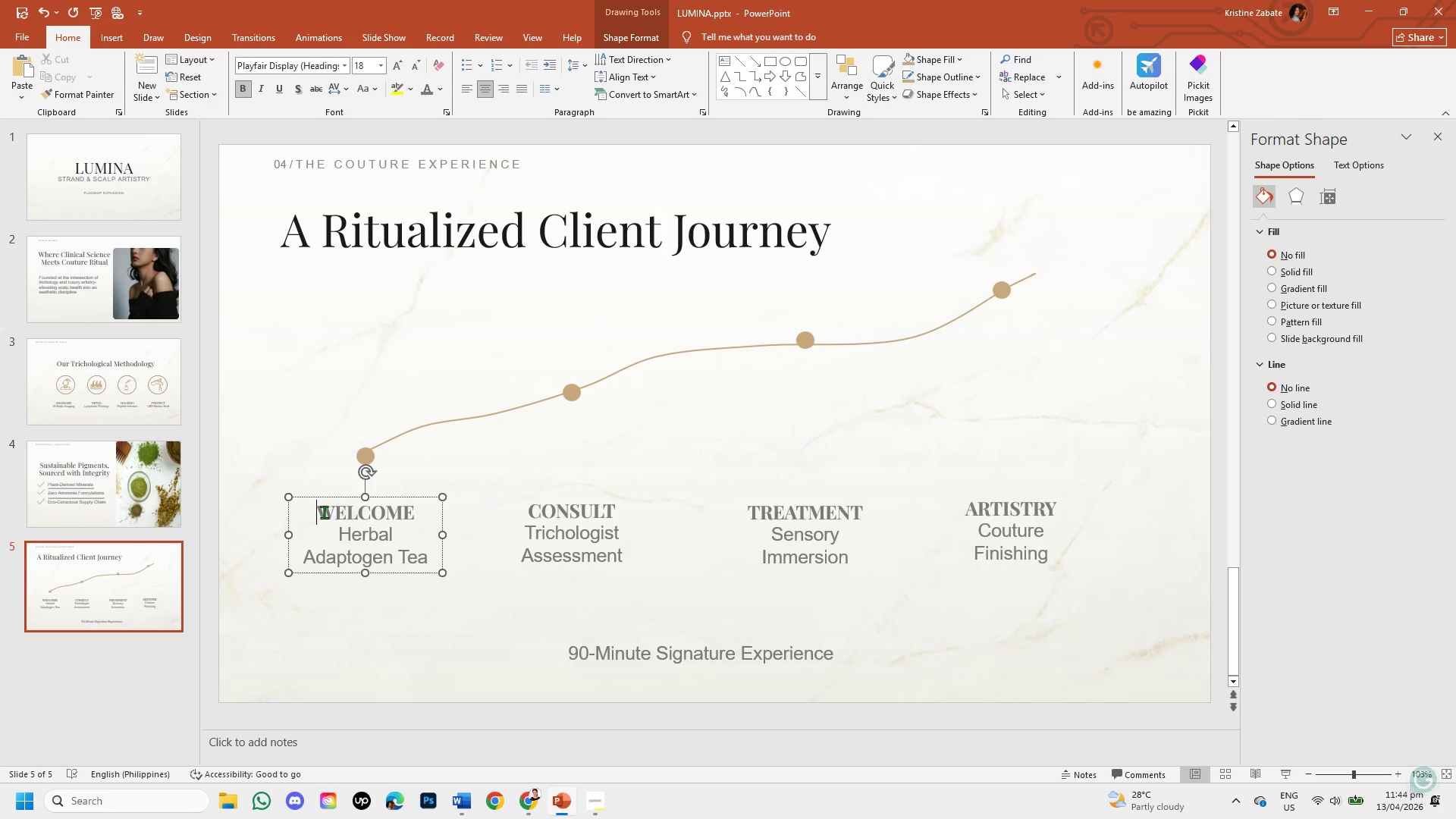 
left_click_drag(start_coordinate=[322, 511], to_coordinate=[412, 519])
 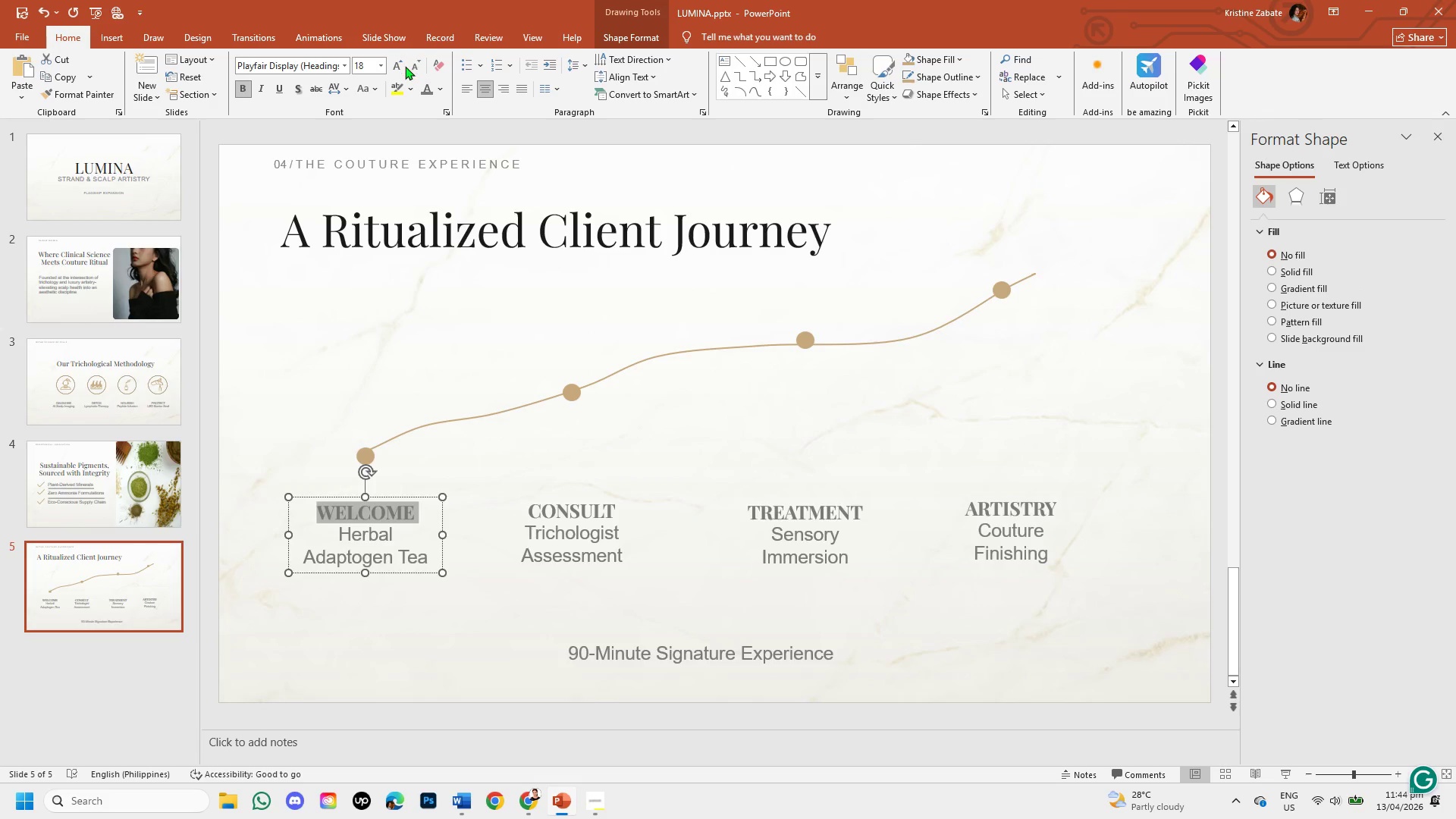 
left_click([397, 64])
 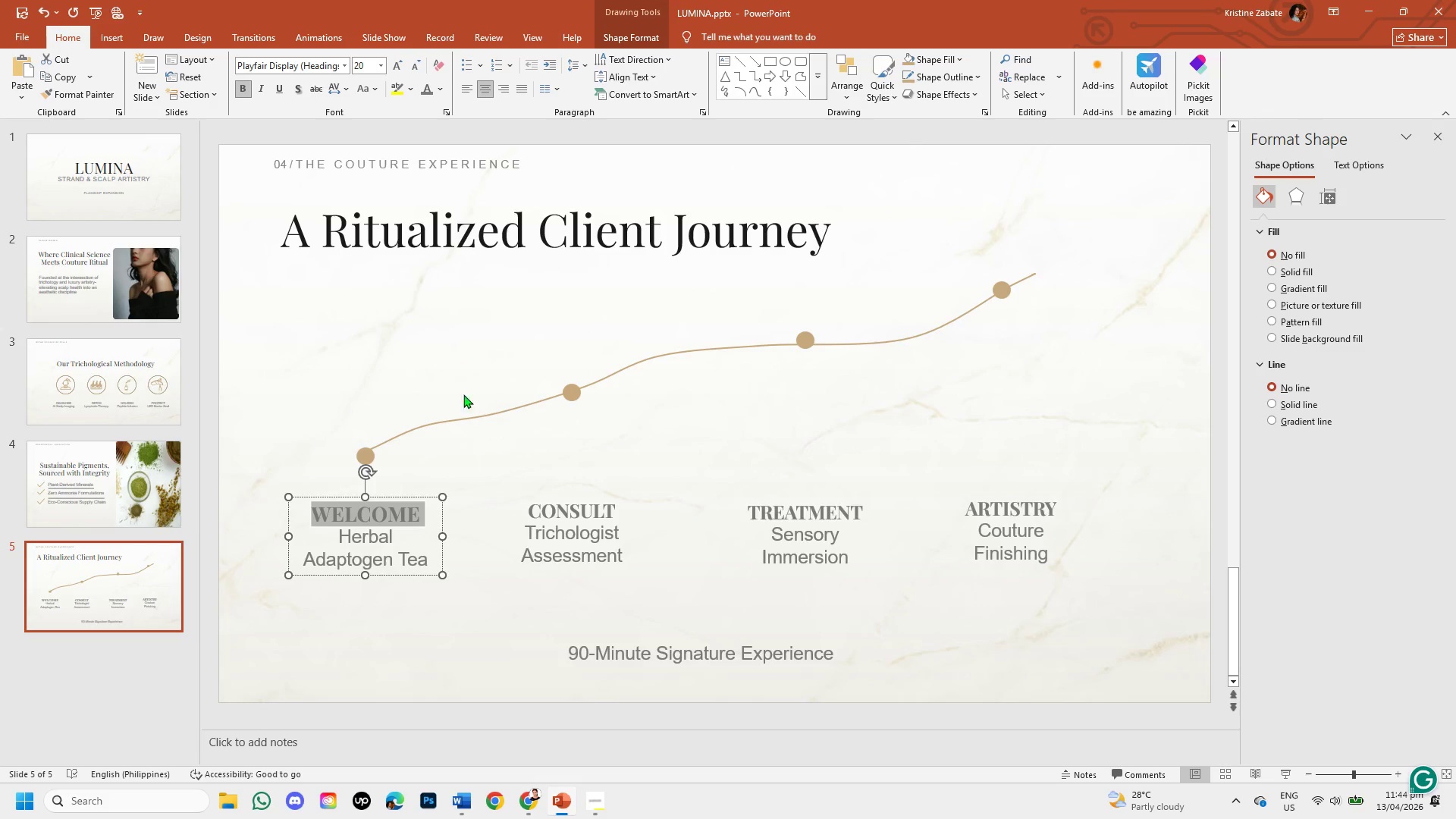 
left_click([473, 439])
 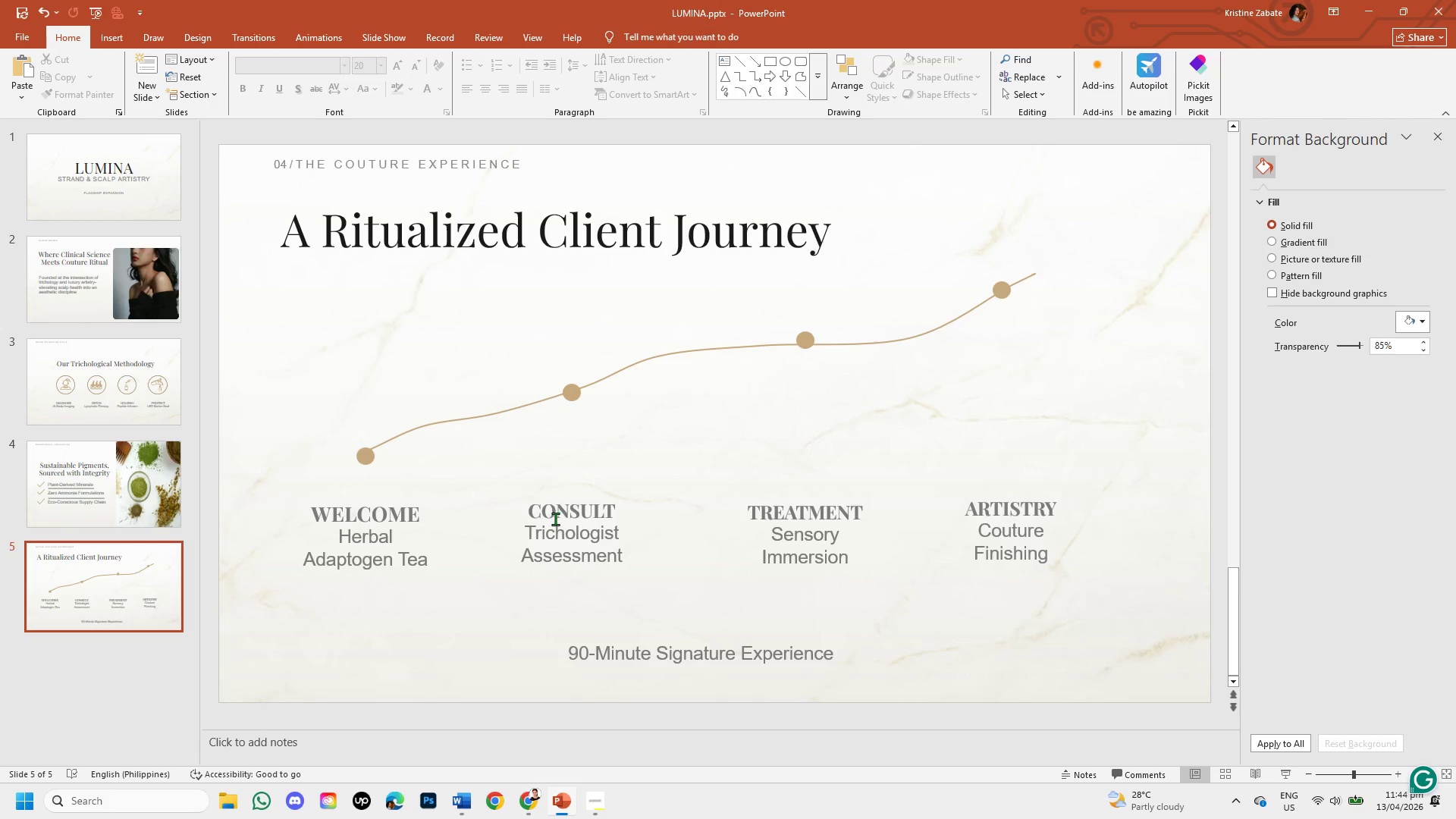 
left_click([543, 514])
 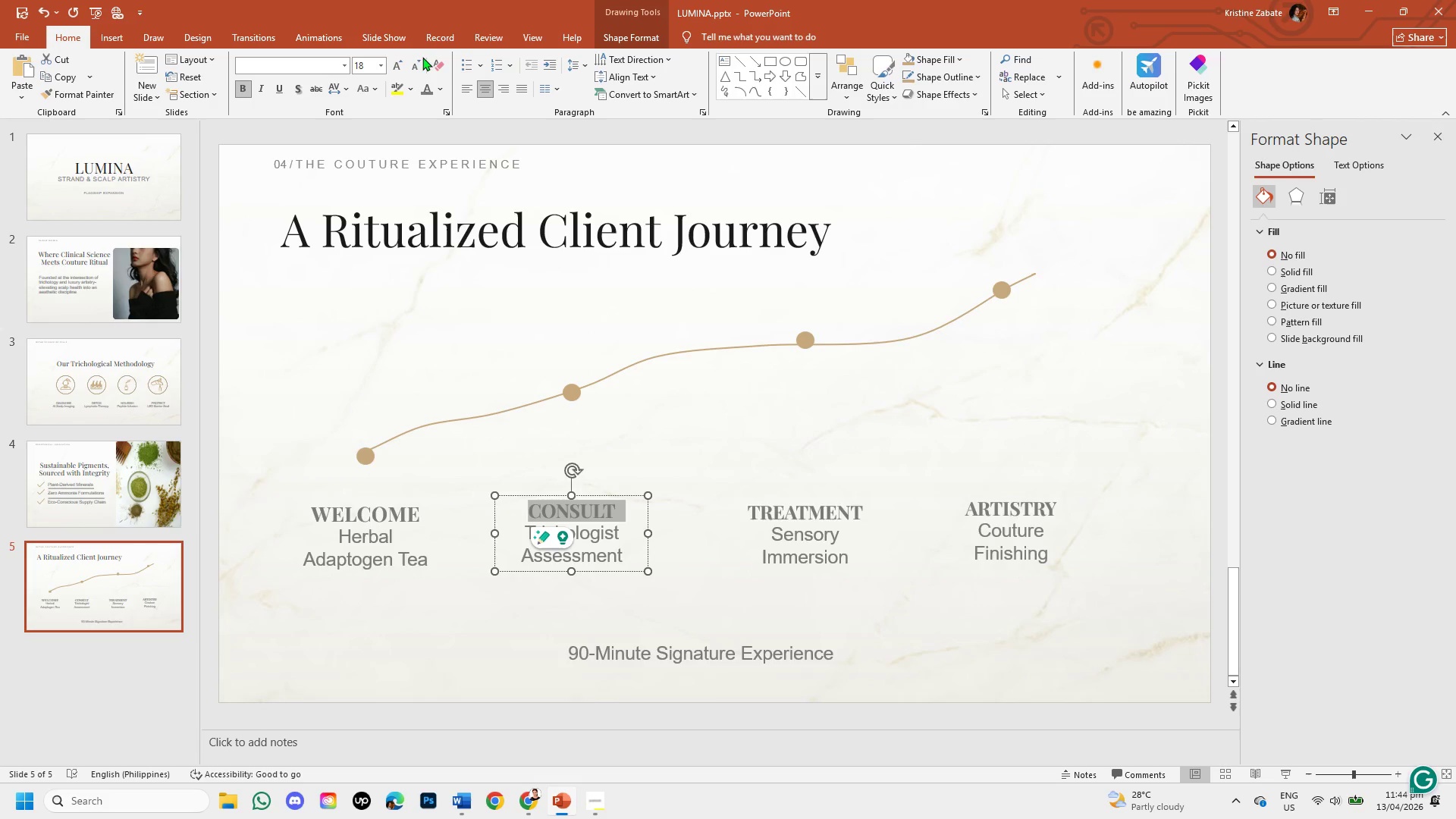 
left_click([401, 66])
 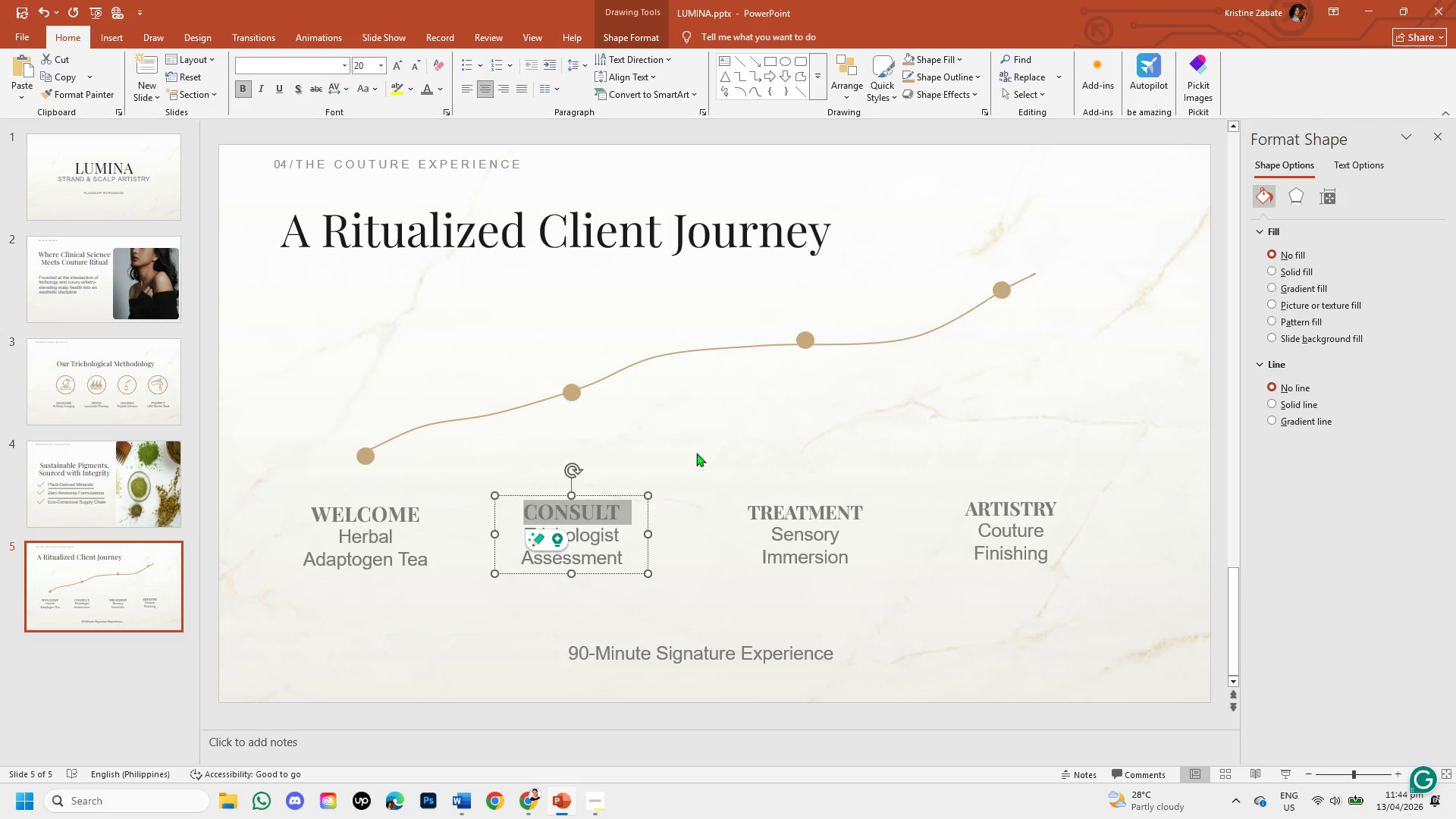 
left_click([695, 491])
 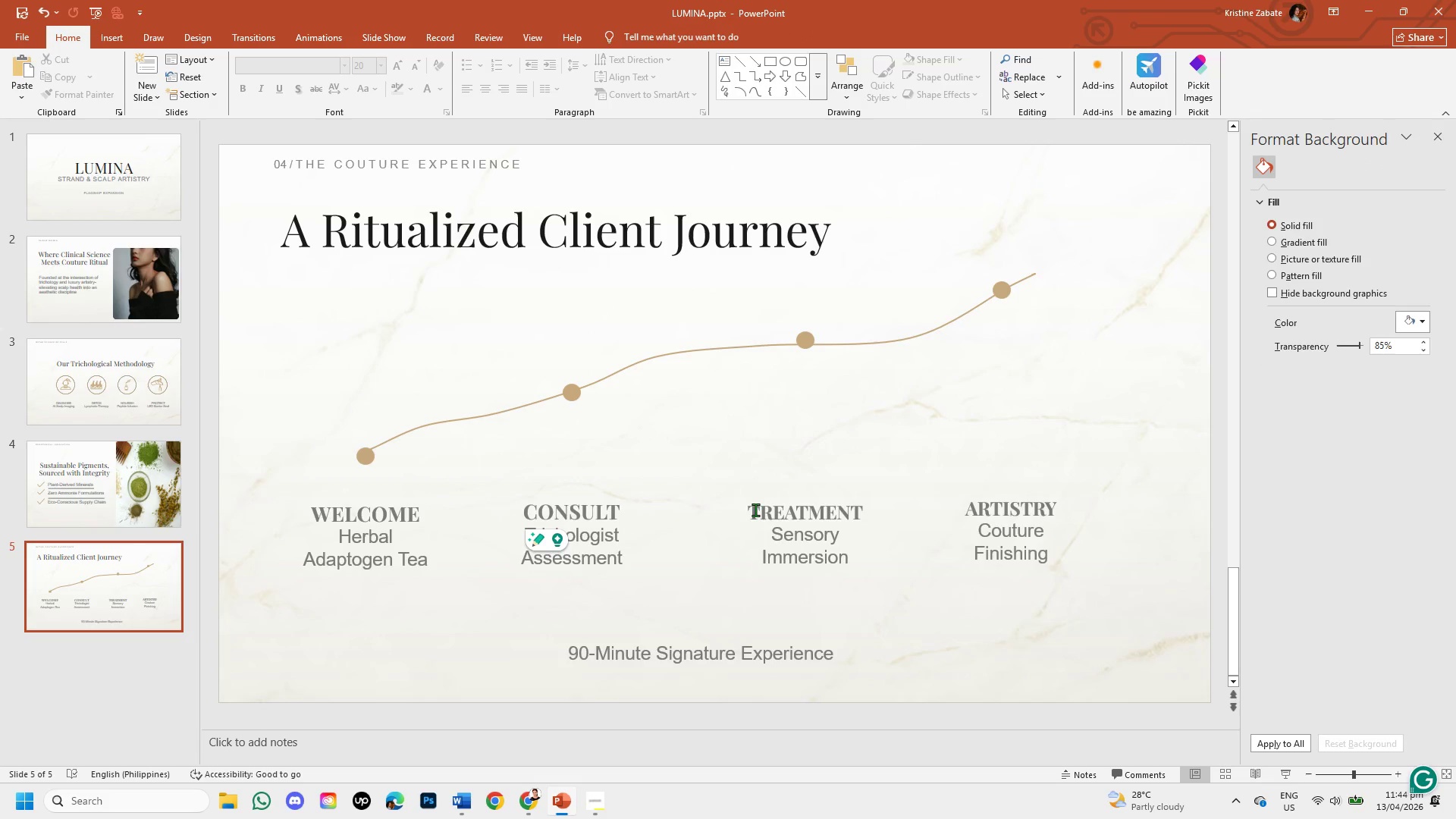 
left_click([755, 510])
 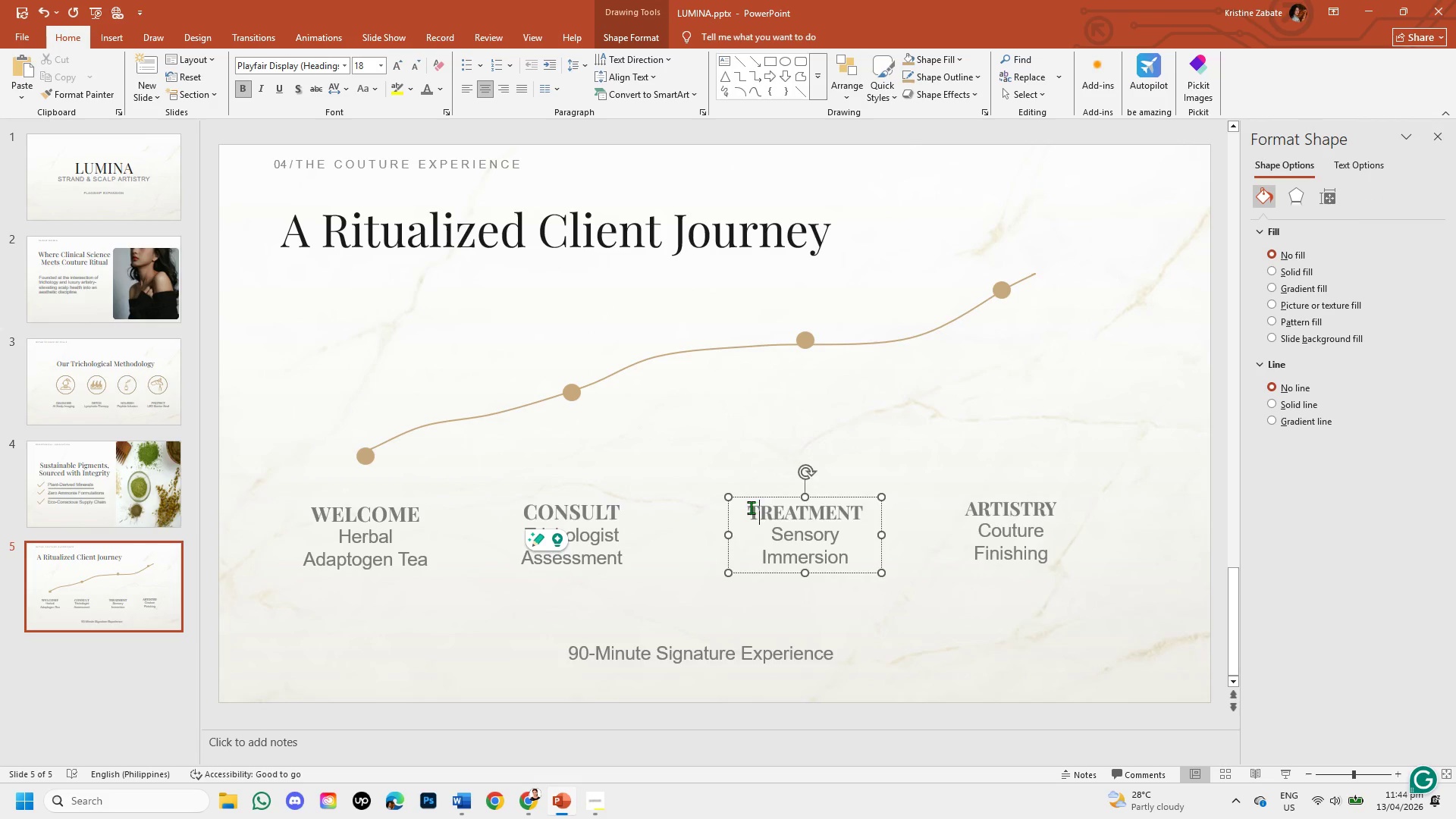 
left_click_drag(start_coordinate=[748, 507], to_coordinate=[866, 516])
 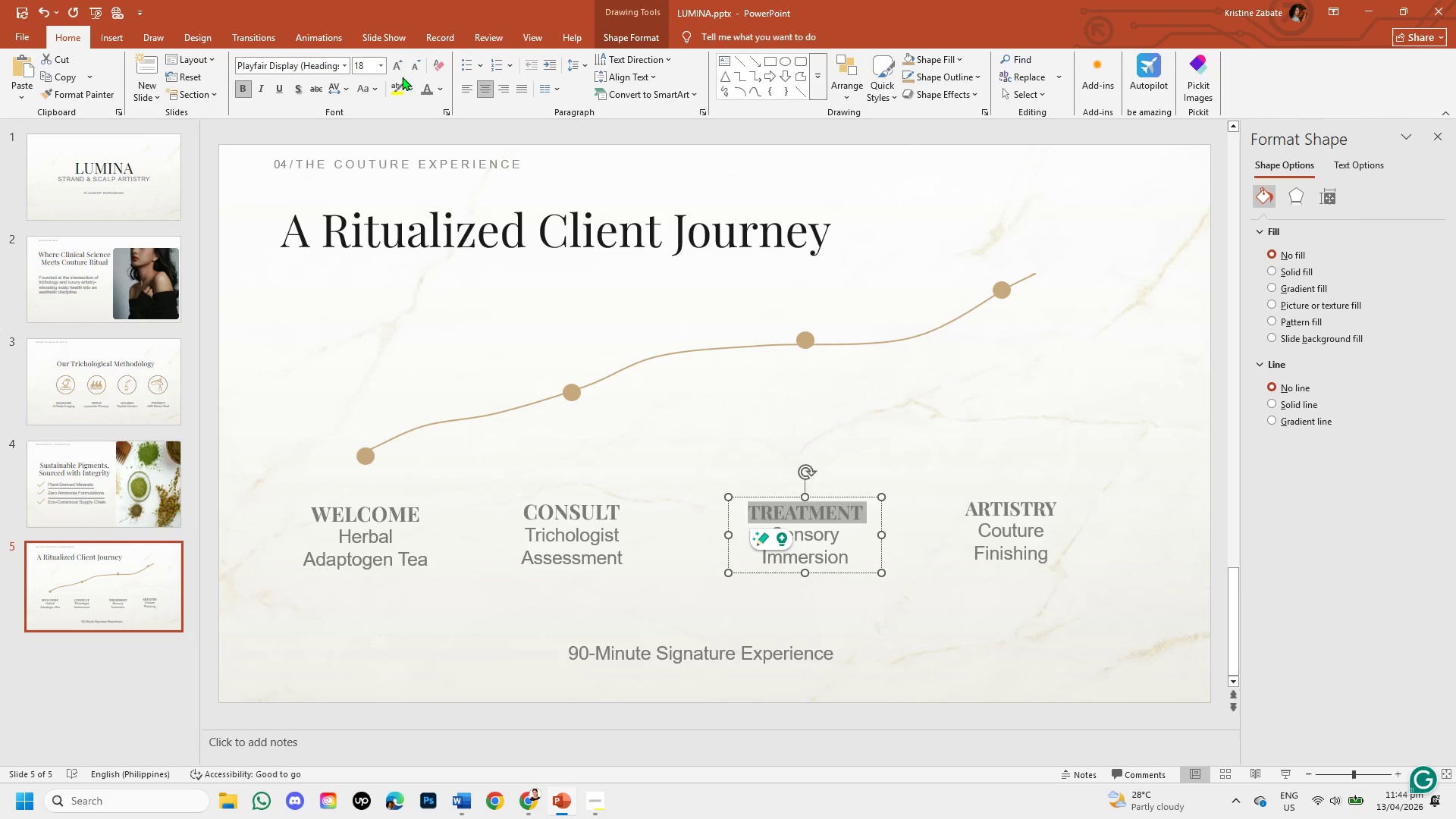 
left_click([395, 61])
 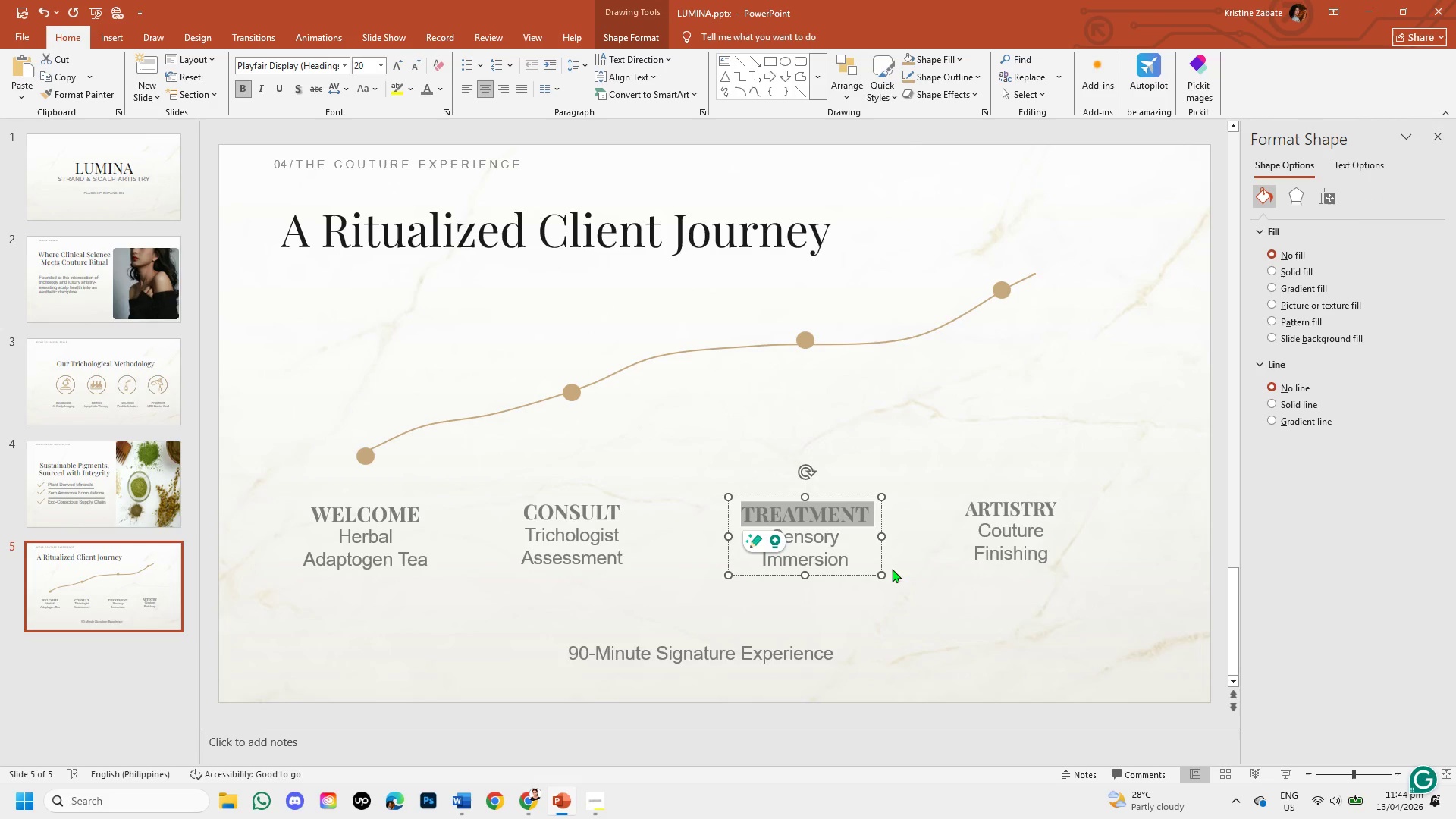 
left_click([921, 538])
 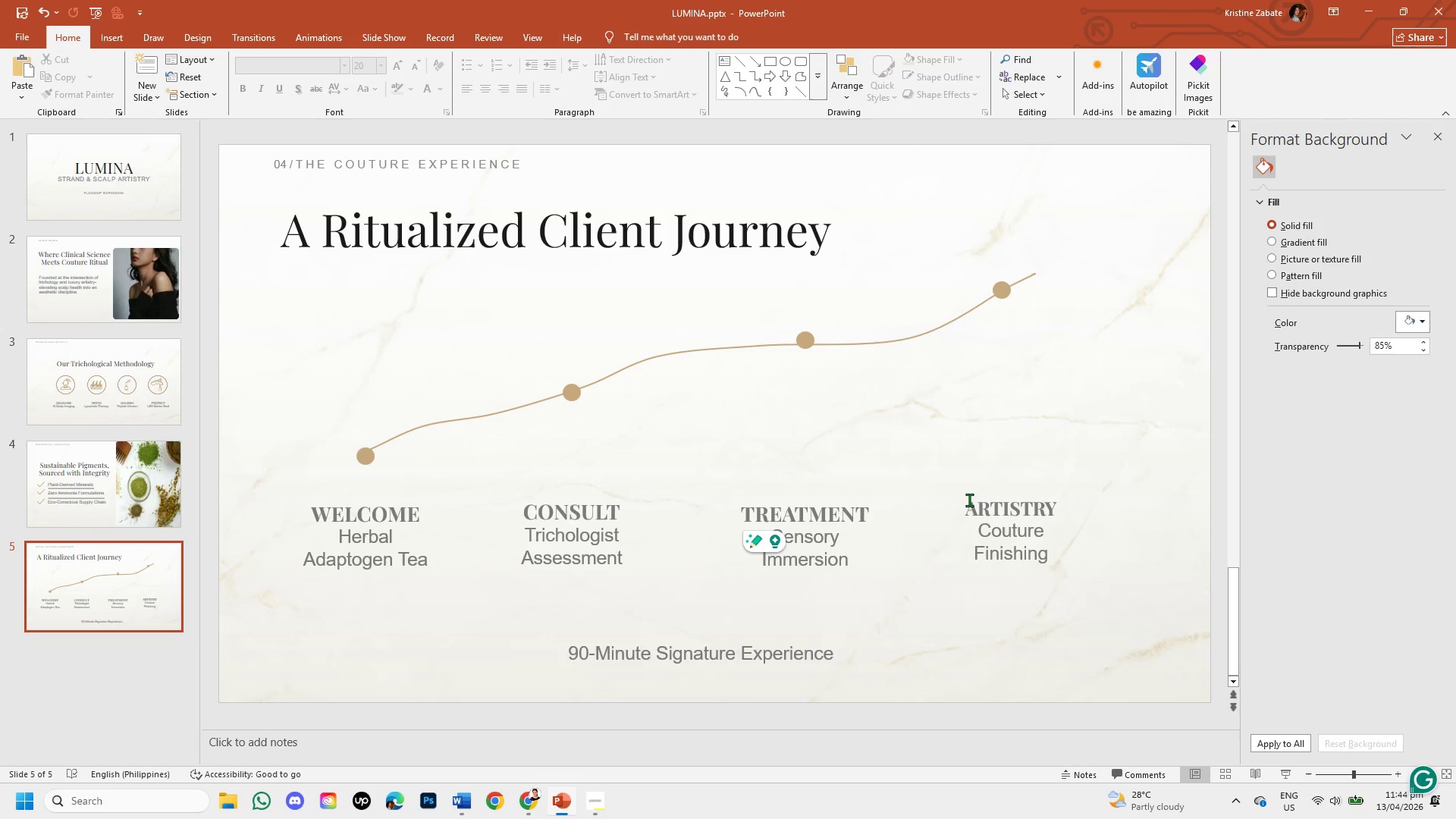 
left_click([969, 500])
 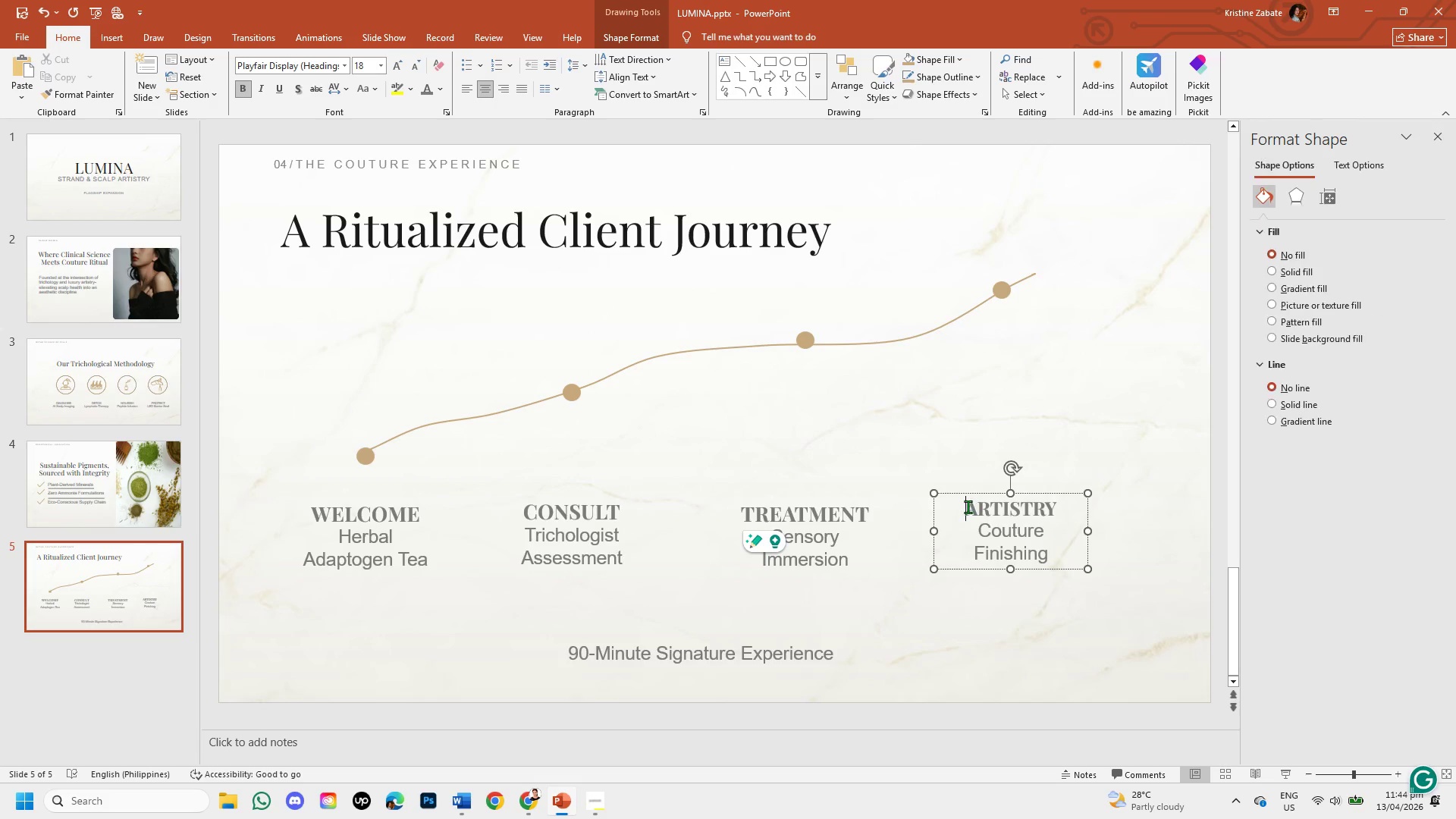 
left_click_drag(start_coordinate=[968, 507], to_coordinate=[1068, 507])
 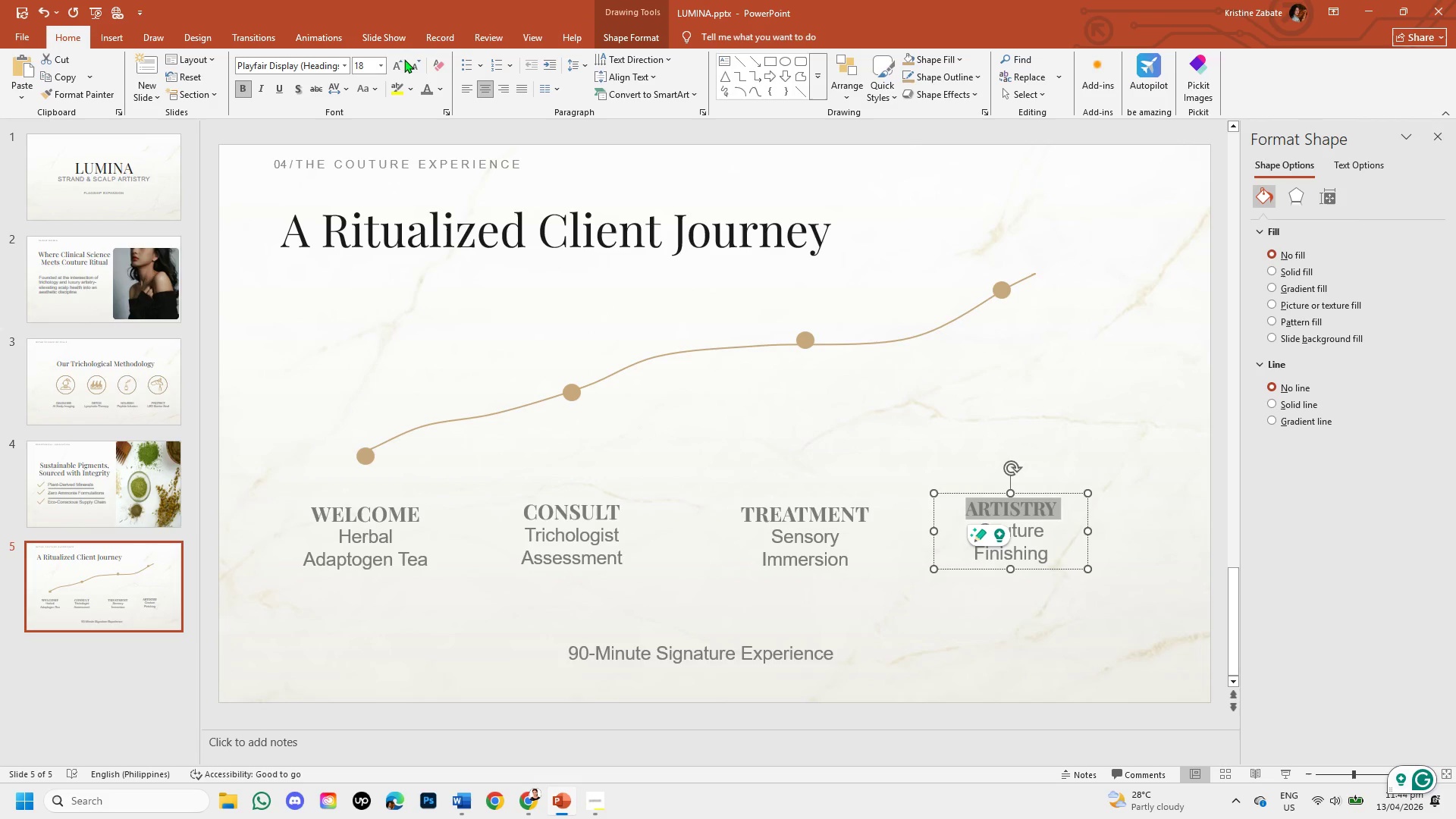 
left_click([401, 64])
 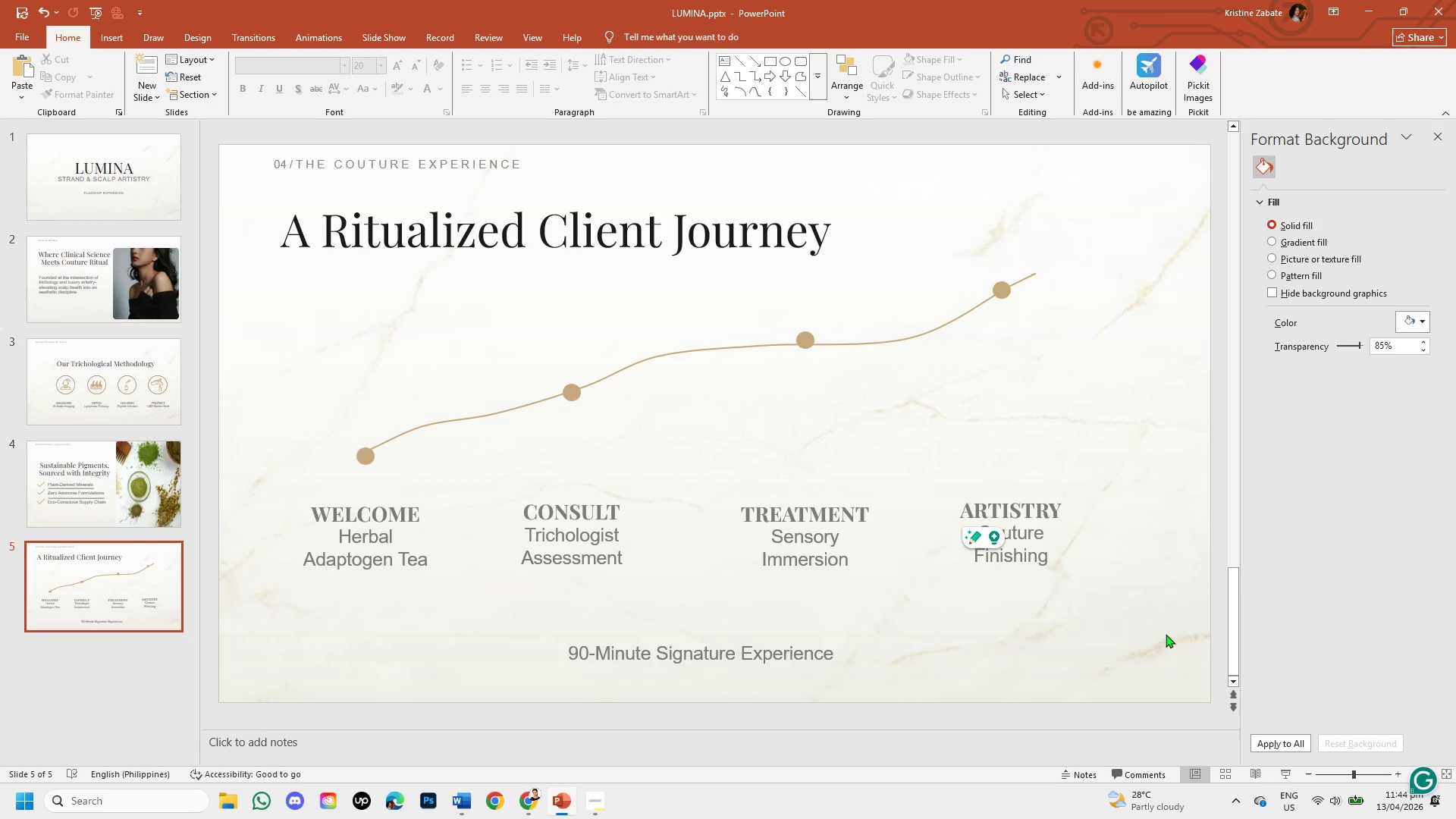 
wait(21.95)
 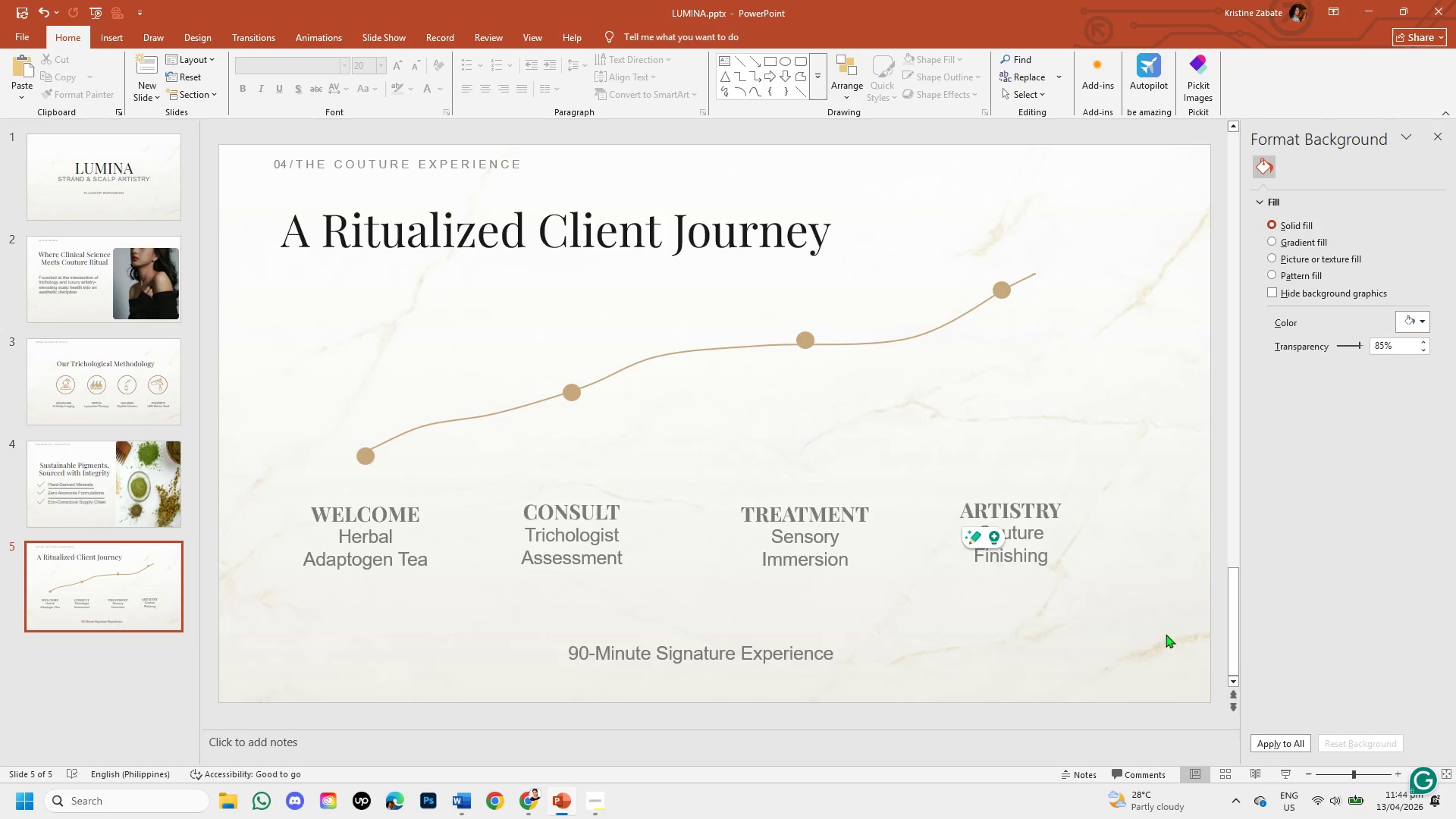 
left_click([946, 325])
 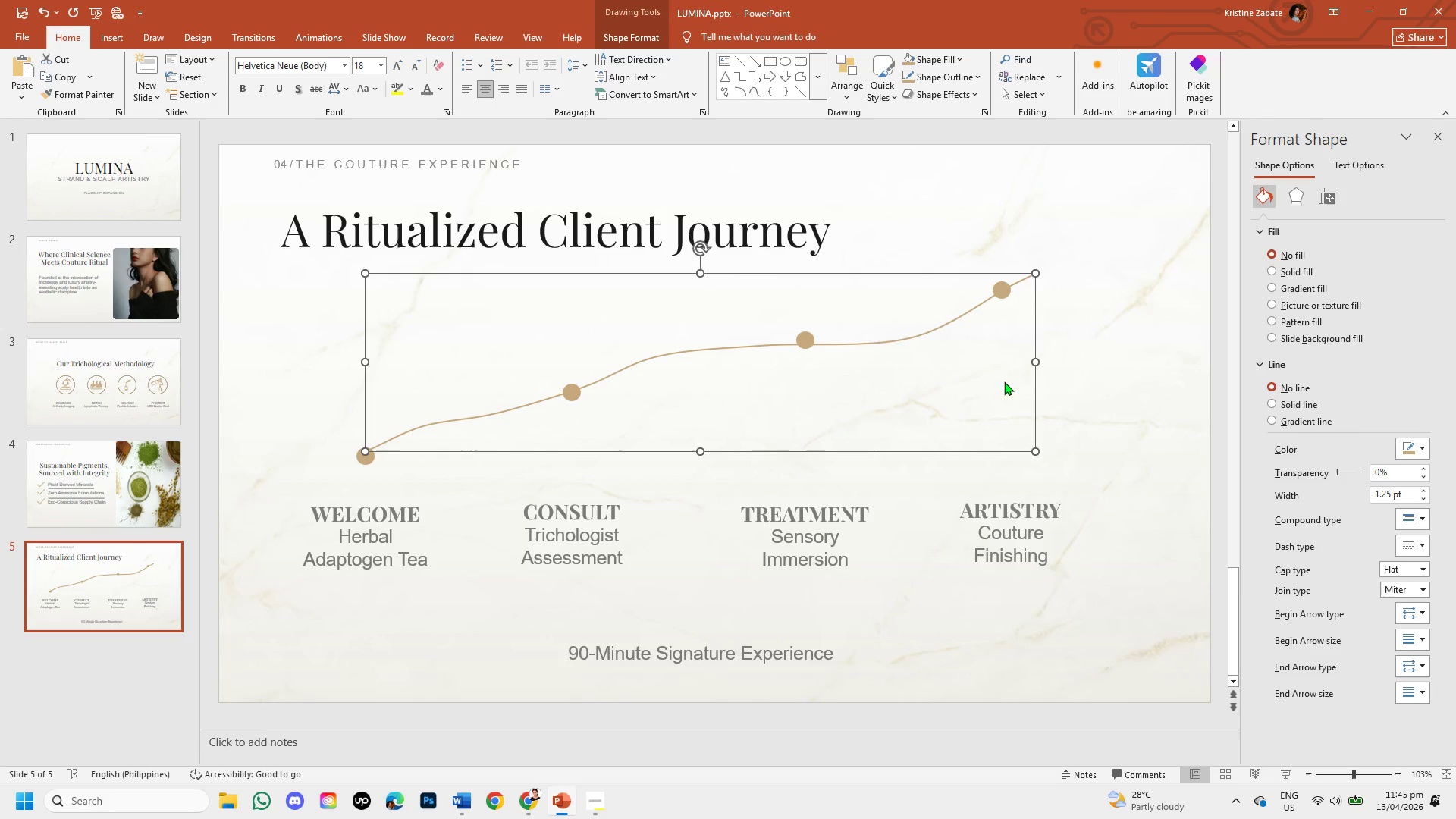 
wait(6.69)
 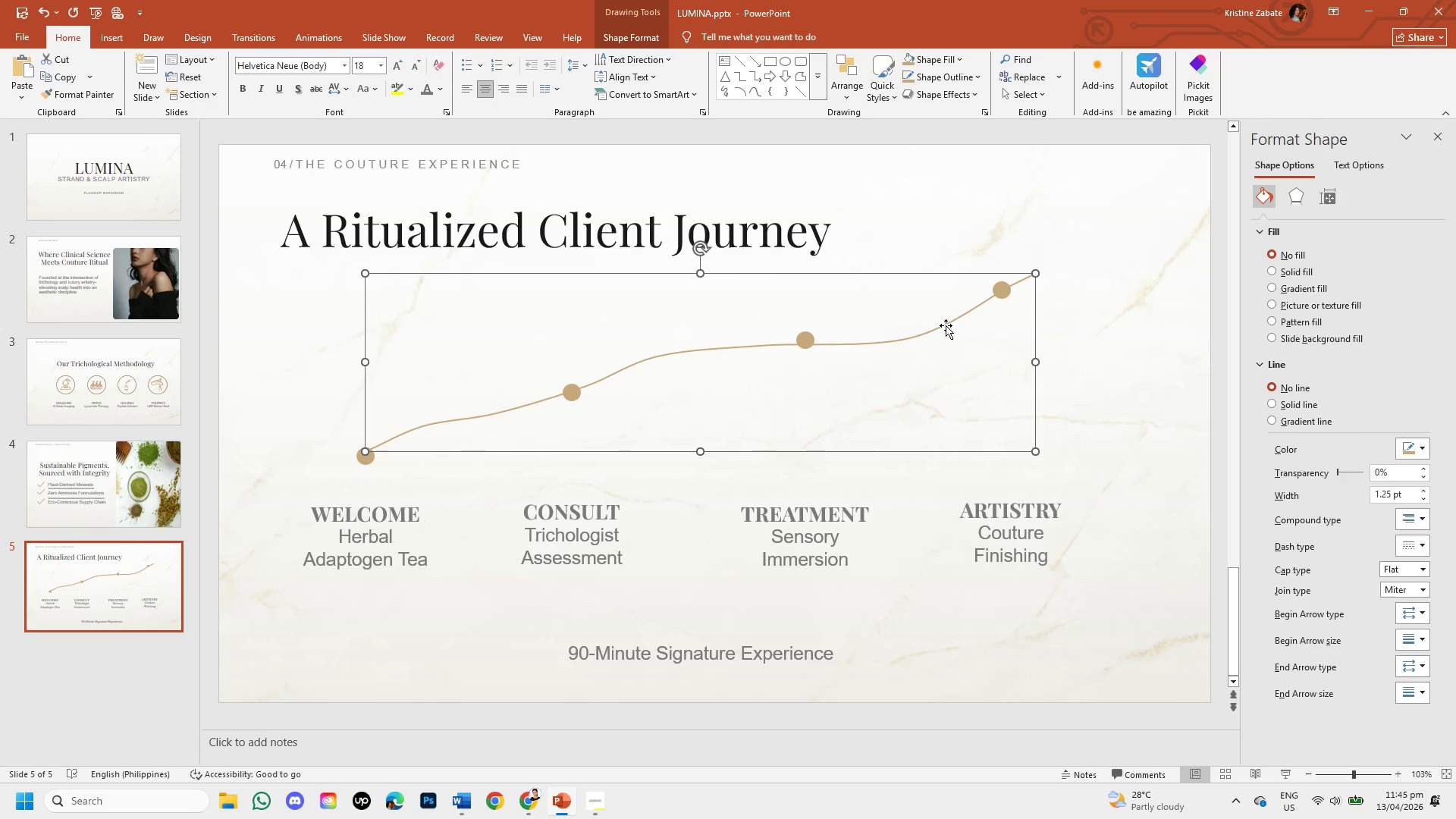 
right_click([1020, 280])
 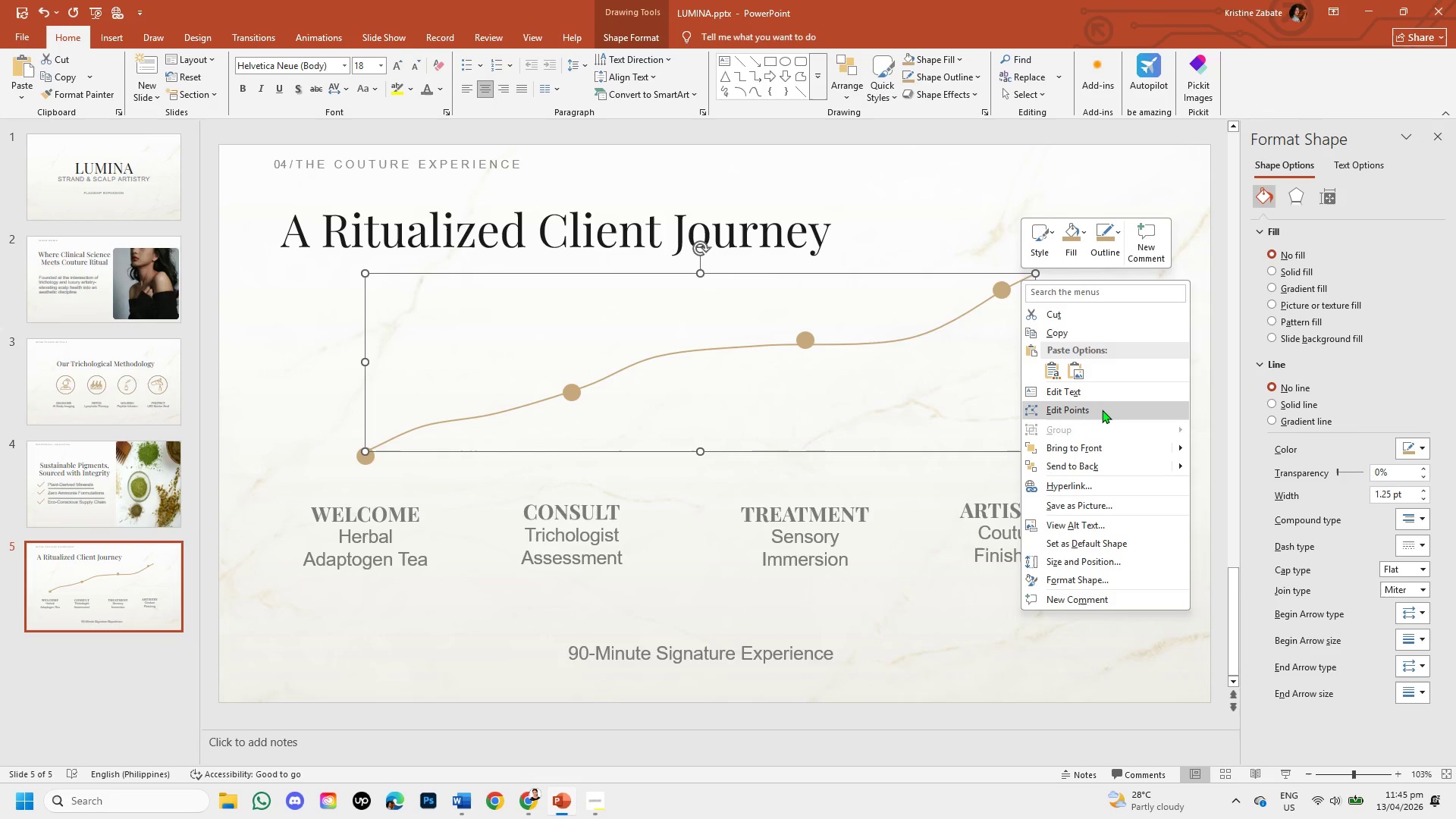 
left_click([1102, 410])
 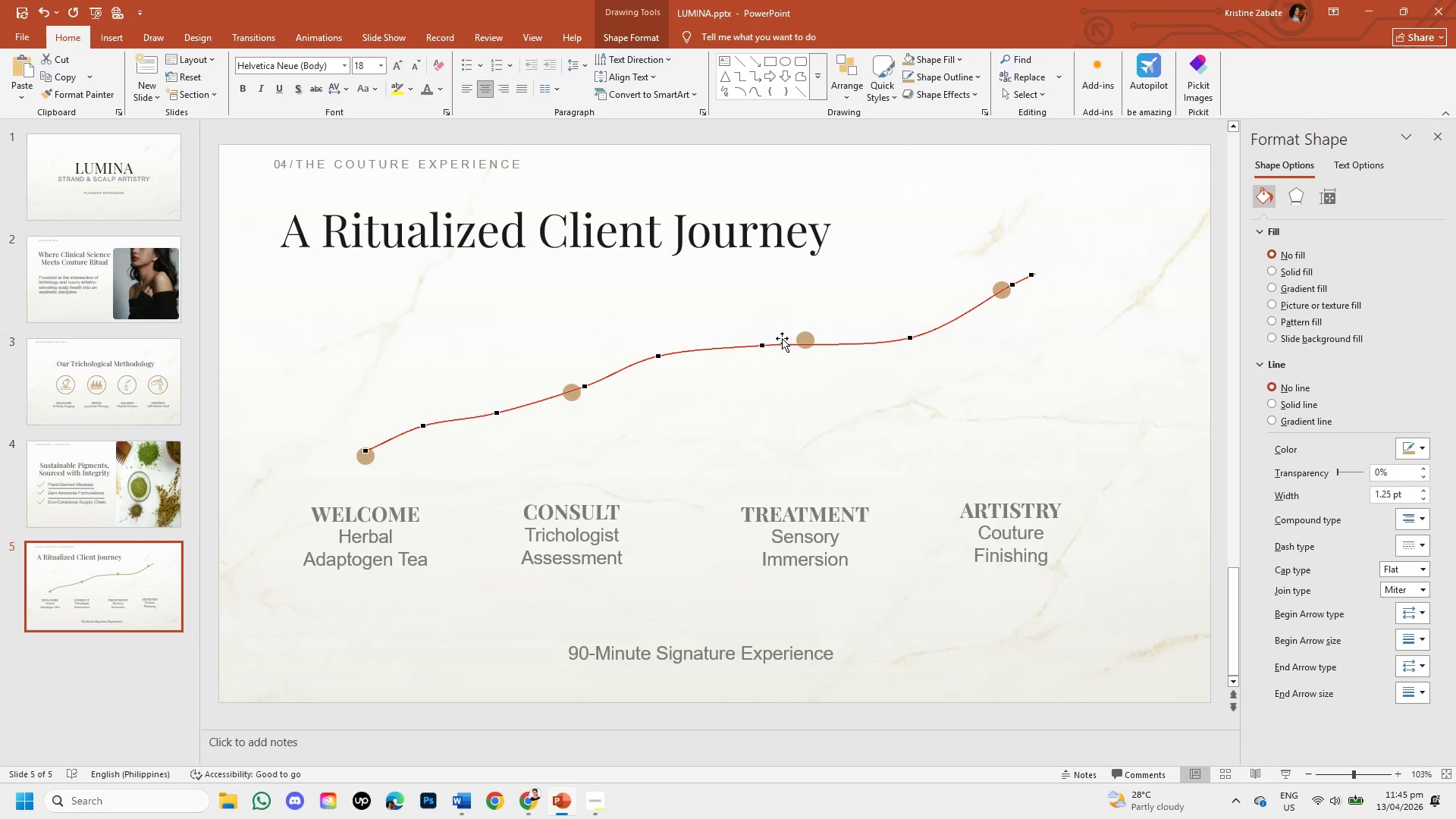 
wait(6.05)
 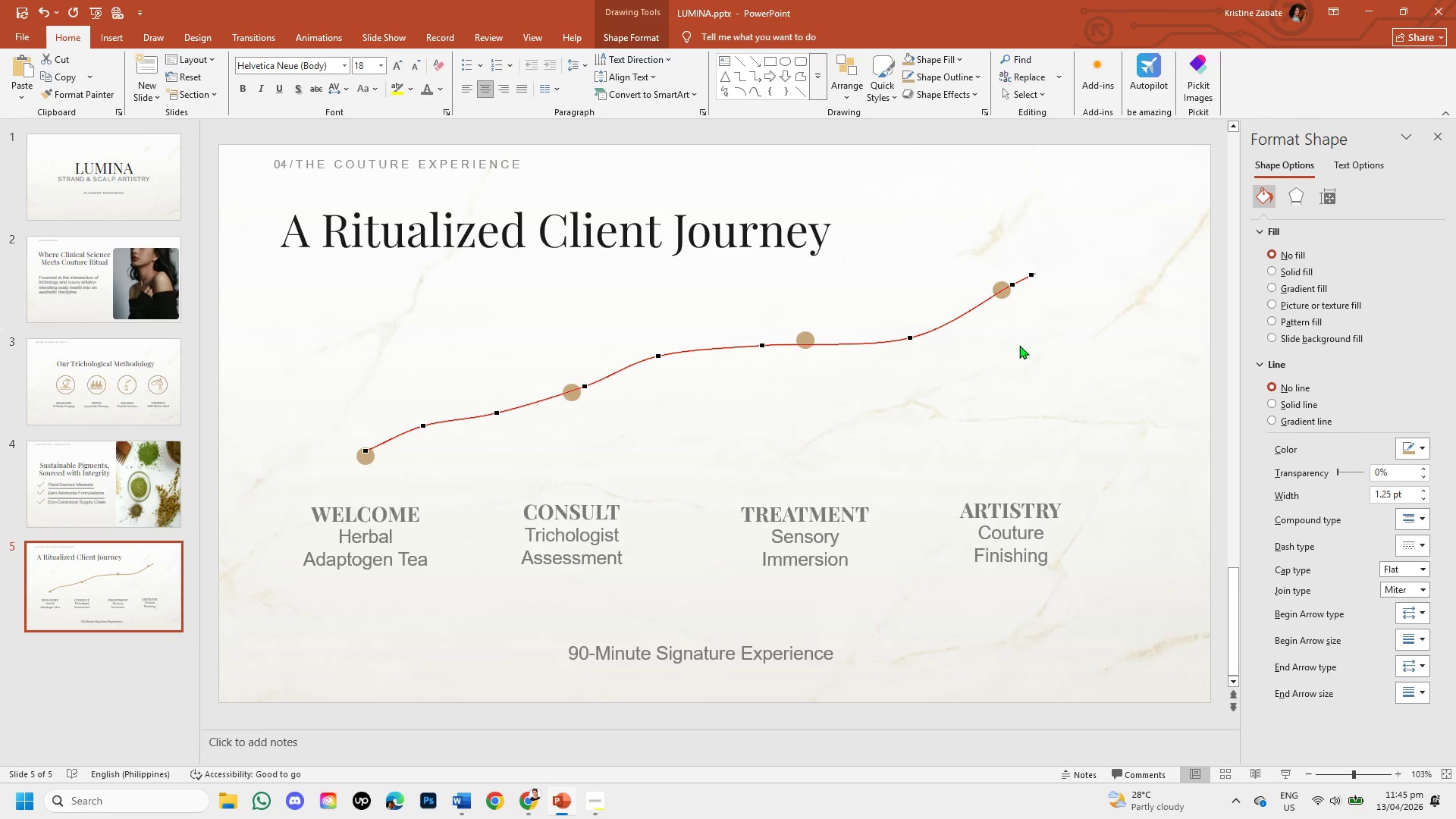 
left_click_drag(start_coordinate=[765, 346], to_coordinate=[824, 397])
 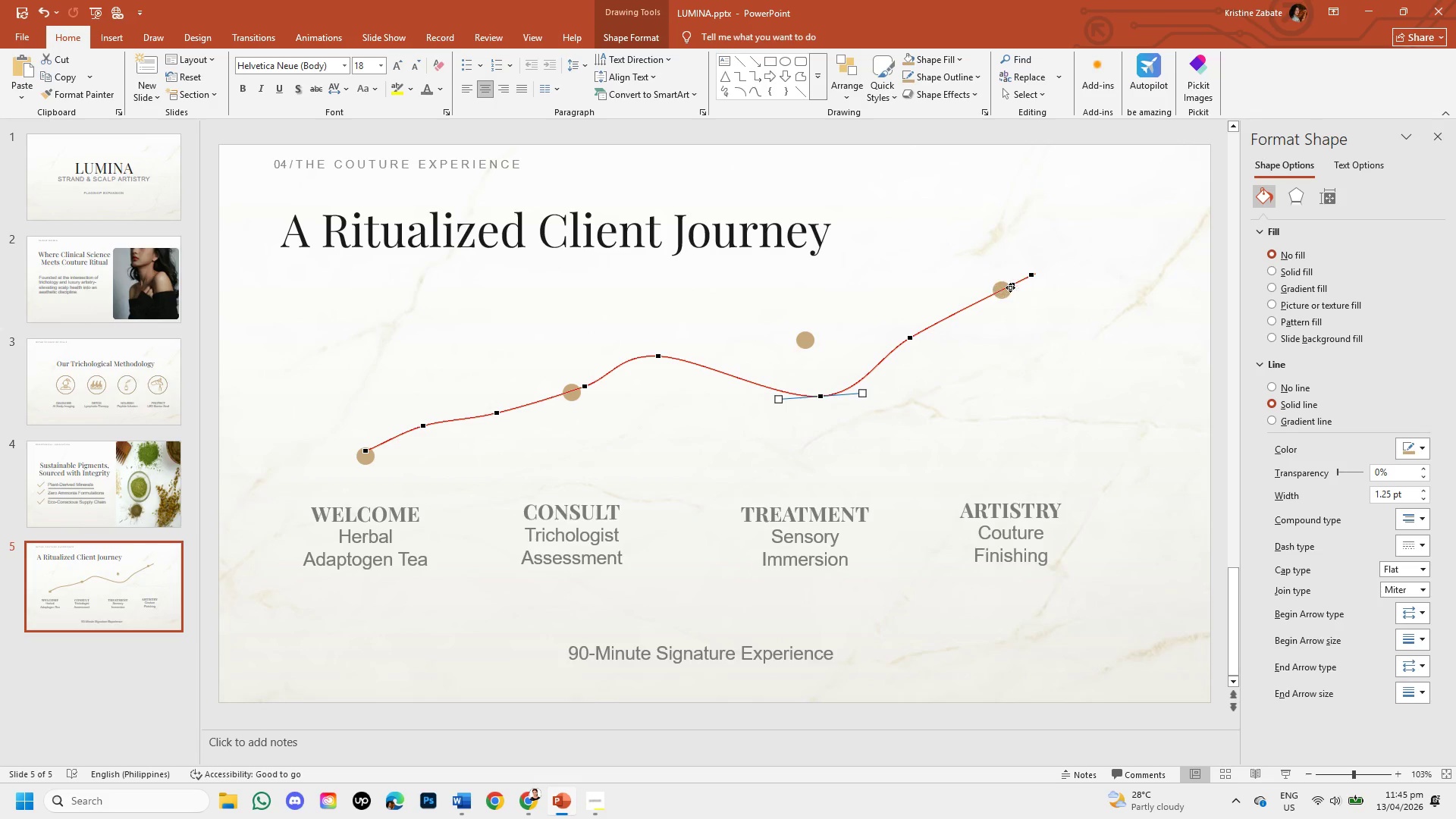 
left_click_drag(start_coordinate=[1012, 286], to_coordinate=[1045, 363])
 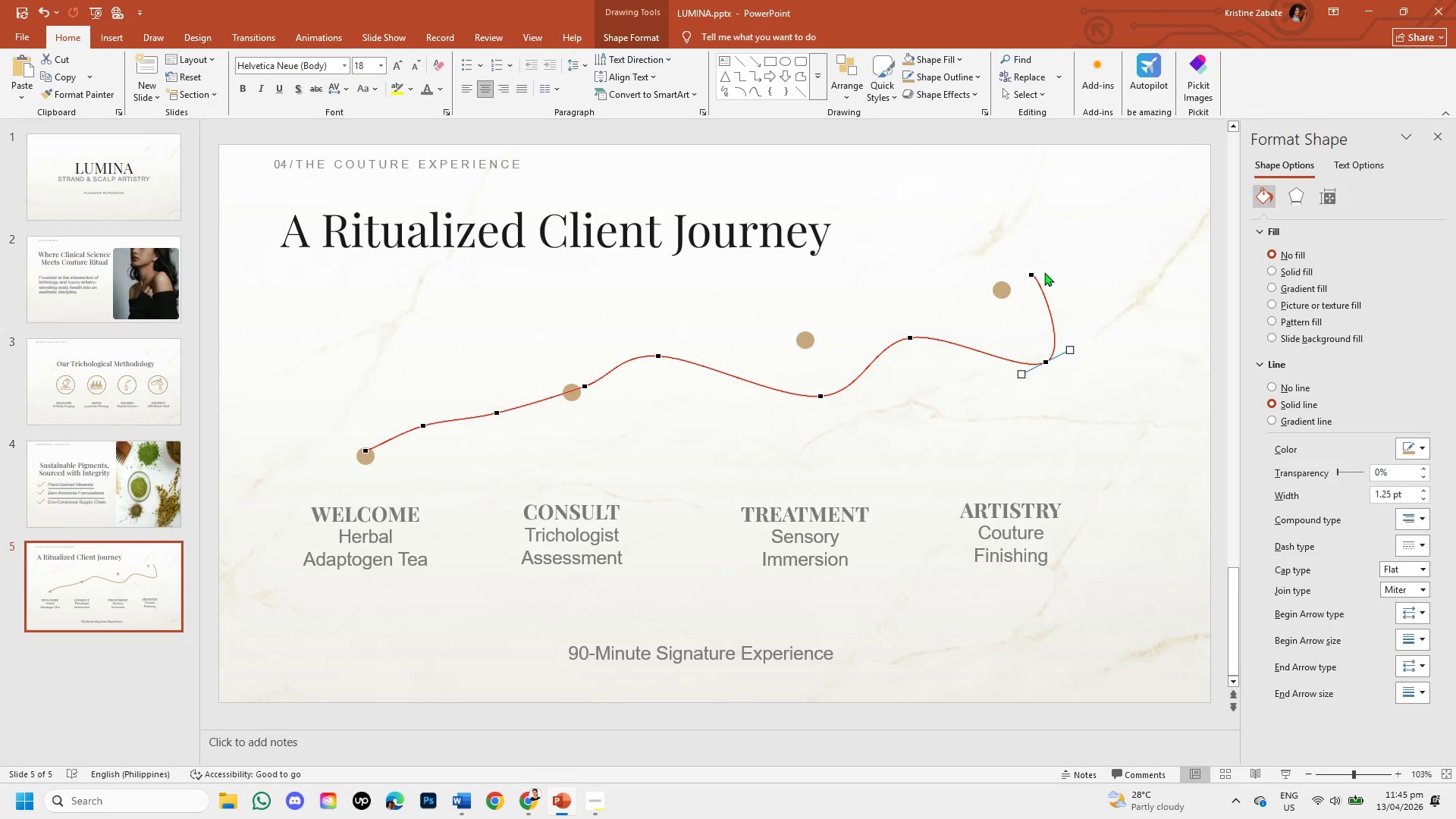 
left_click_drag(start_coordinate=[1031, 273], to_coordinate=[1111, 294])
 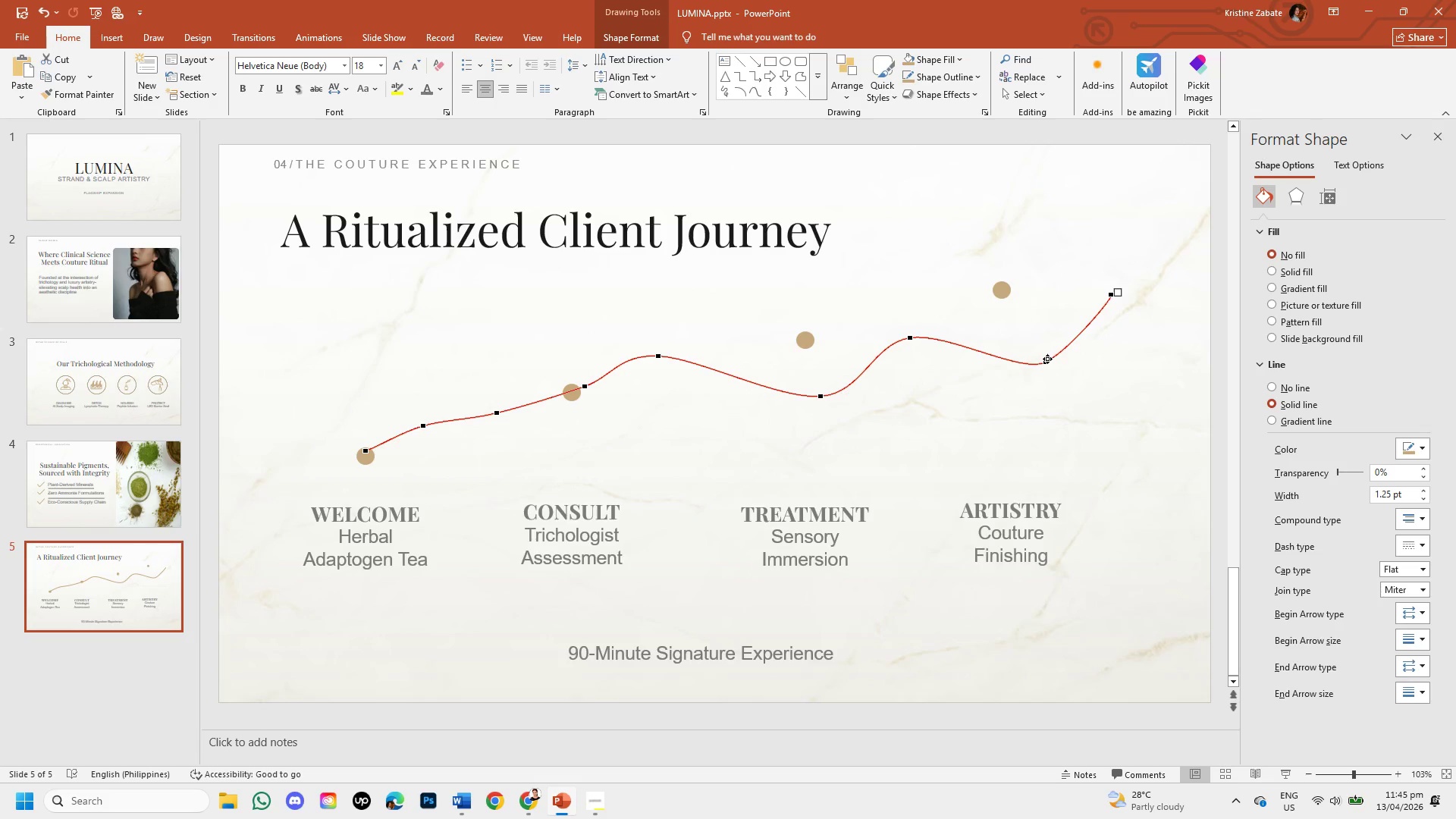 
left_click_drag(start_coordinate=[1047, 361], to_coordinate=[1043, 438])
 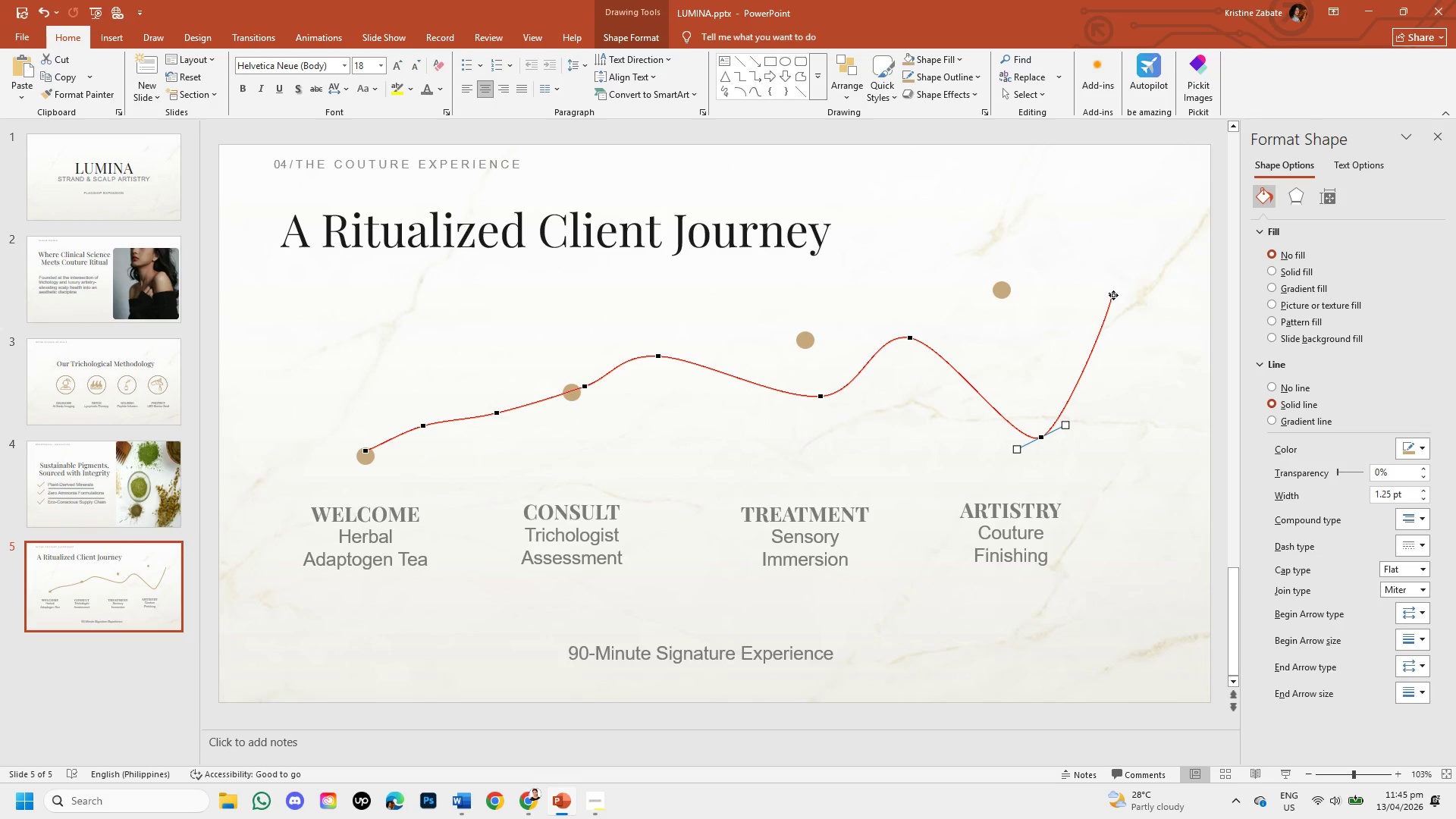 
left_click_drag(start_coordinate=[1112, 296], to_coordinate=[1138, 369])
 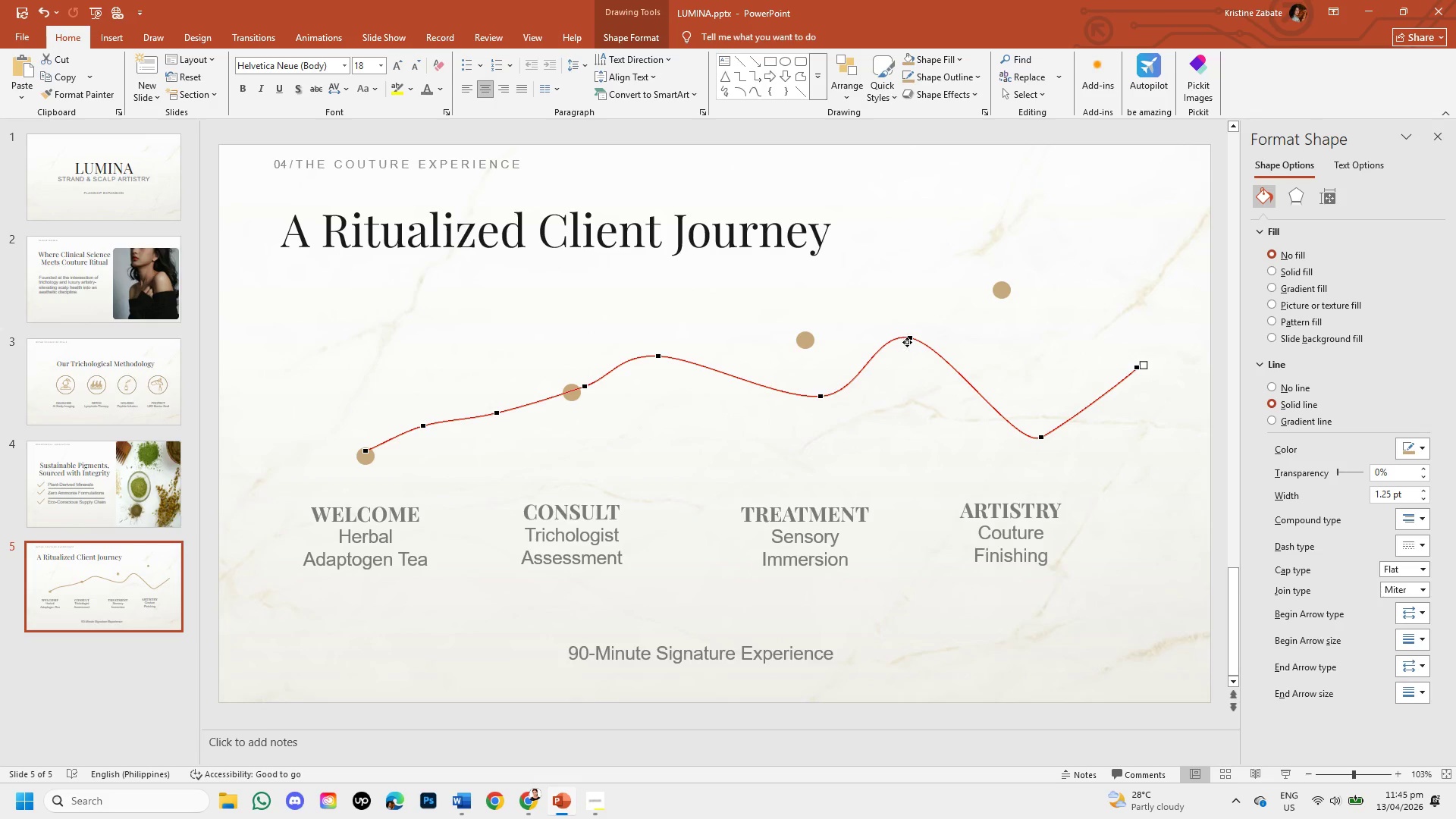 
left_click_drag(start_coordinate=[910, 336], to_coordinate=[880, 382])
 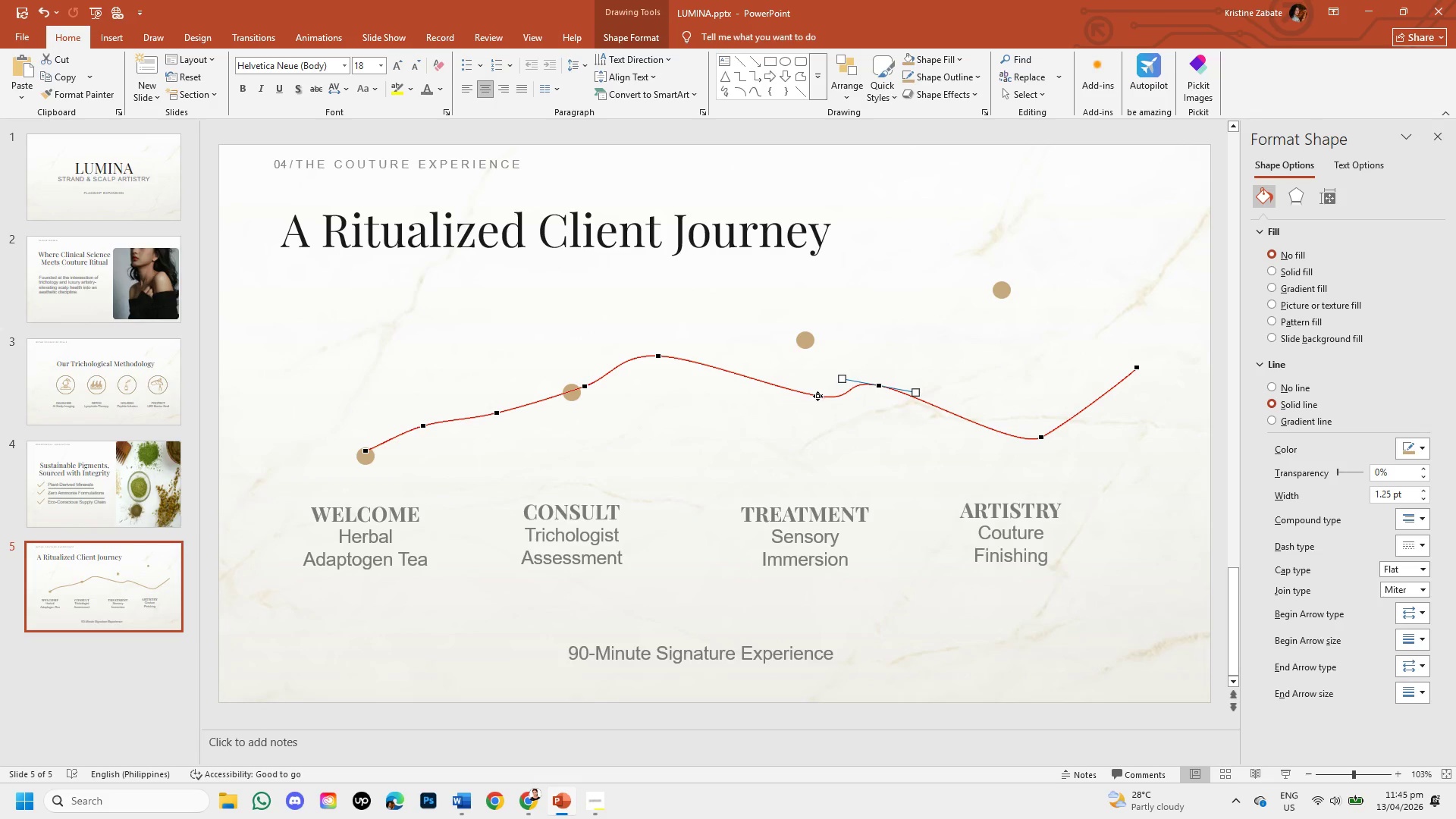 
left_click_drag(start_coordinate=[821, 394], to_coordinate=[790, 450])
 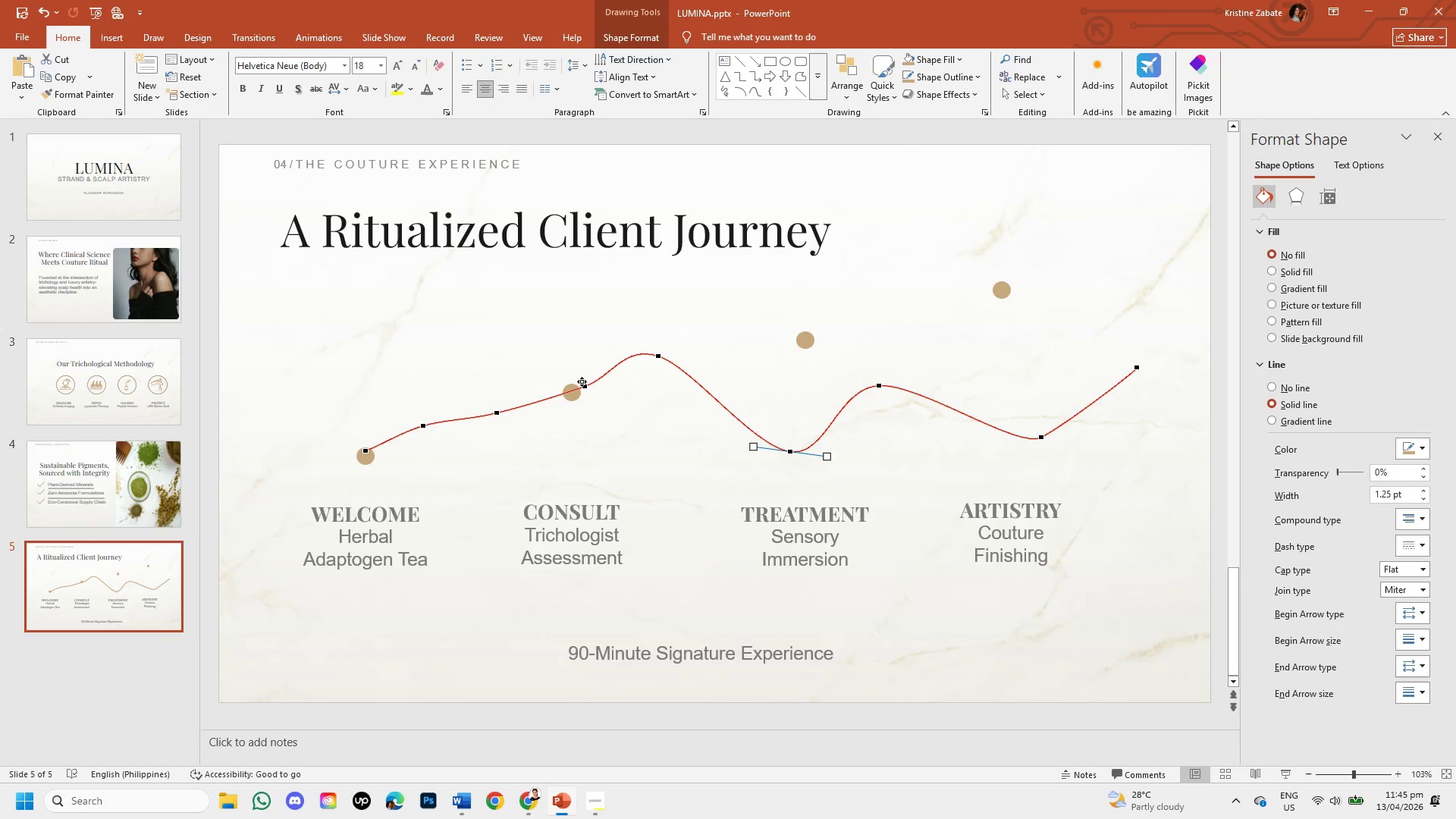 
left_click_drag(start_coordinate=[586, 385], to_coordinate=[592, 450])
 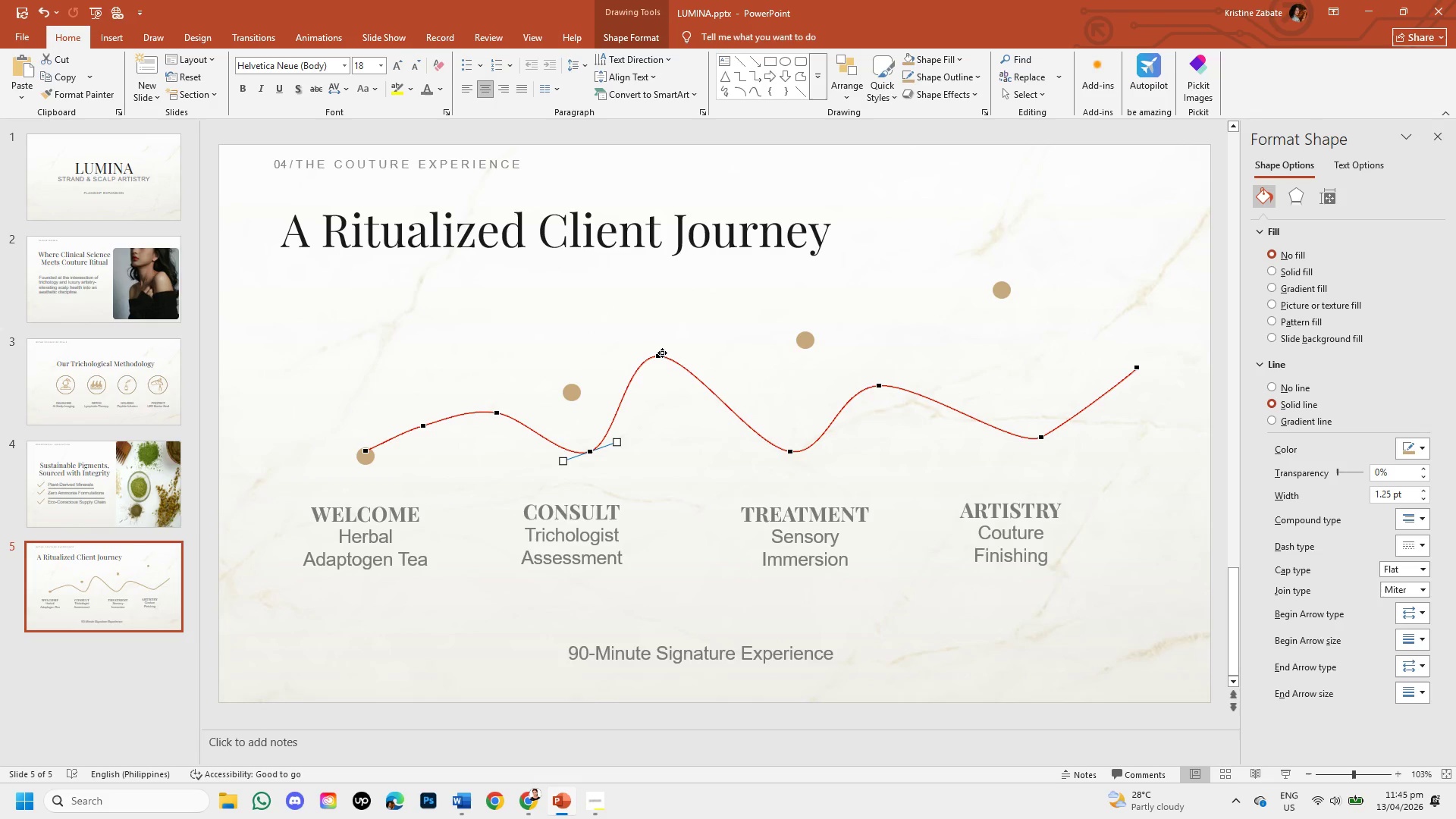 
left_click_drag(start_coordinate=[661, 353], to_coordinate=[693, 425])
 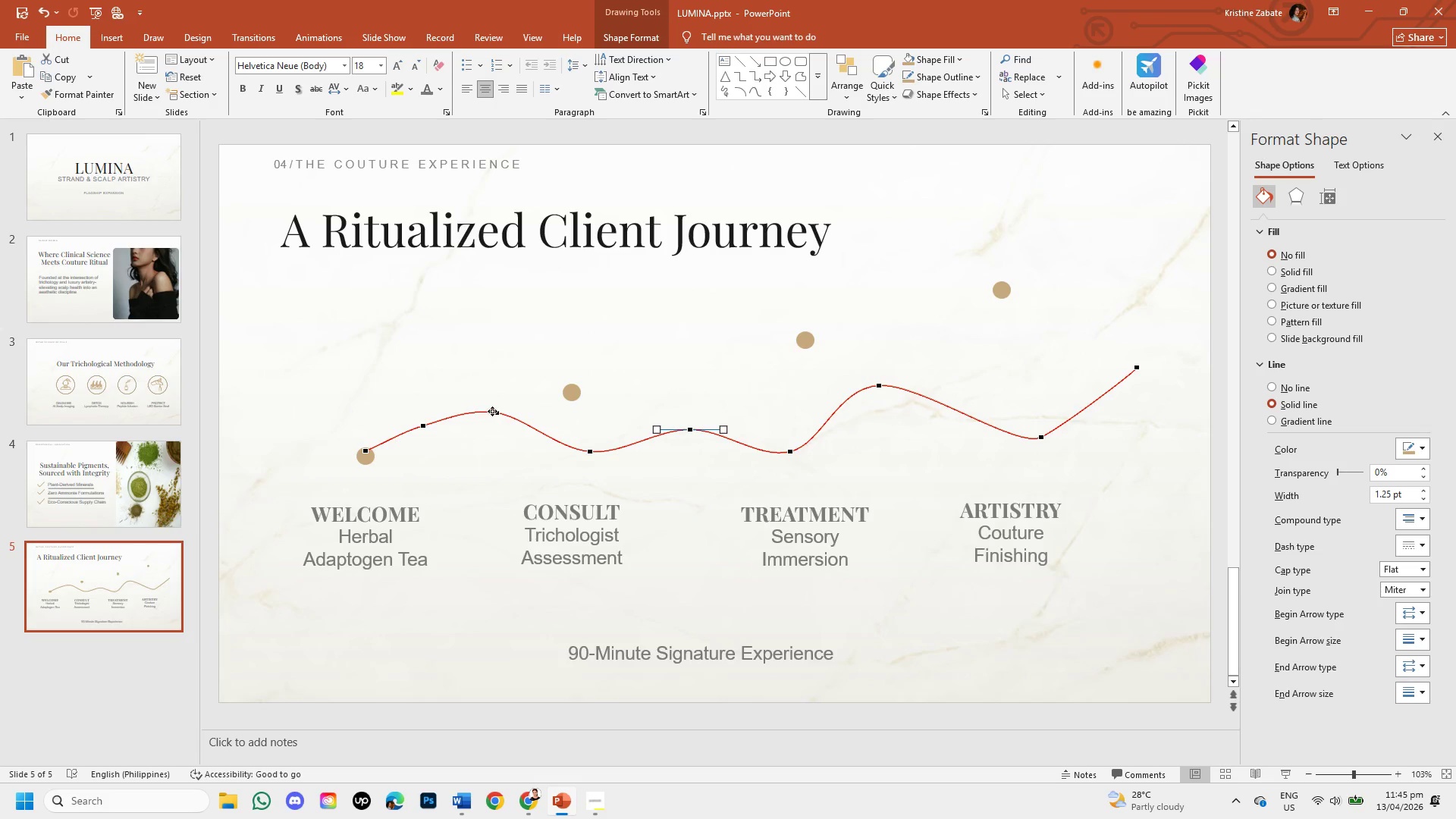 
wait(7.95)
 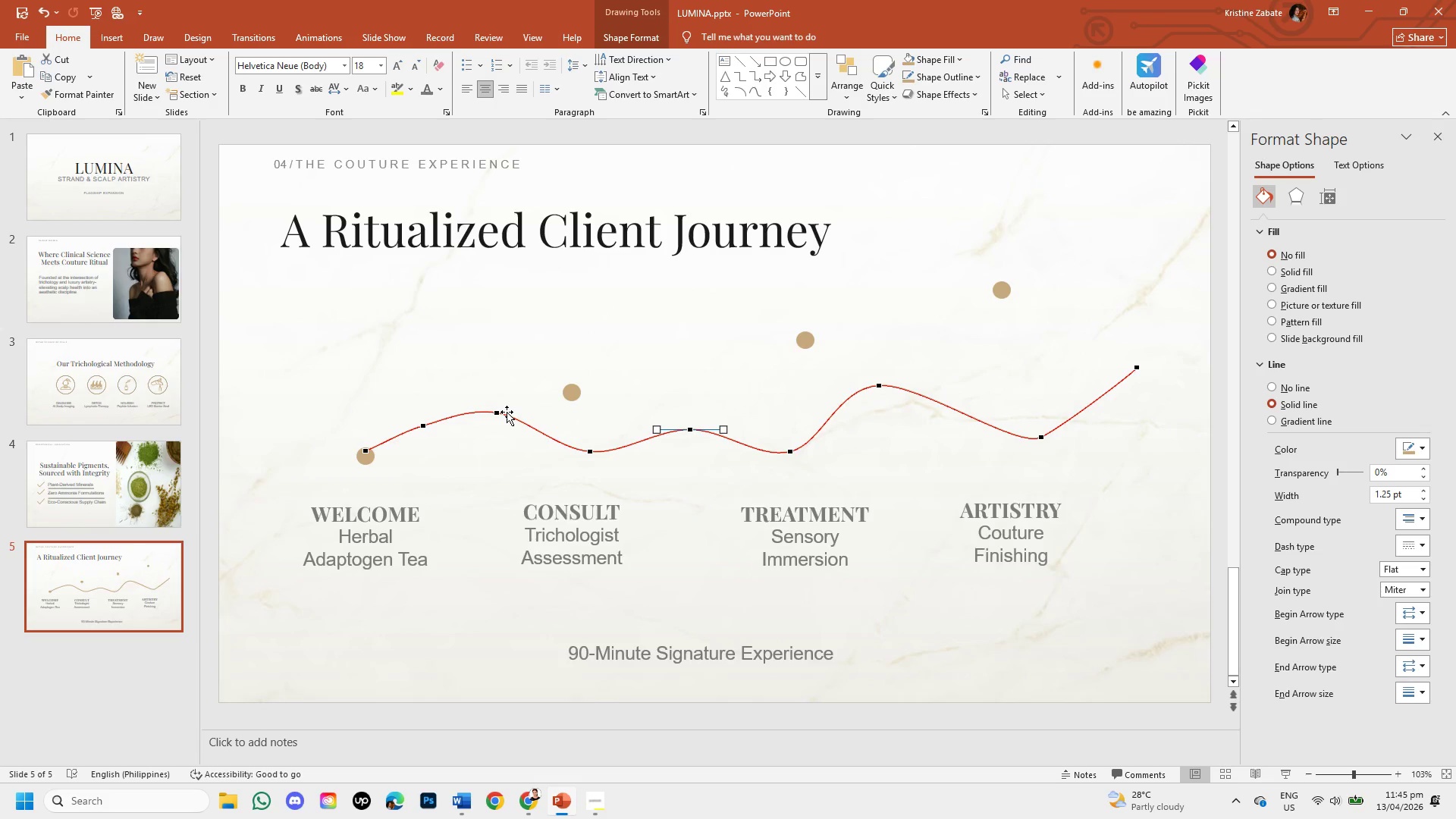 
left_click_drag(start_coordinate=[492, 411], to_coordinate=[501, 441])
 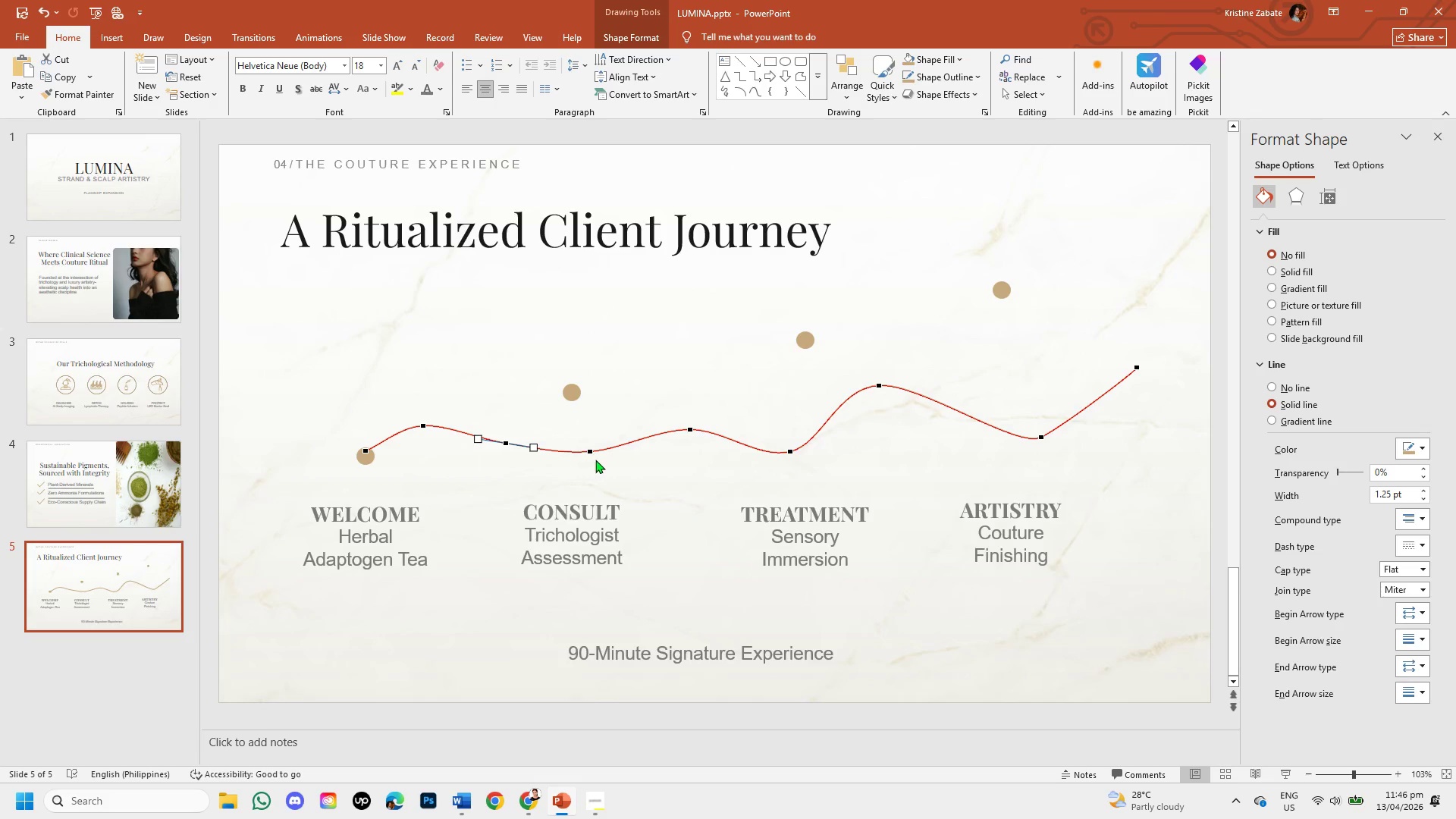 
wait(11.64)
 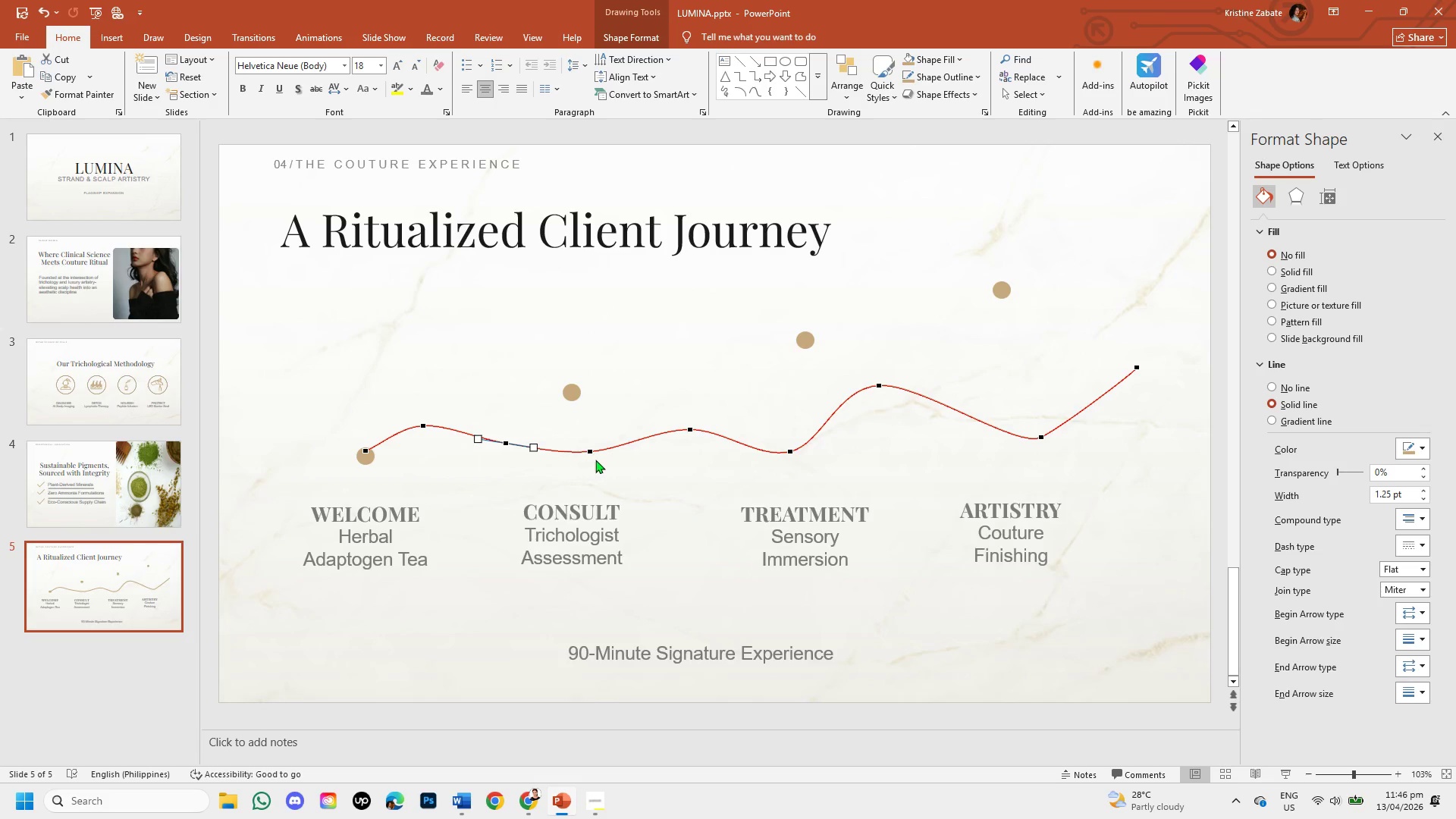 
left_click_drag(start_coordinate=[789, 452], to_coordinate=[798, 432])
 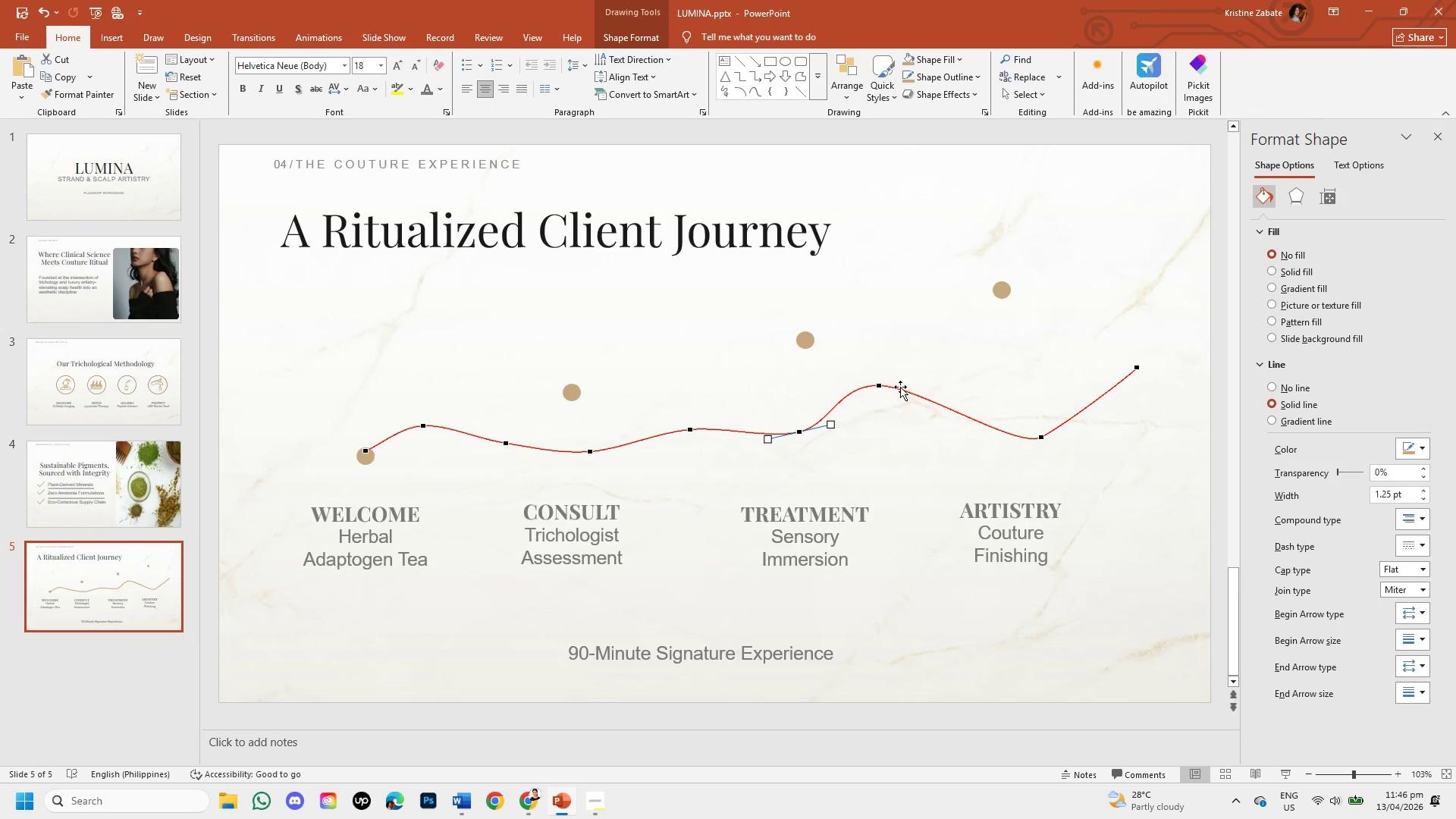 
wait(5.11)
 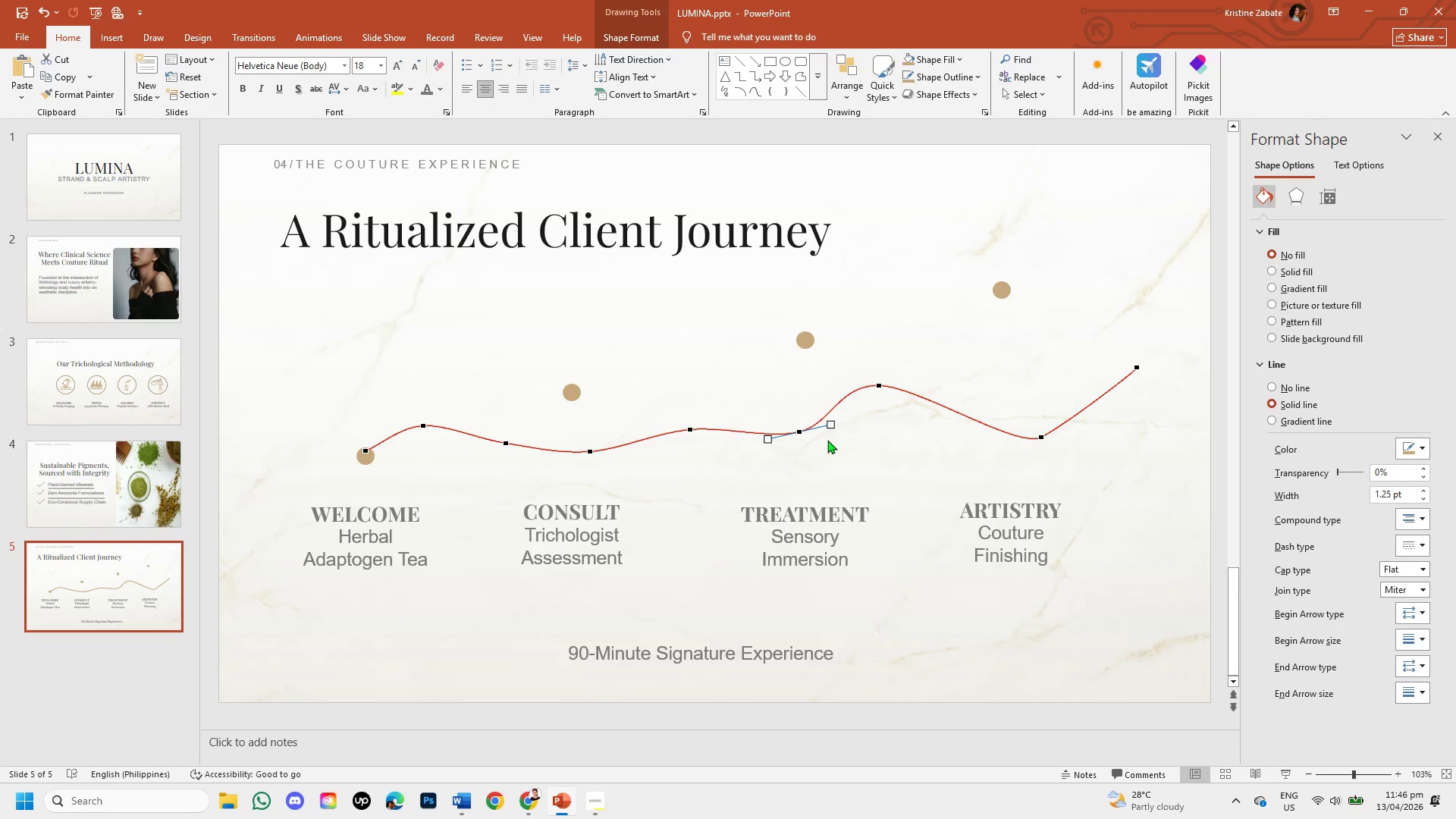 
left_click_drag(start_coordinate=[880, 384], to_coordinate=[908, 407])
 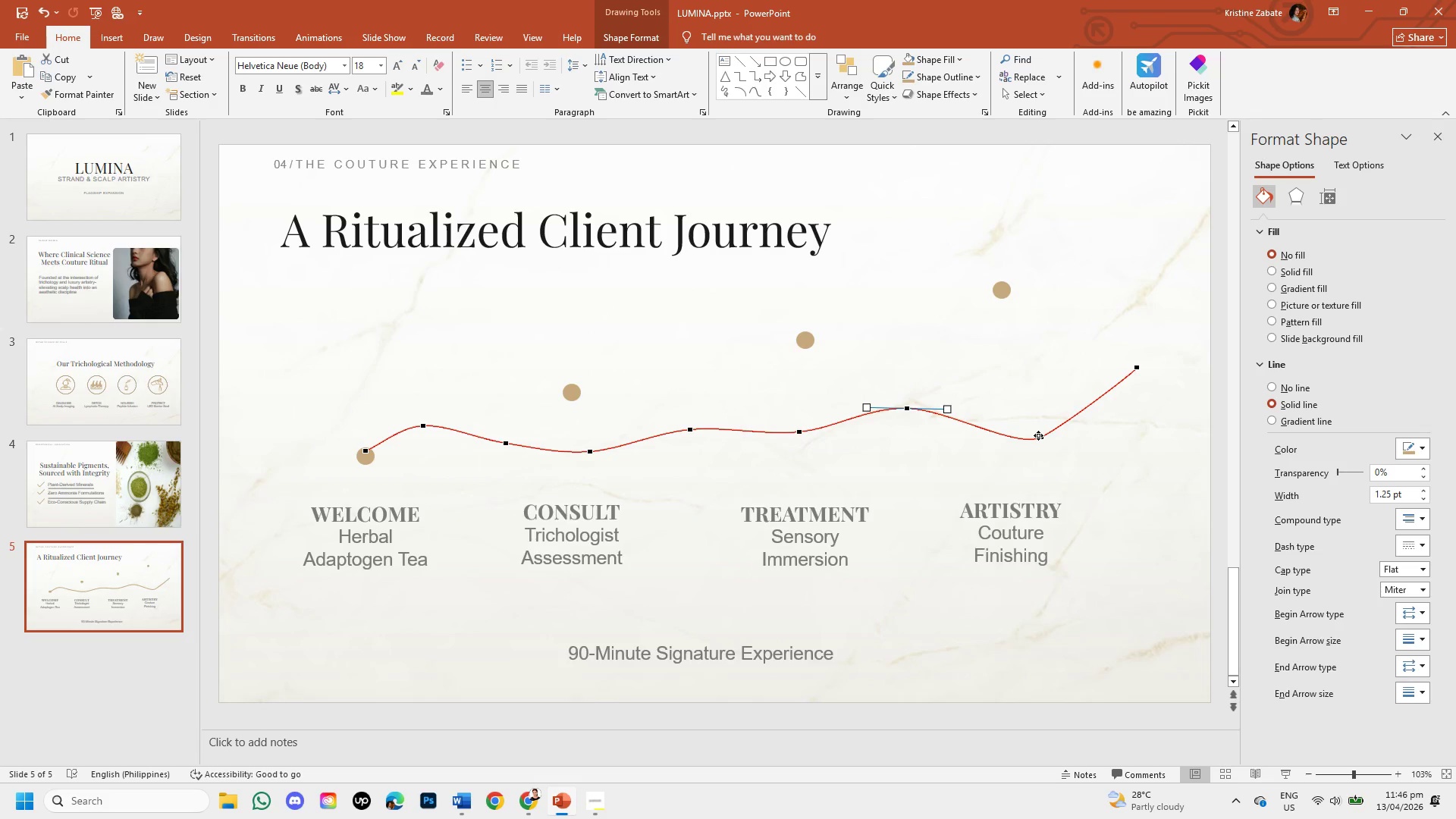 
left_click_drag(start_coordinate=[1040, 438], to_coordinate=[1044, 408])
 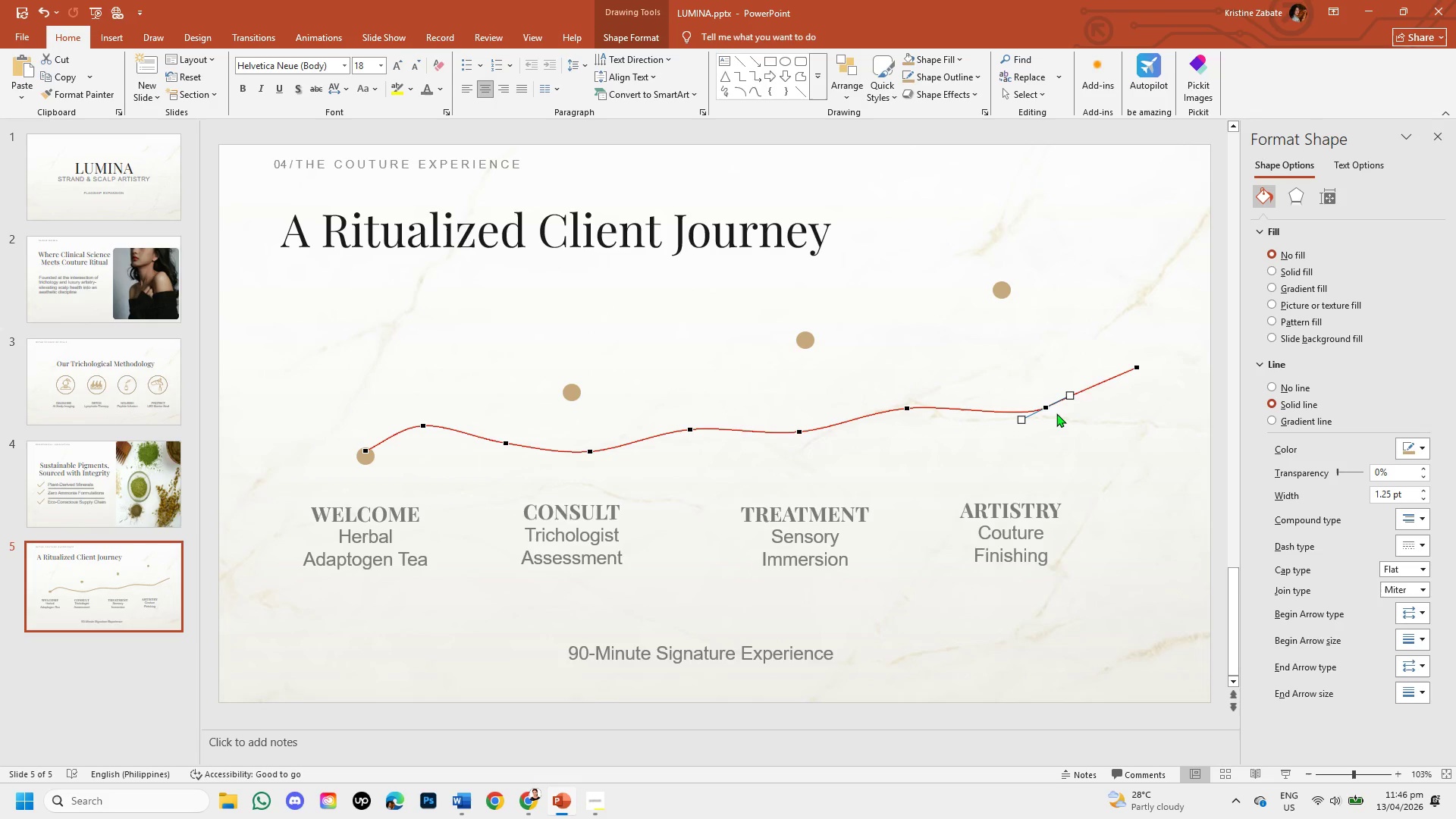 
wait(6.36)
 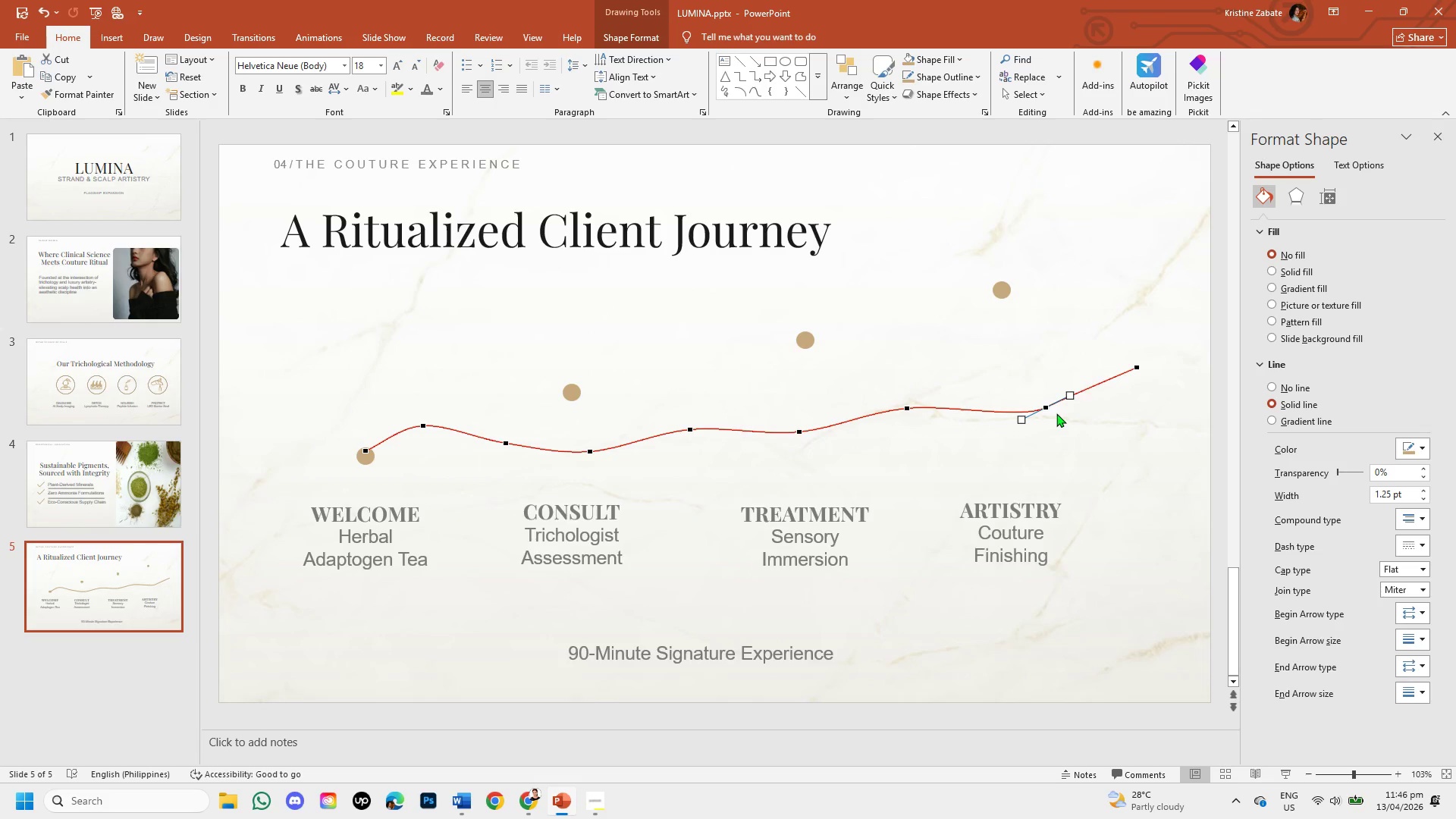 
left_click_drag(start_coordinate=[1138, 368], to_coordinate=[1116, 378])
 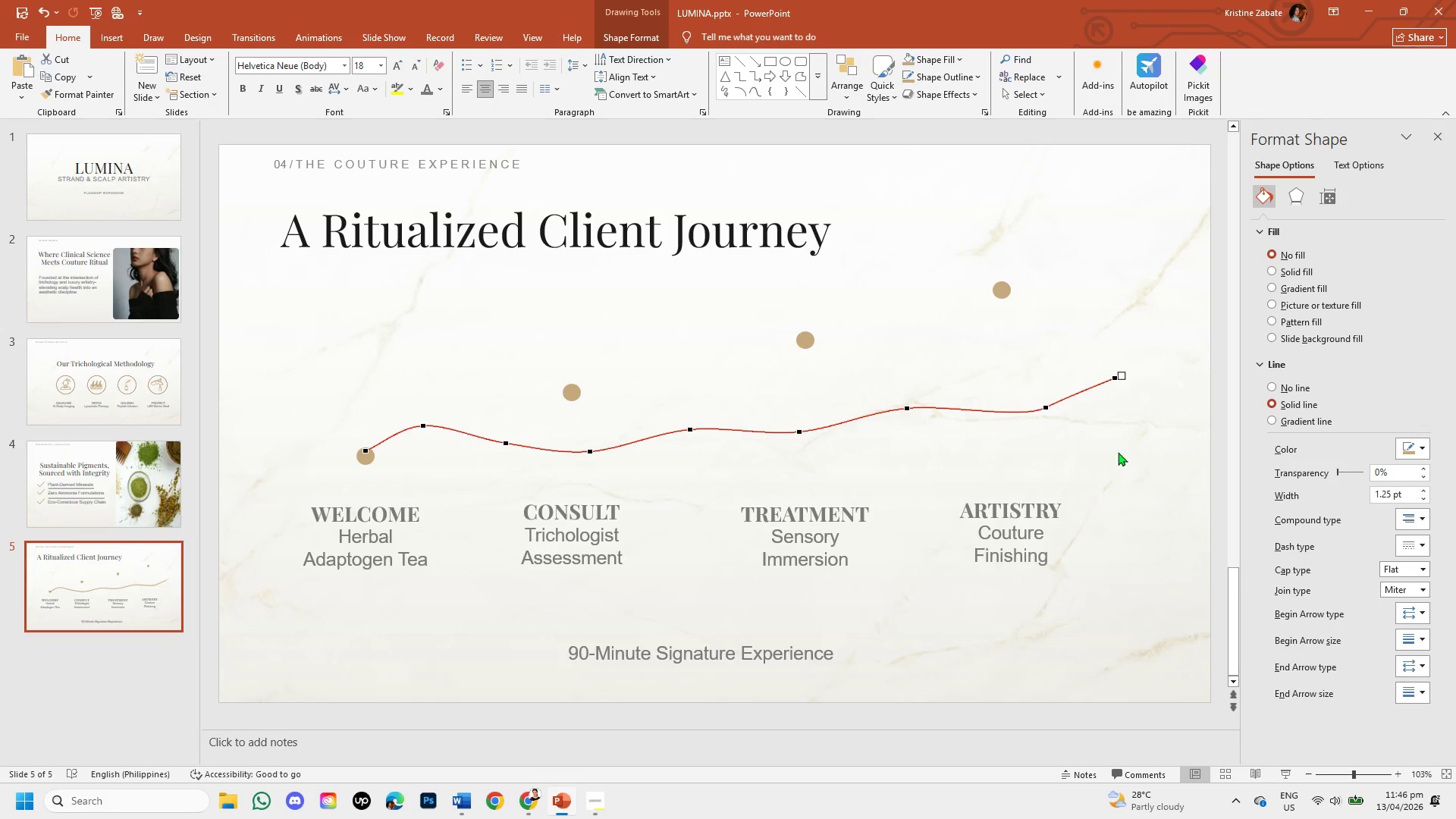 
left_click([1088, 452])
 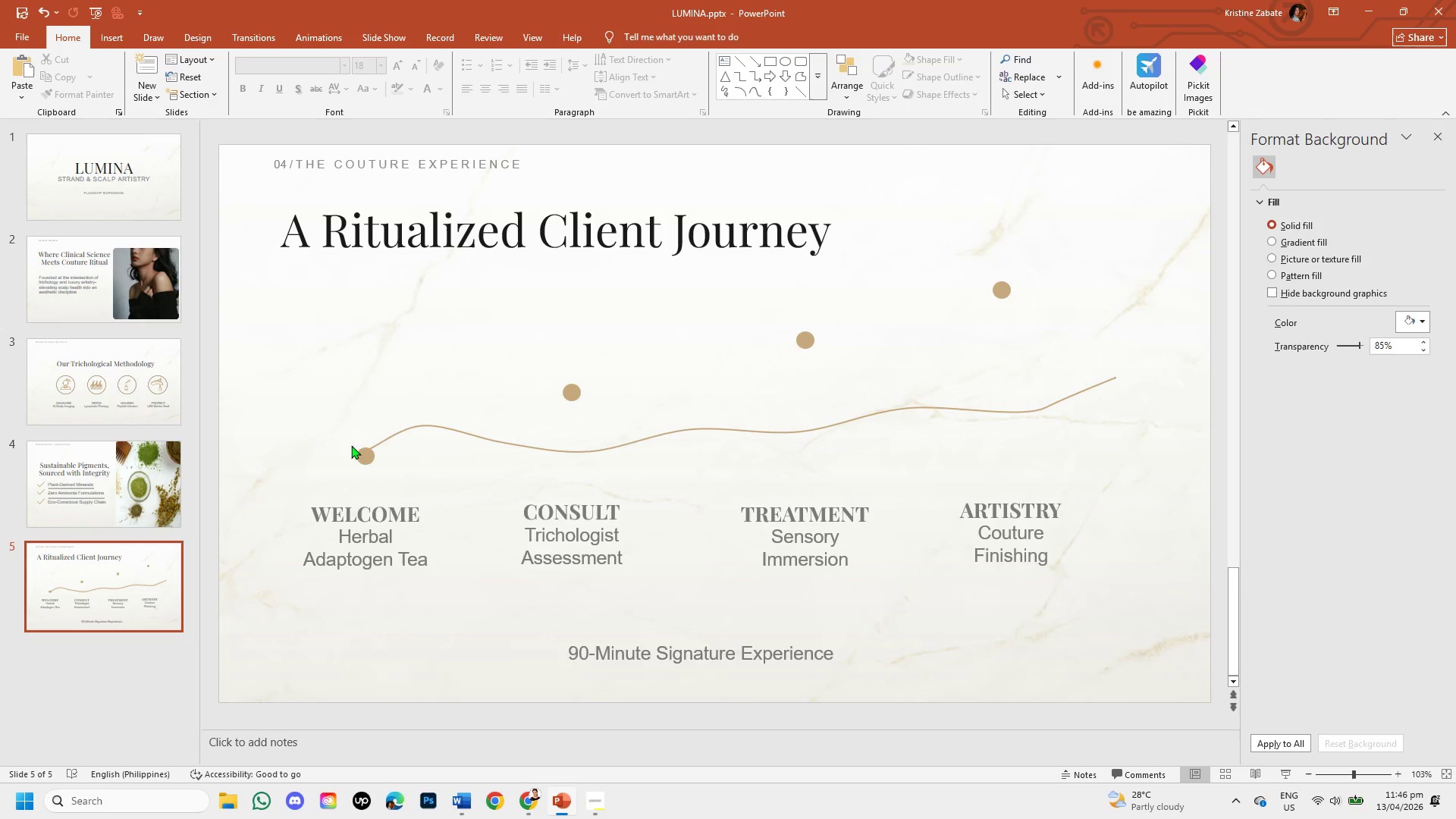 
left_click([362, 460])
 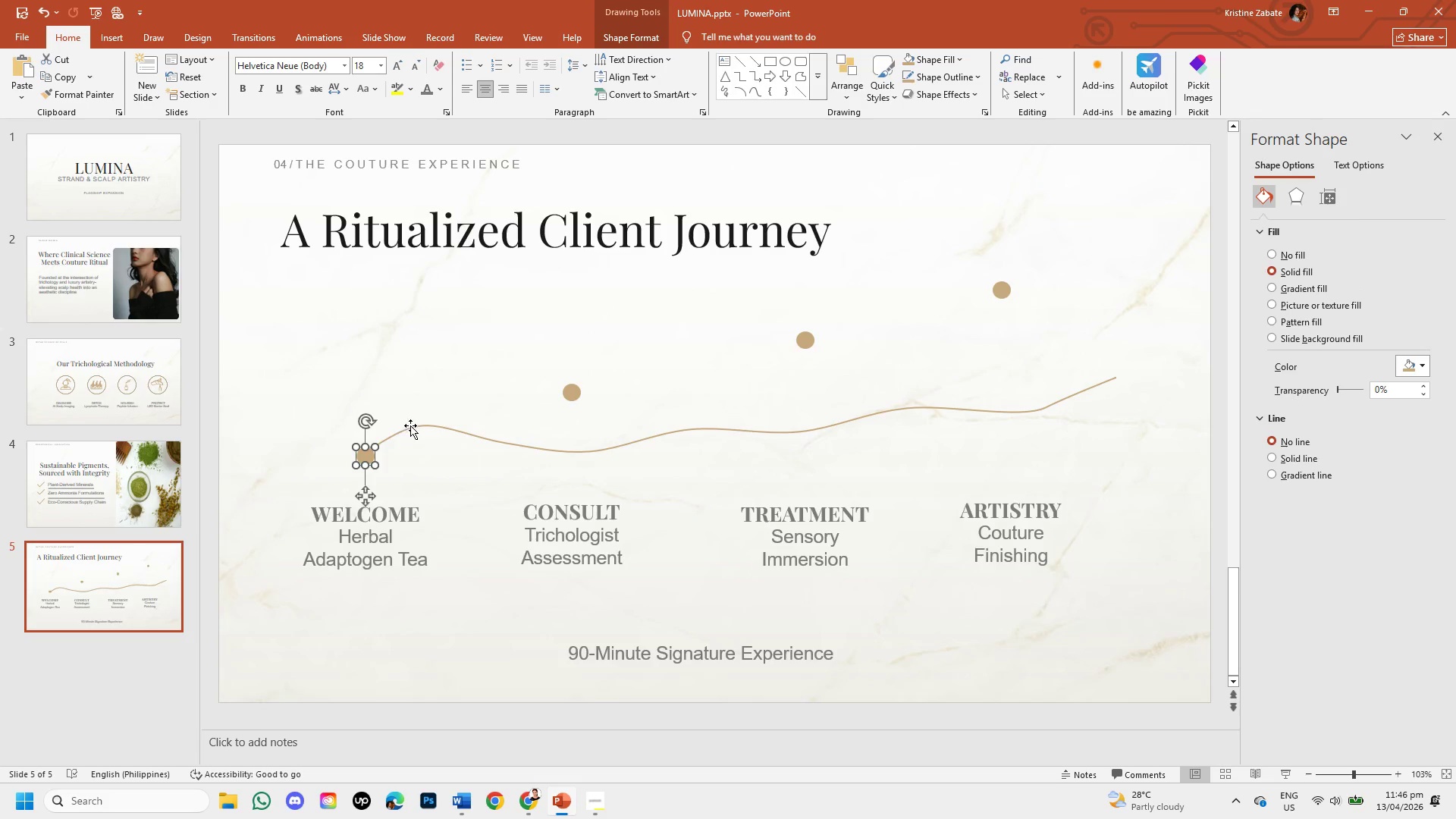 
left_click([412, 428])
 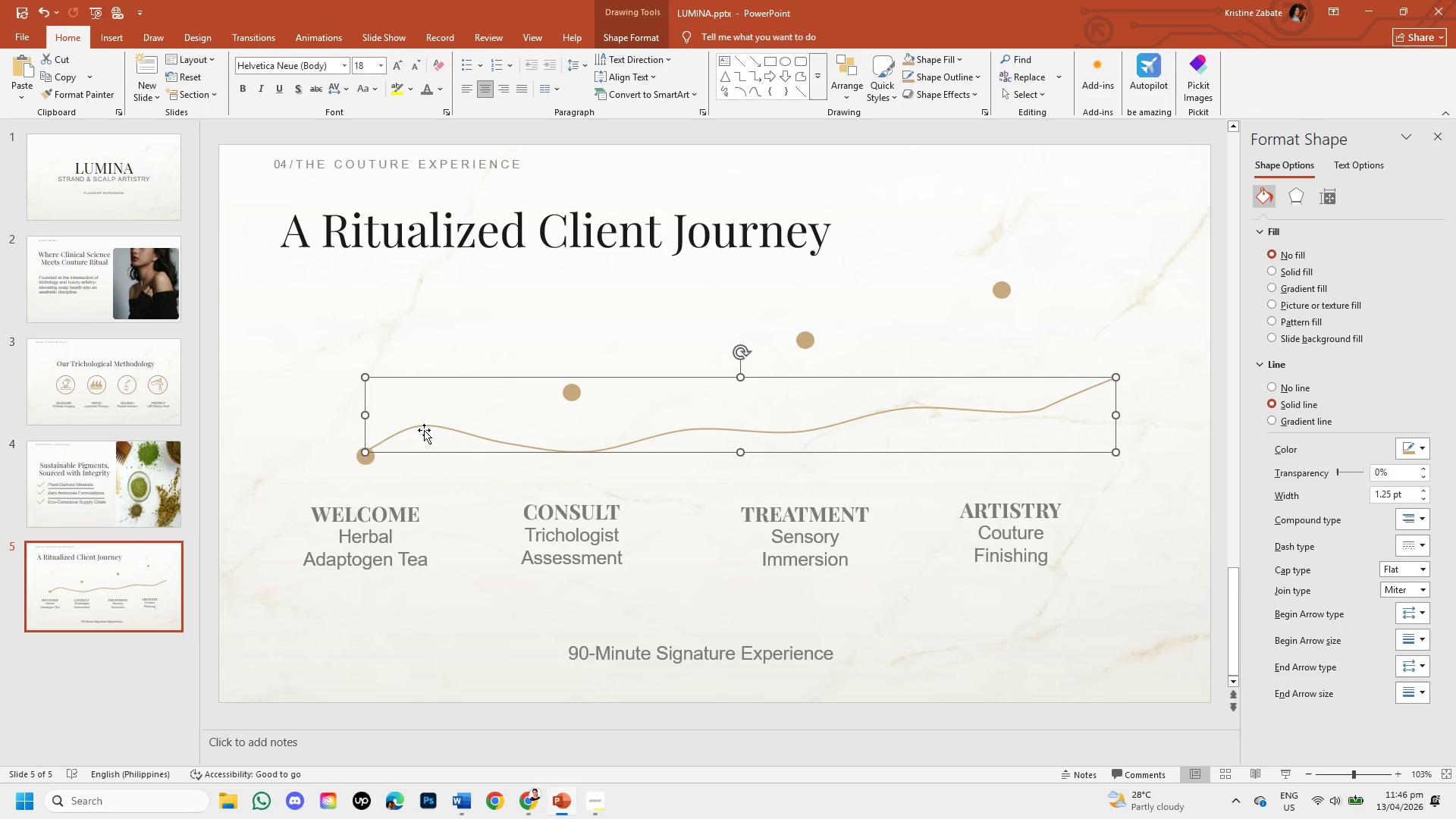 
right_click([424, 430])
 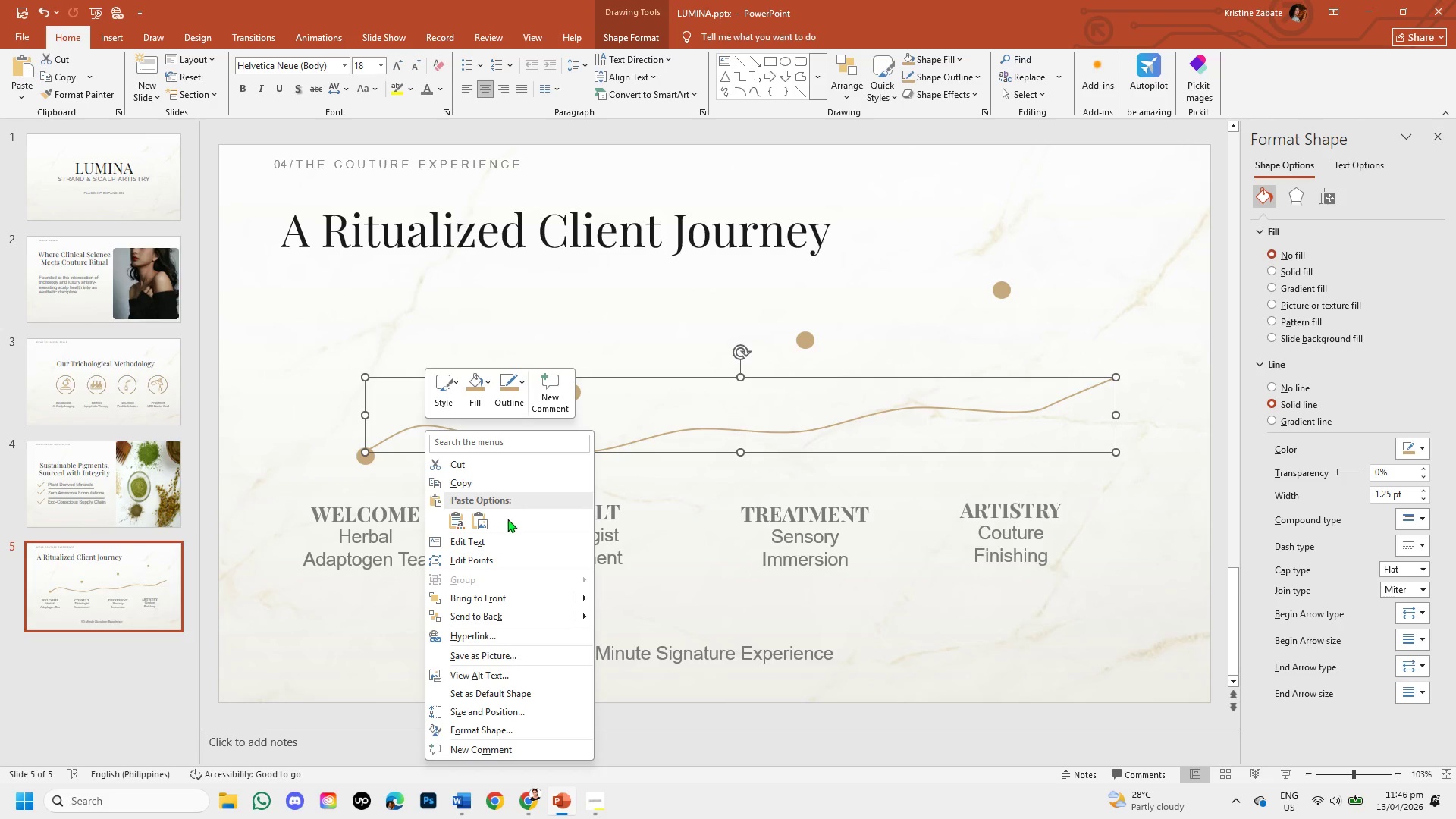 
left_click([498, 542])
 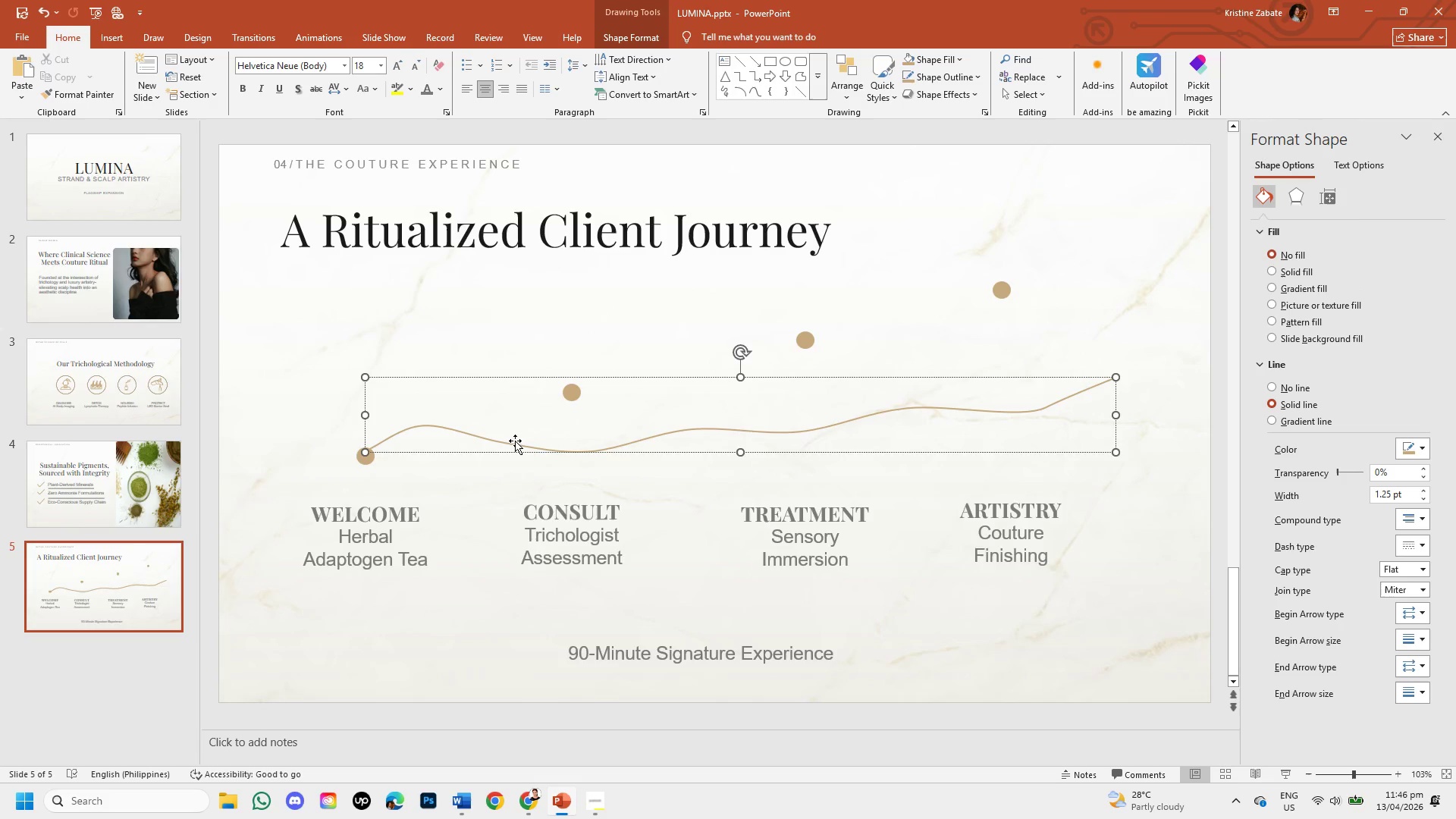 
right_click([515, 441])
 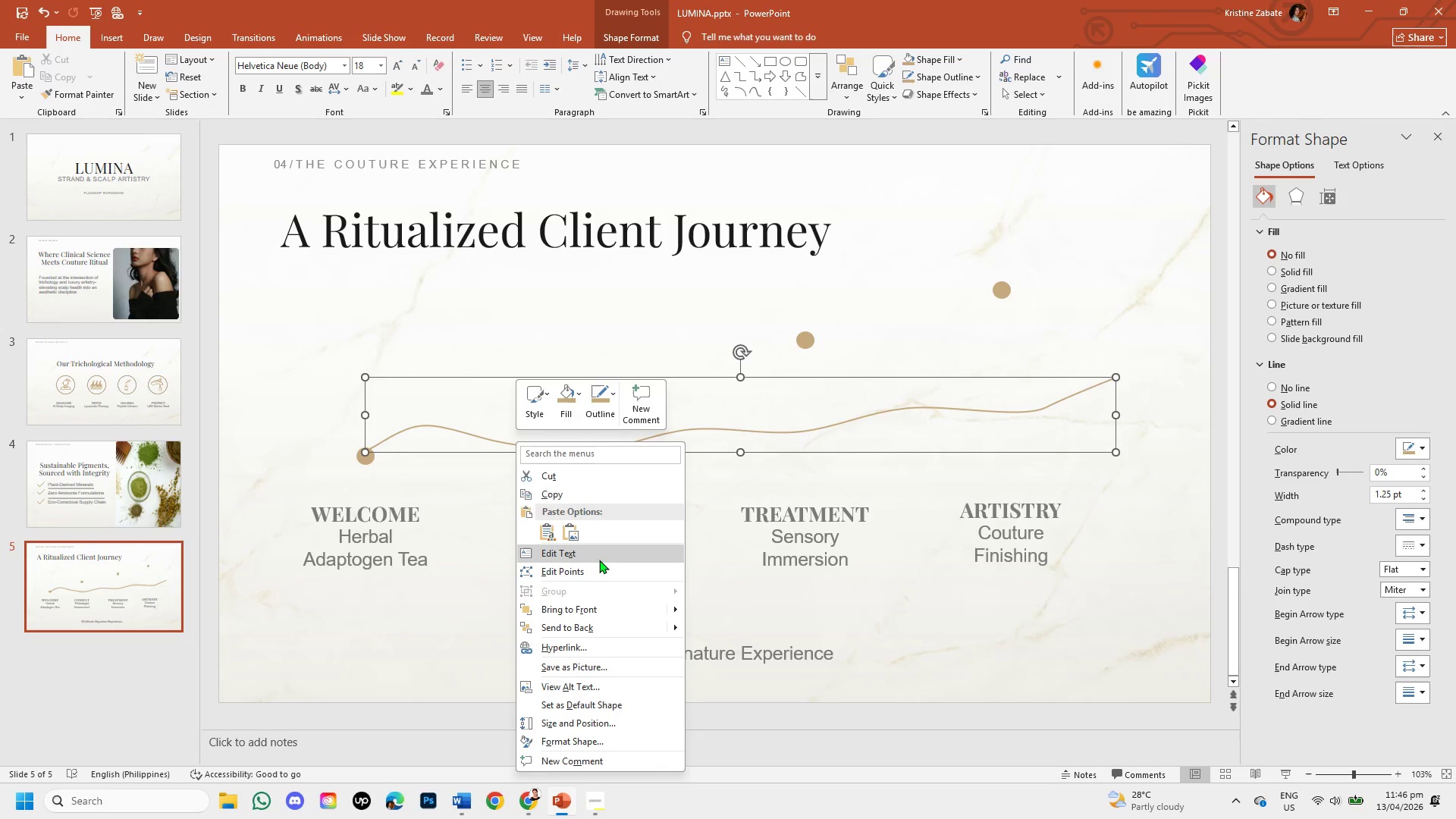 
left_click([596, 568])
 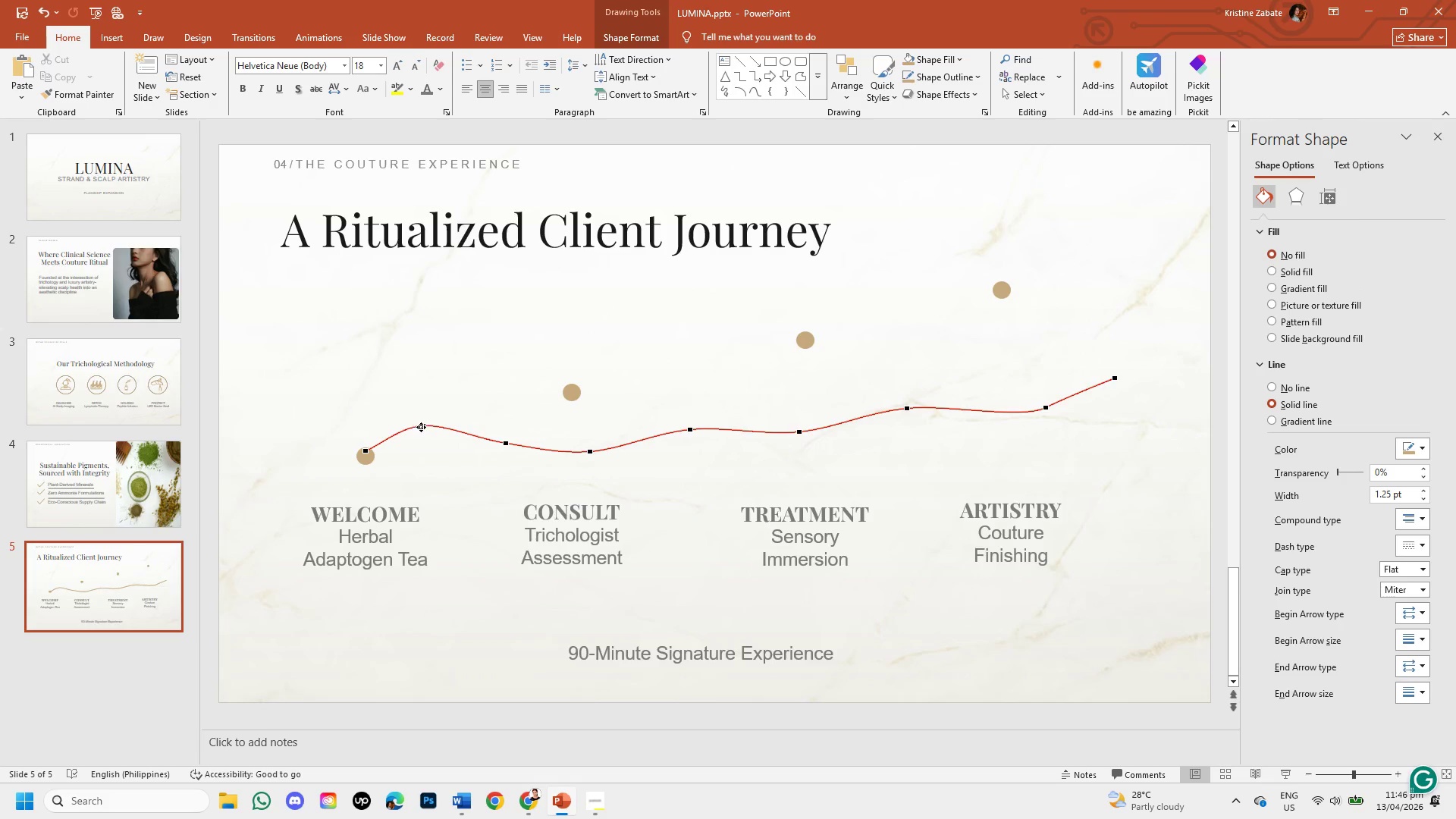 
left_click_drag(start_coordinate=[421, 423], to_coordinate=[425, 431])
 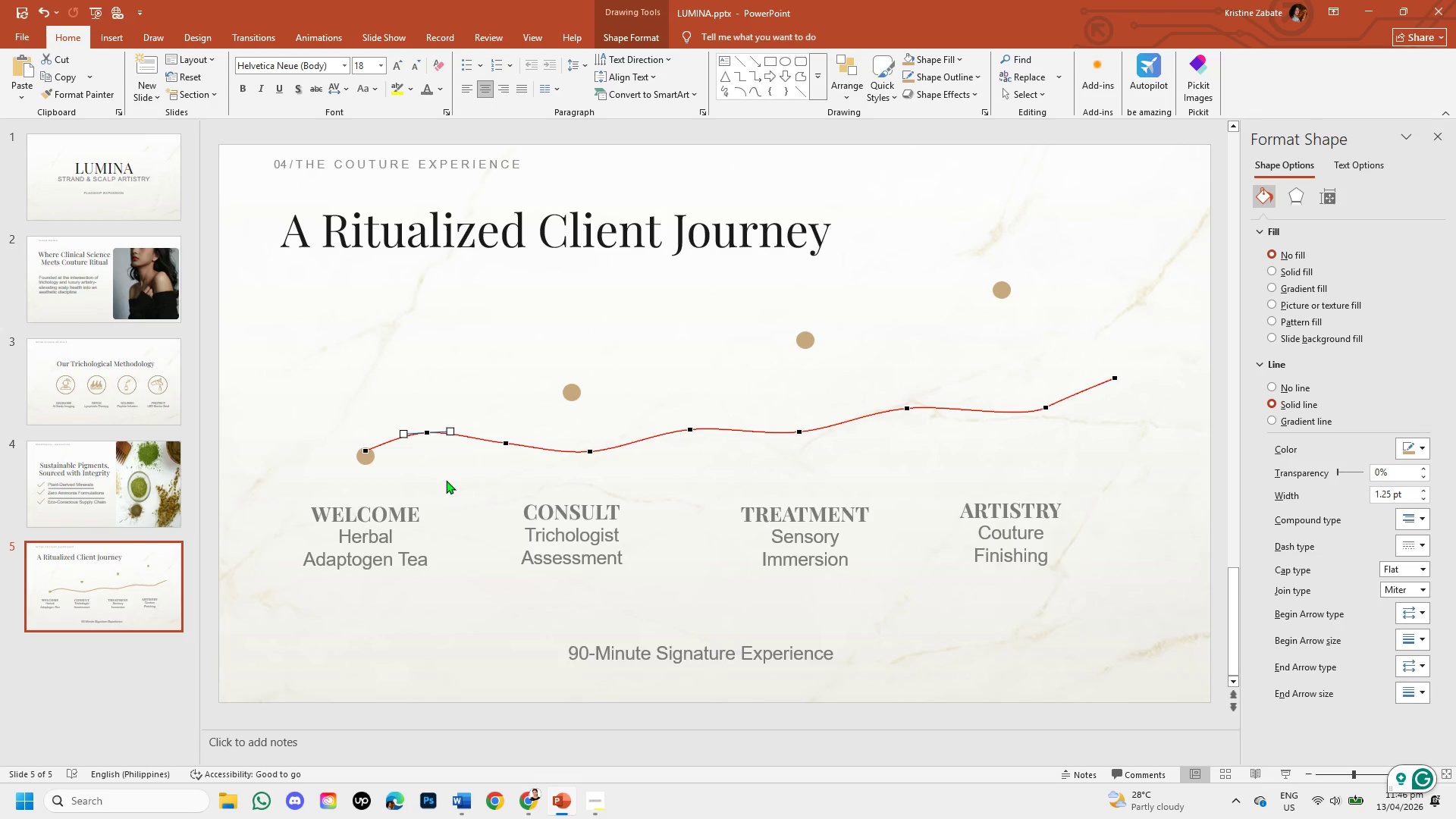 
left_click([446, 480])
 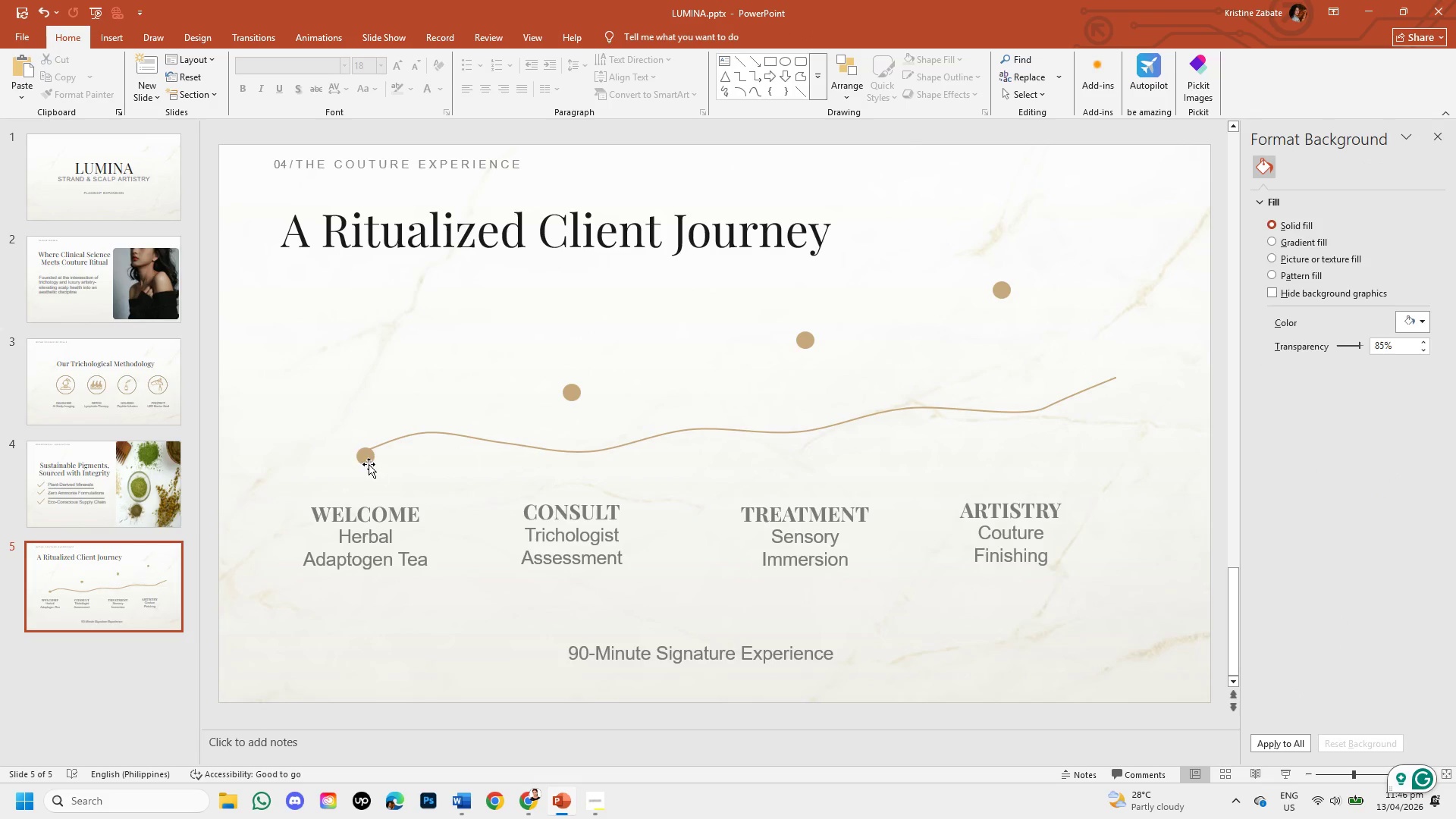 
left_click([366, 457])
 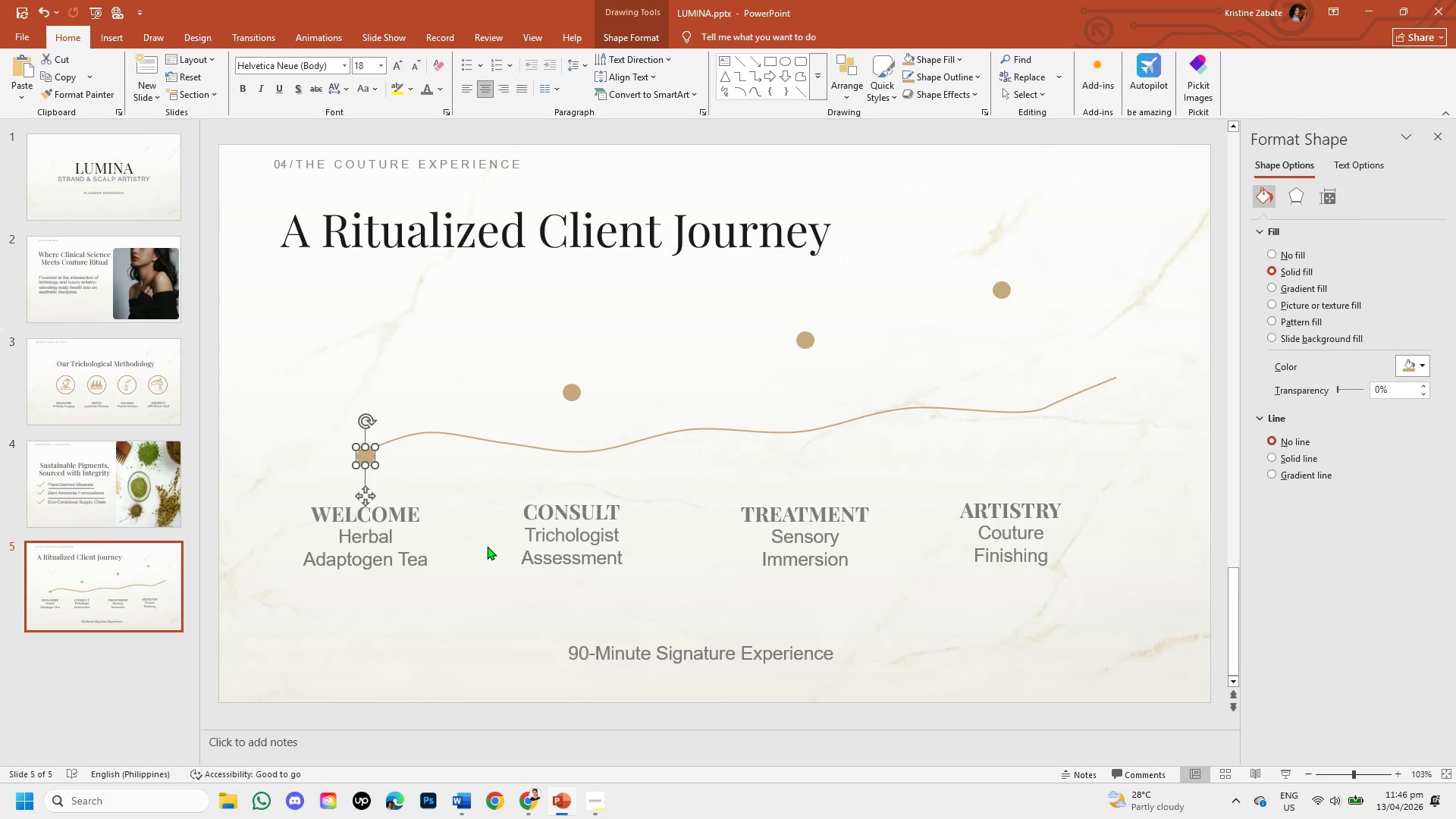 
key(ArrowUp)
 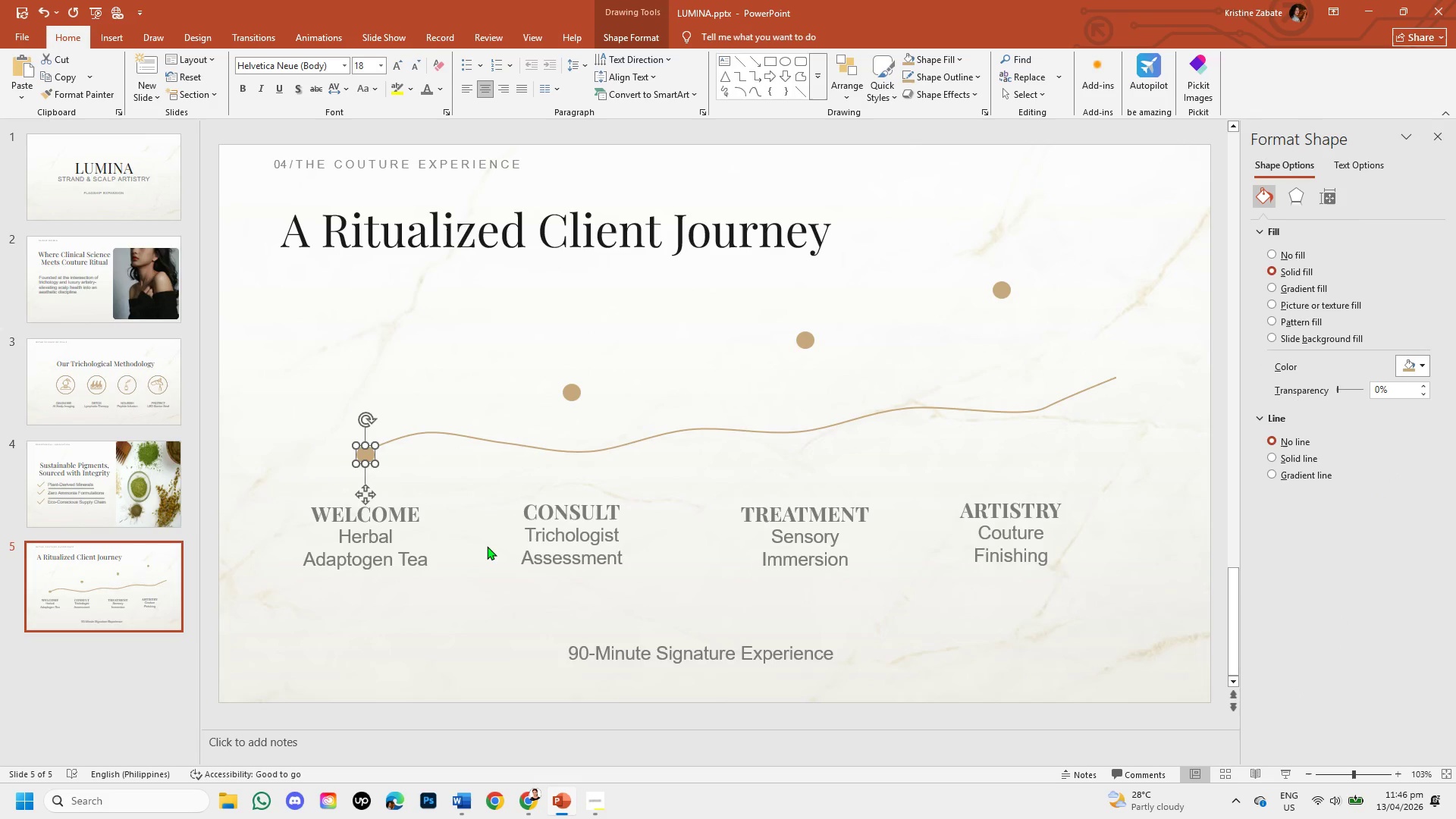 
key(ArrowUp)
 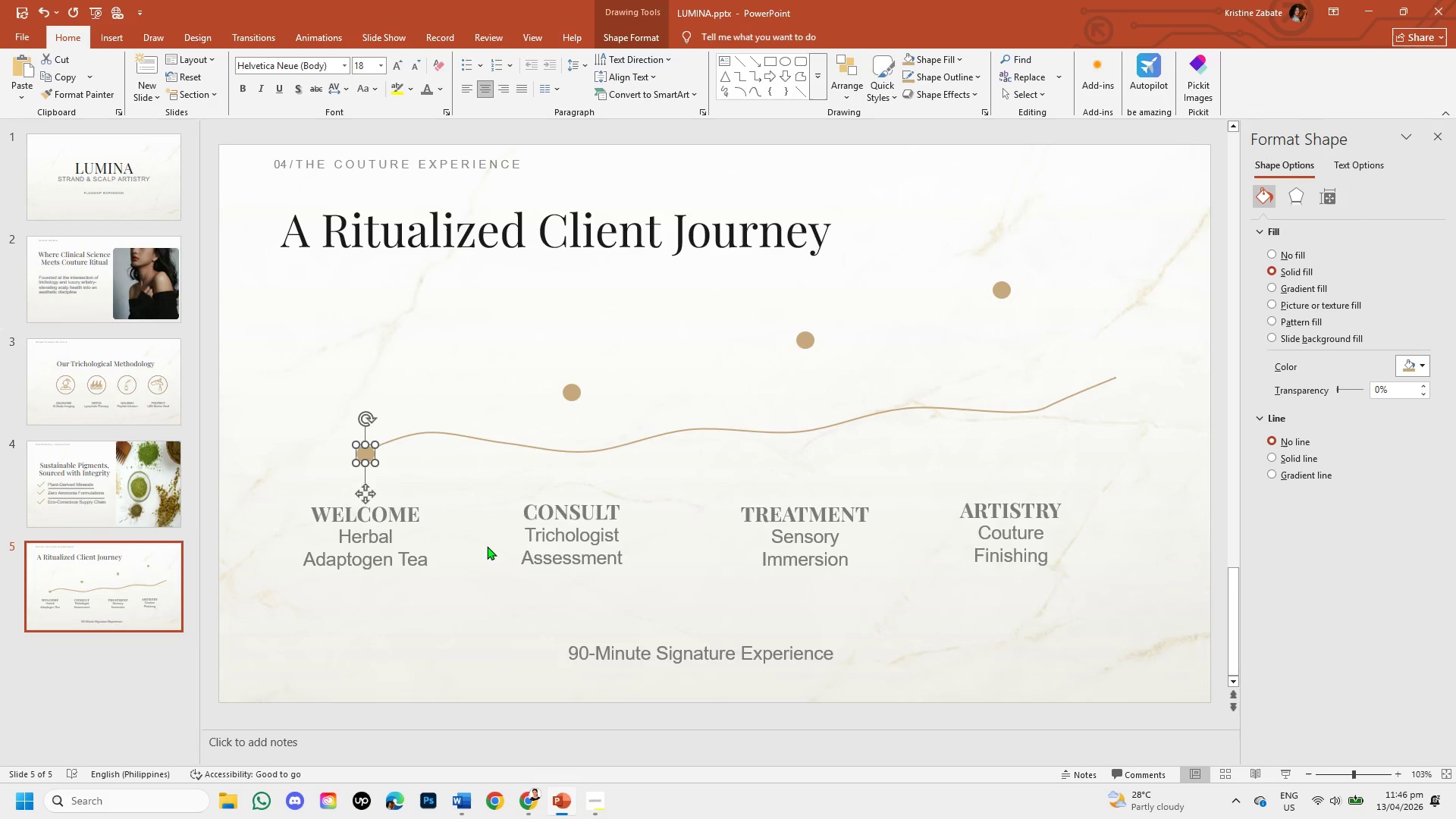 
key(ArrowUp)
 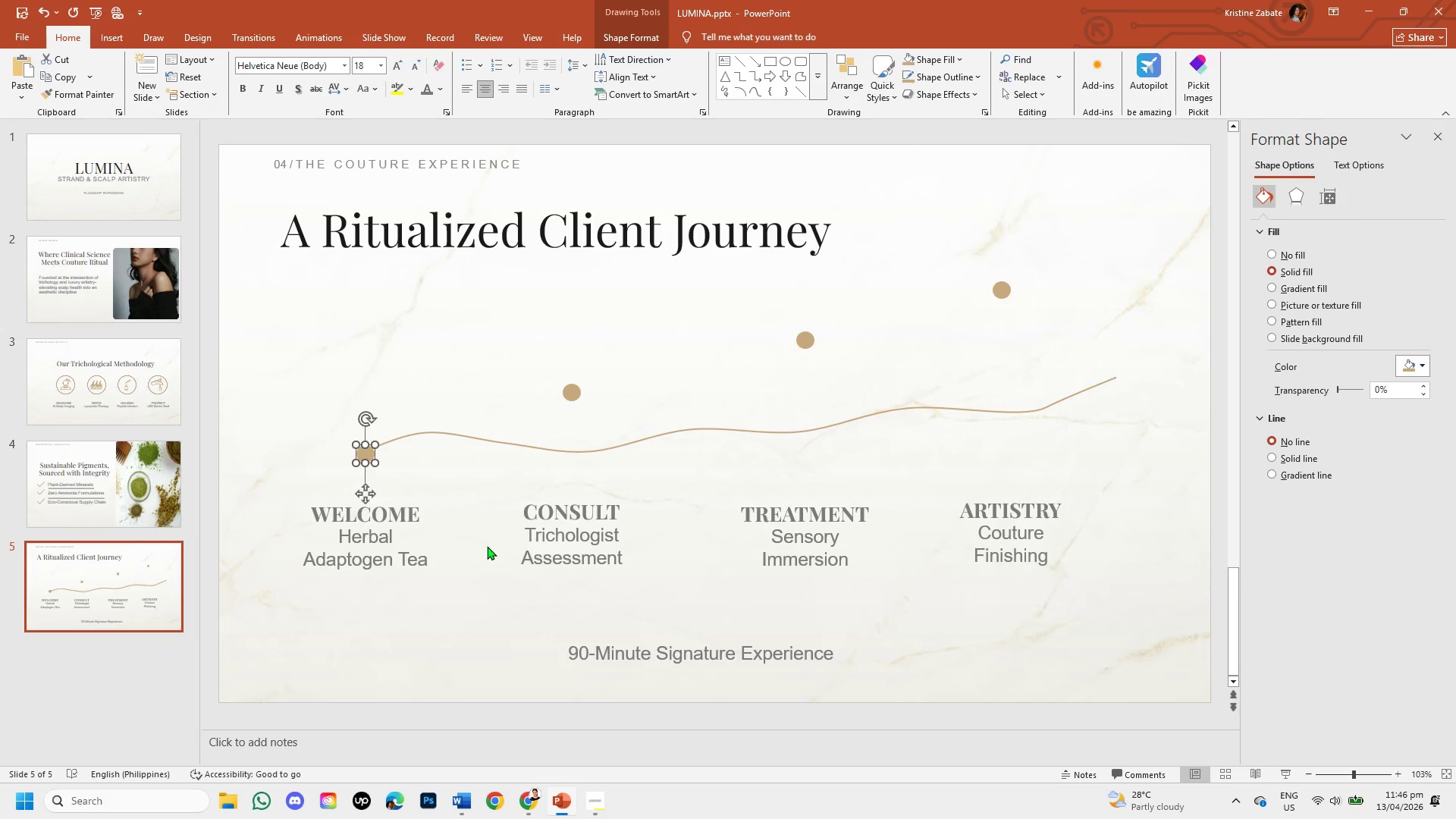 
left_click([487, 546])
 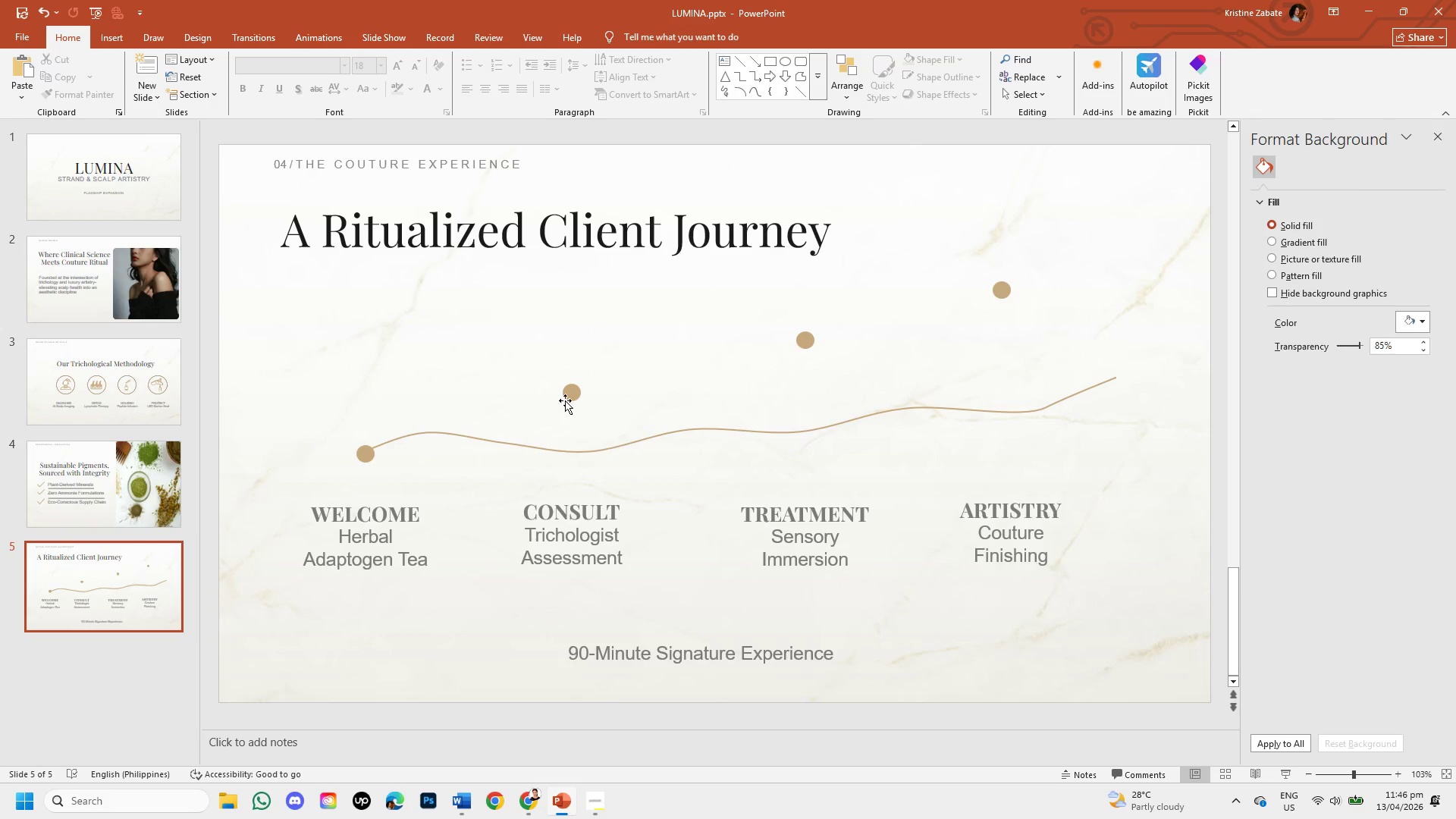 
left_click([565, 389])
 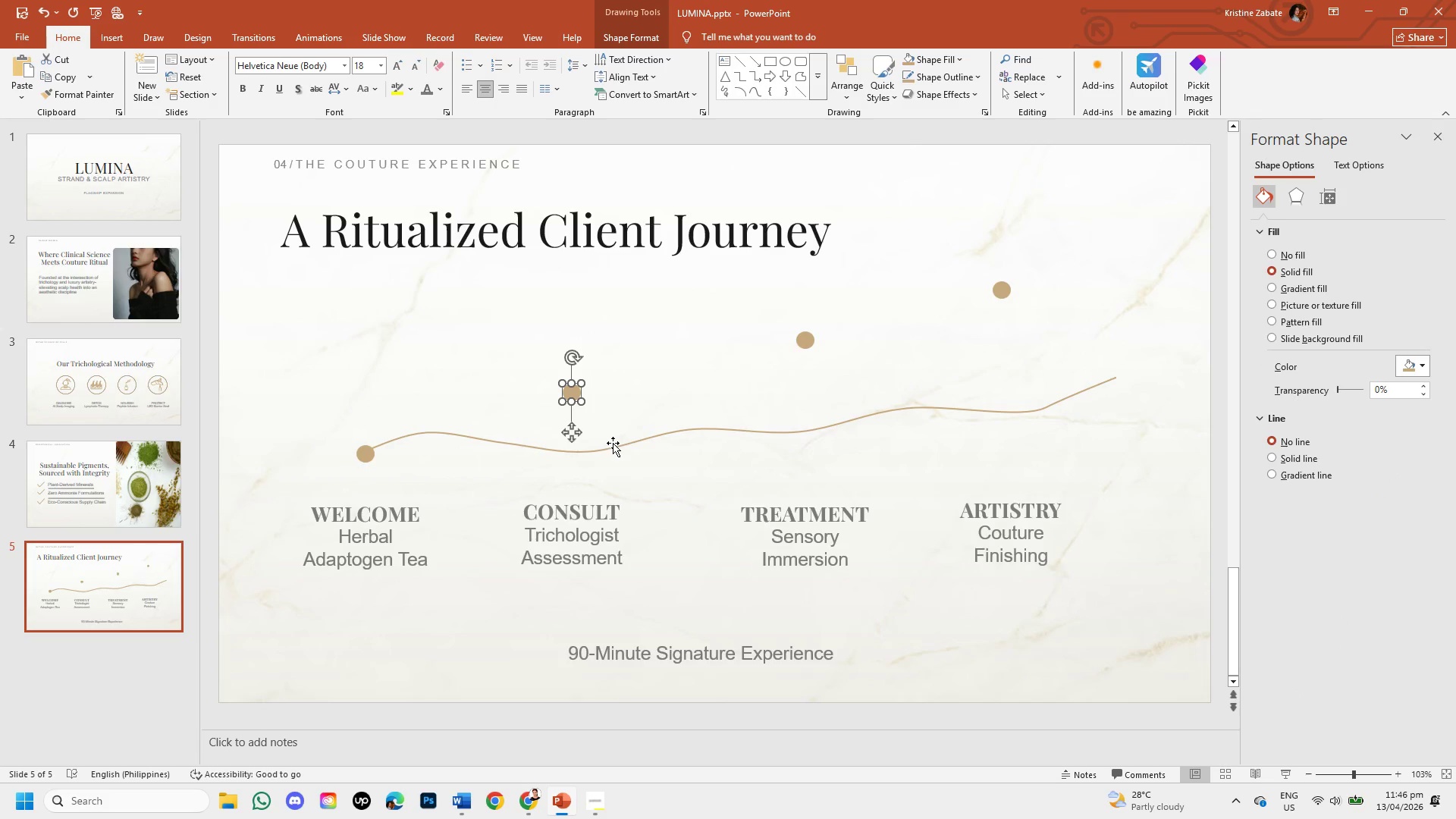 
left_click([614, 445])
 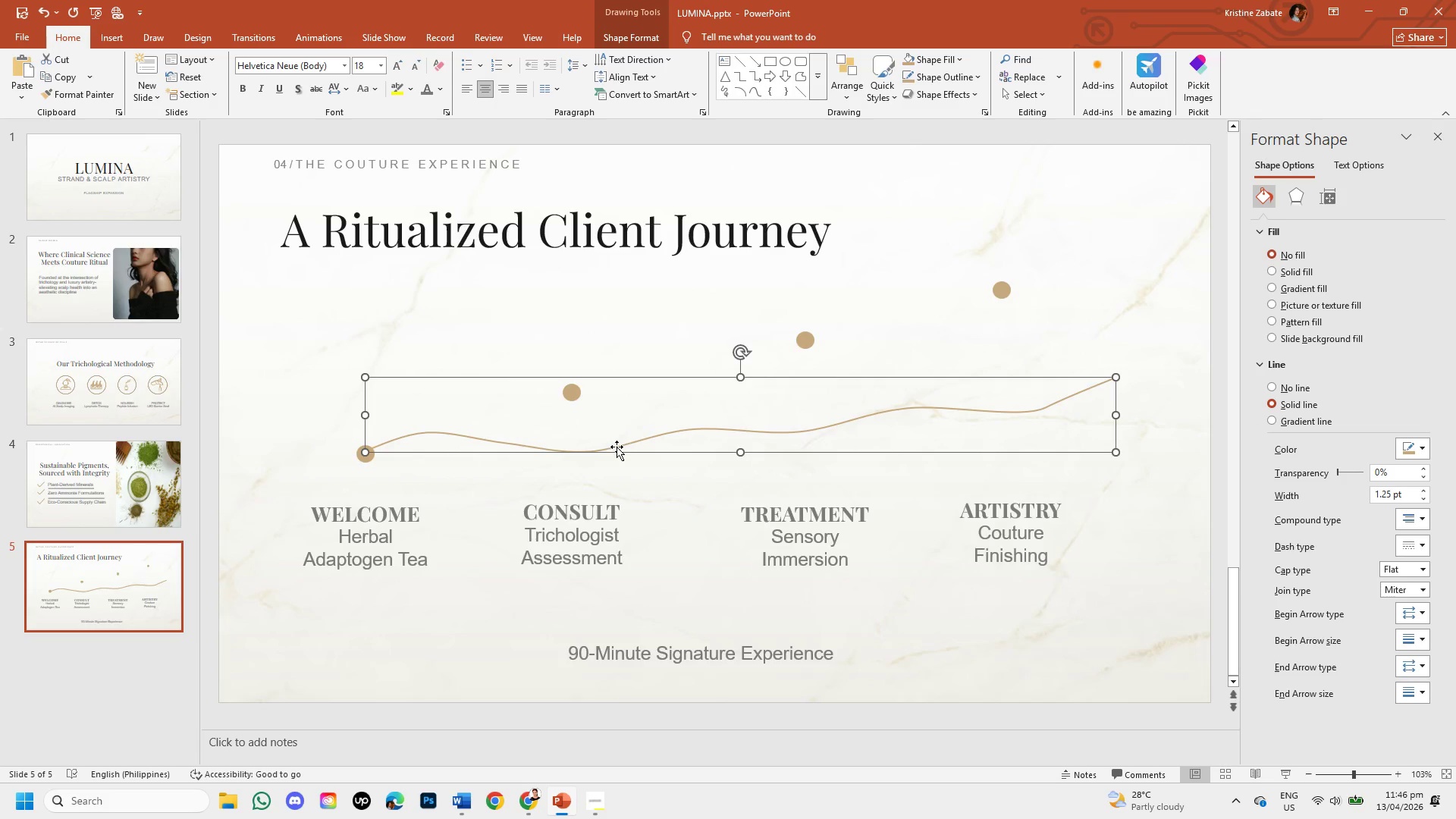 
left_click_drag(start_coordinate=[617, 447], to_coordinate=[616, 436])
 